 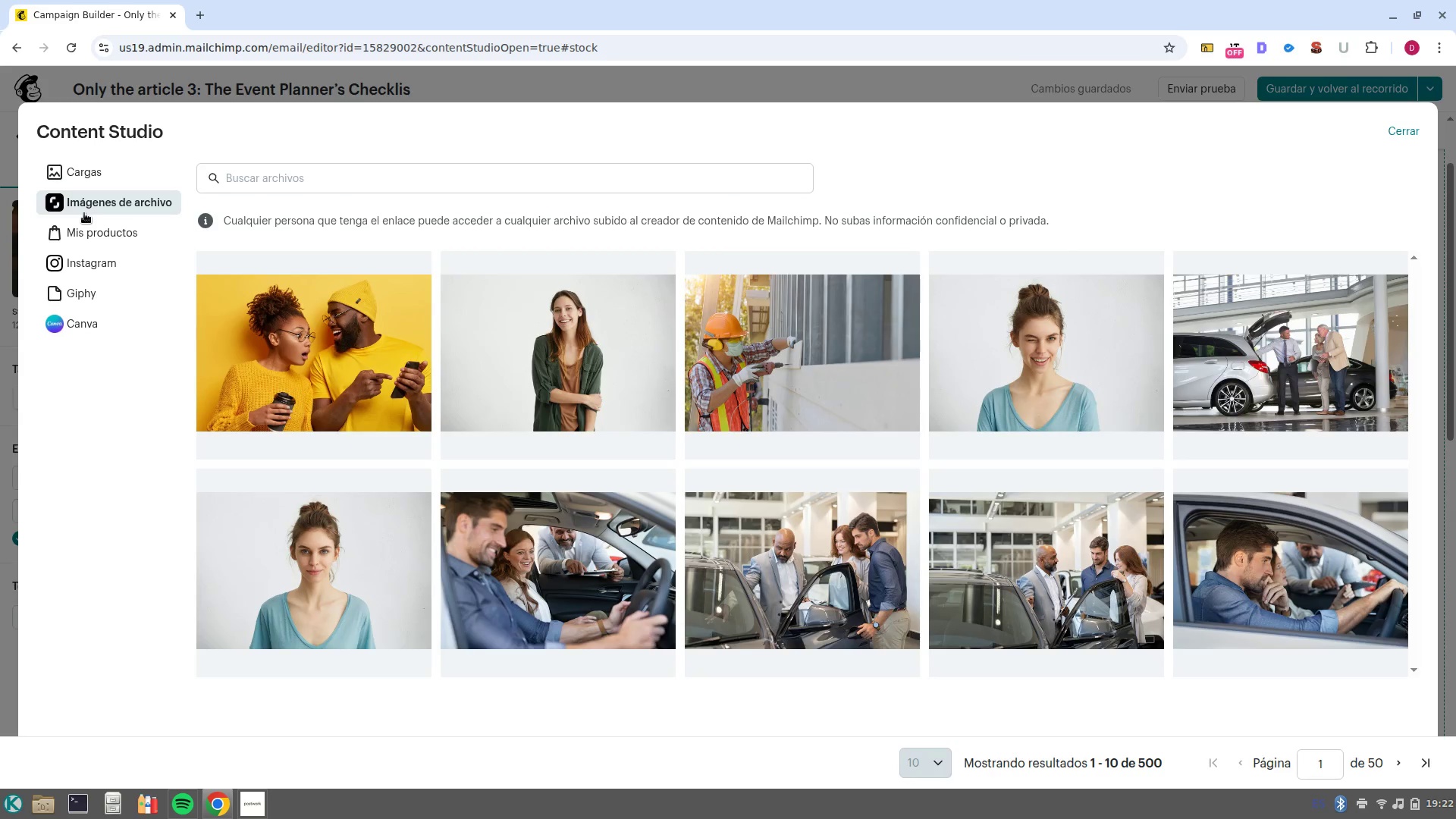 
left_click([254, 184])
 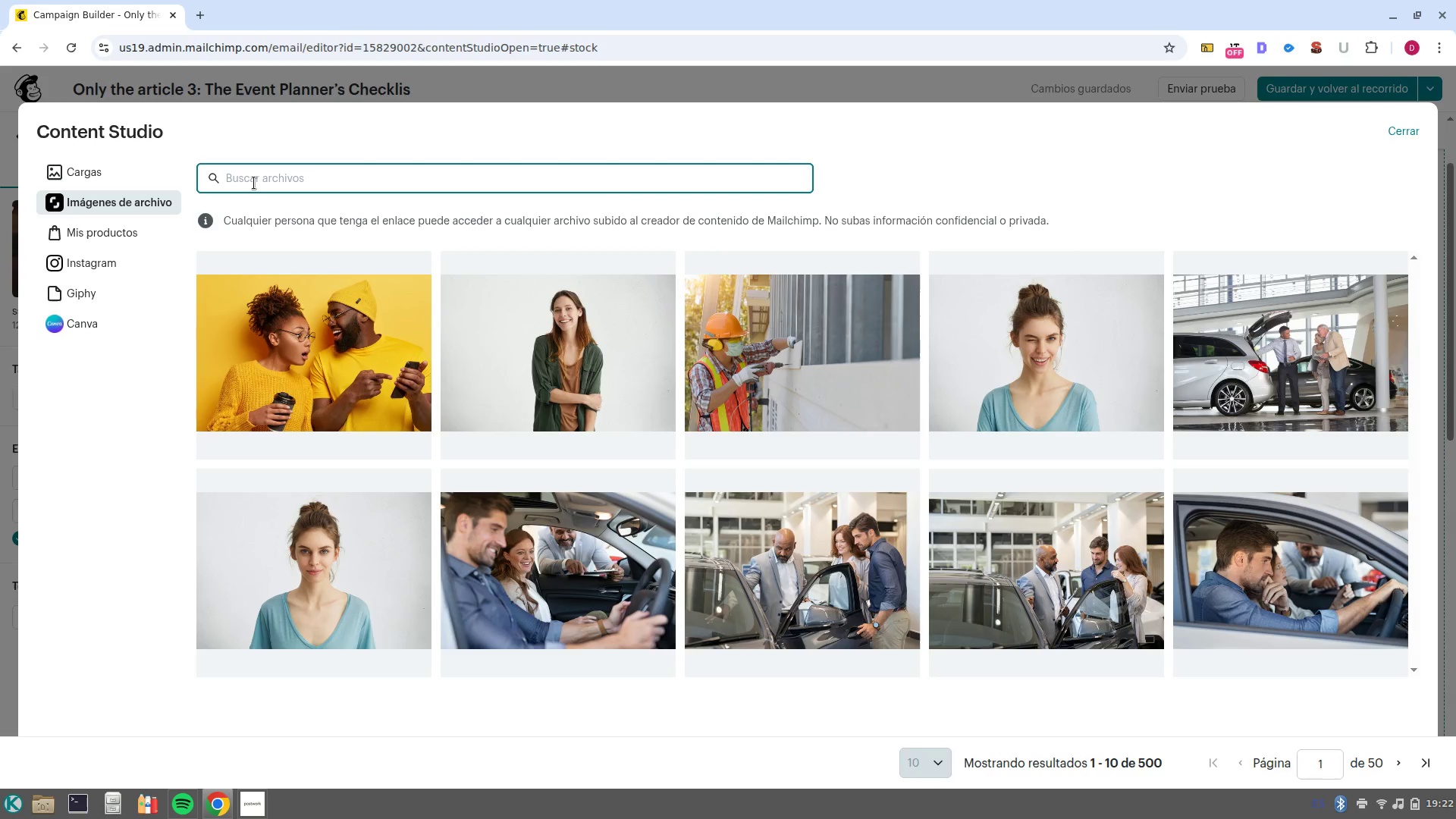 
type(planner event)
key(NumpadEnter)
 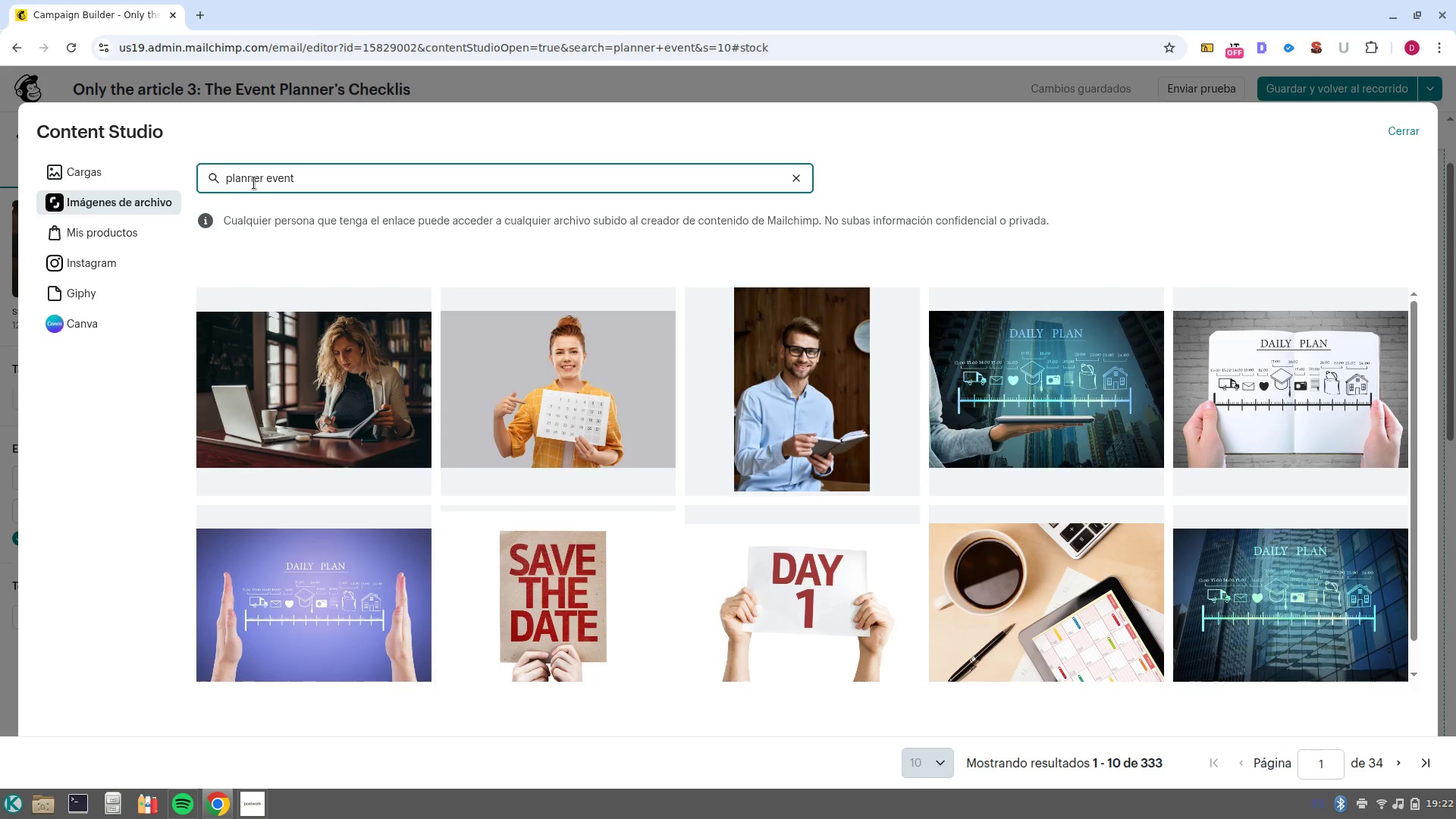 
wait(18.1)
 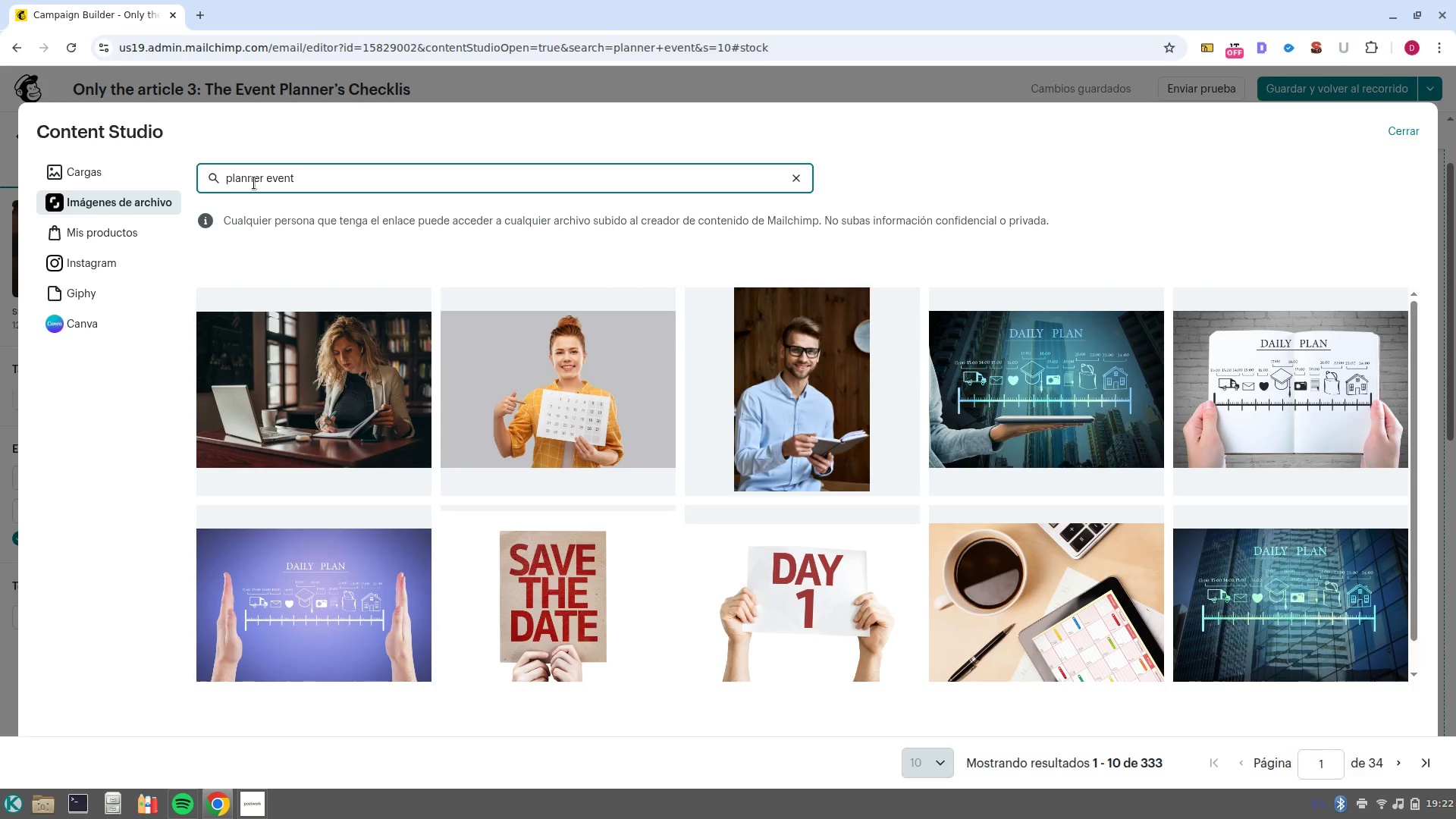 
left_click([1389, 767])
 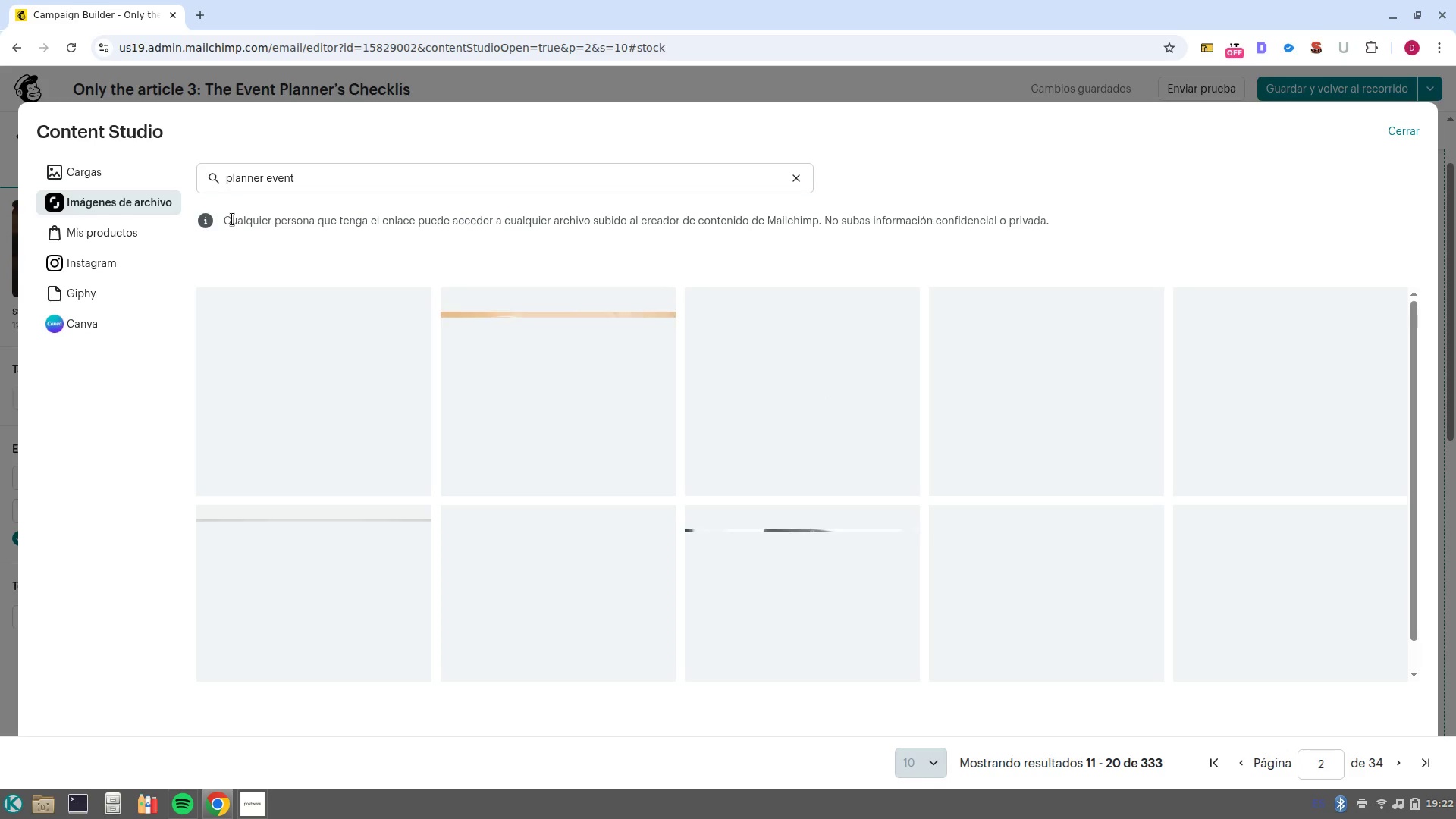 
wait(10.05)
 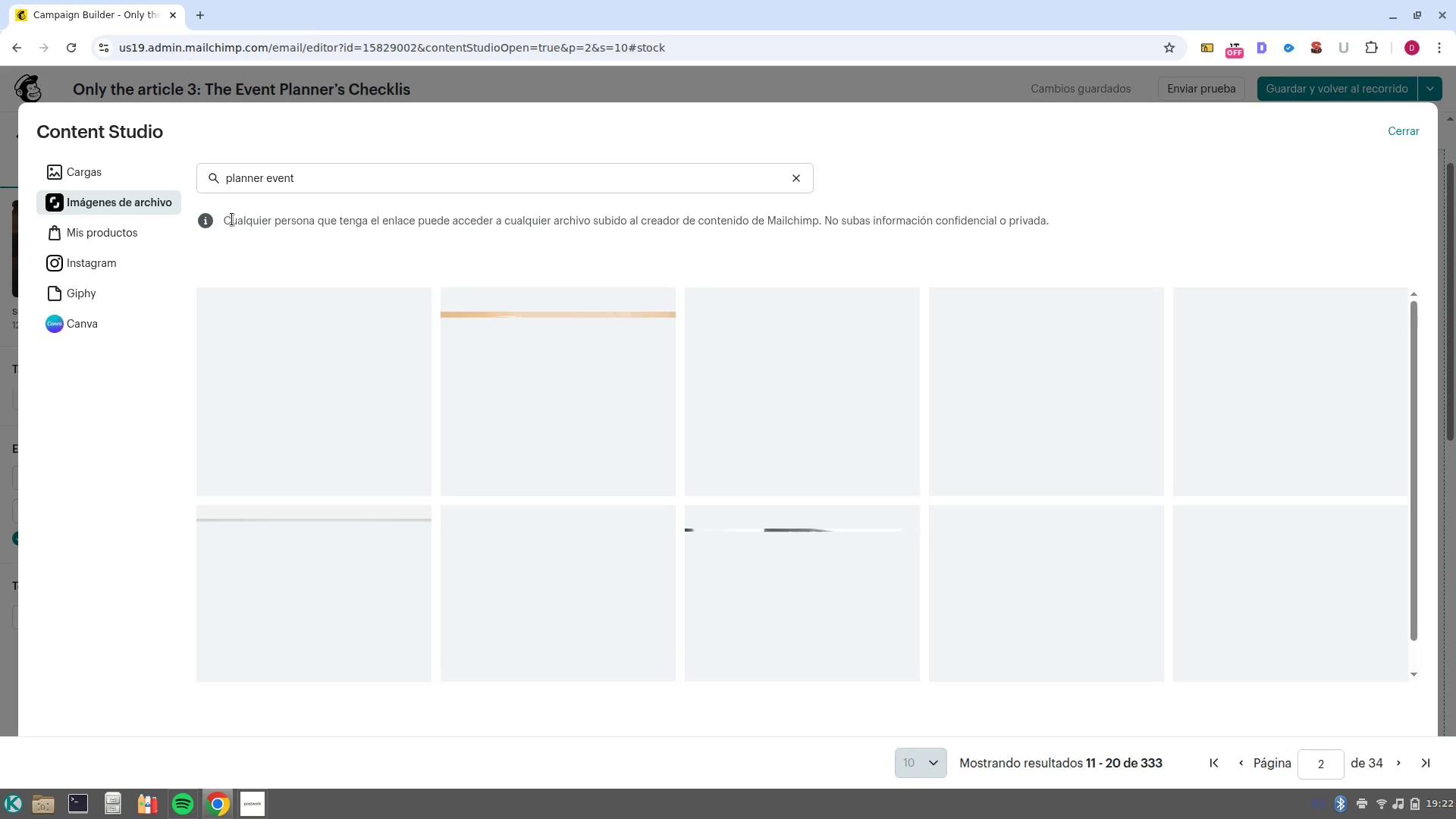 
double_click([474, 177])
 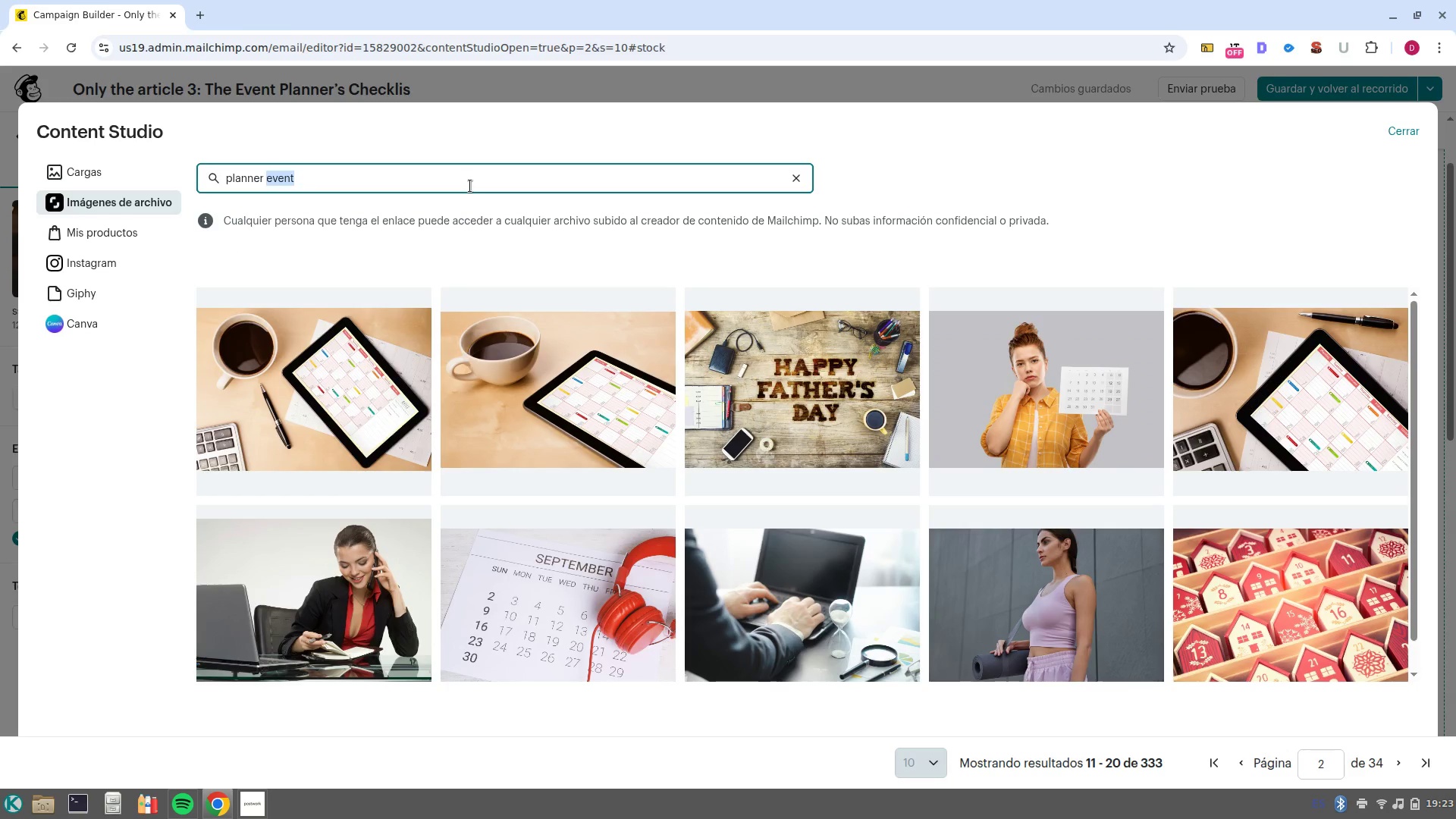 
left_click([470, 186])
 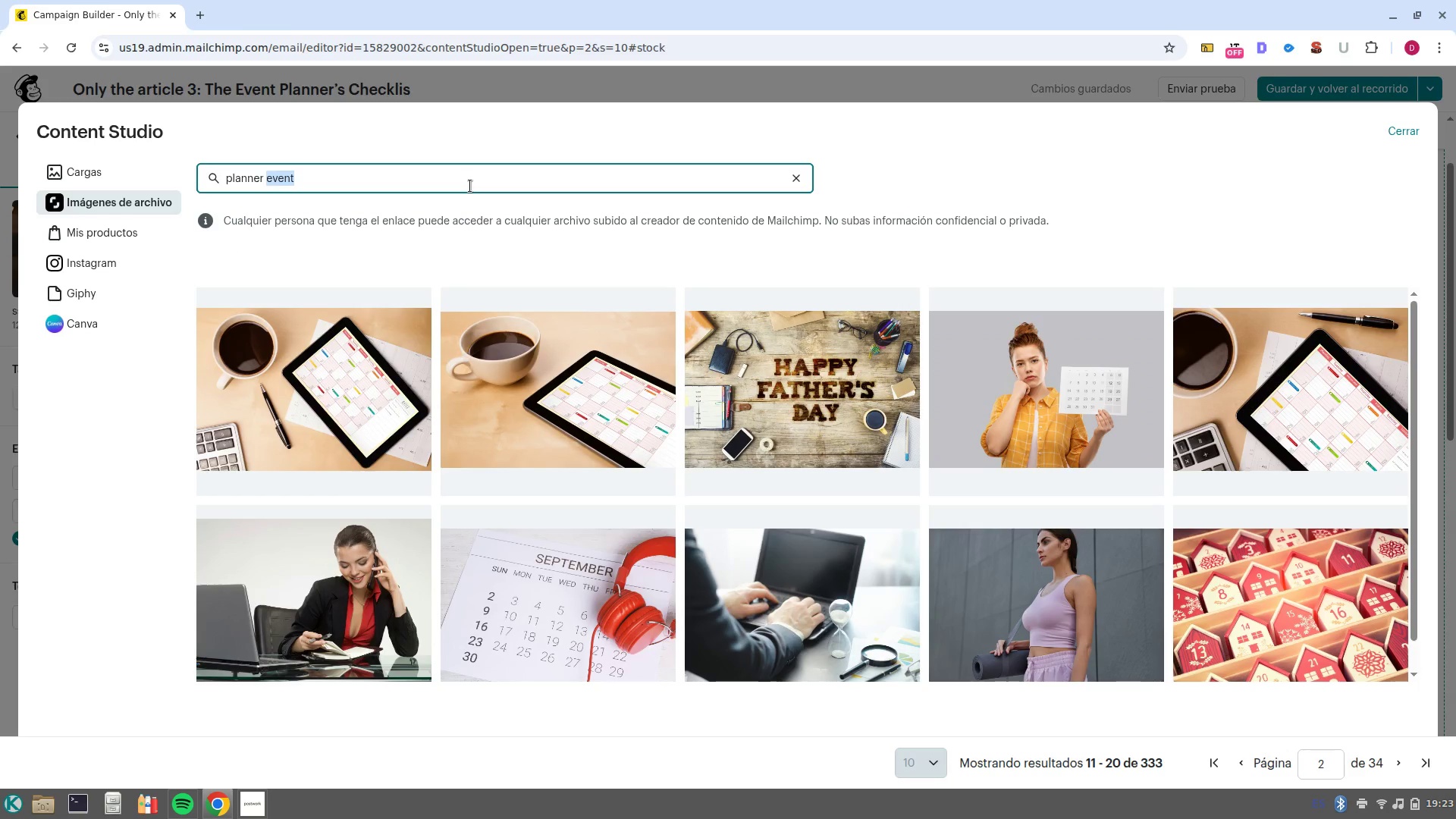 
double_click([470, 186])
 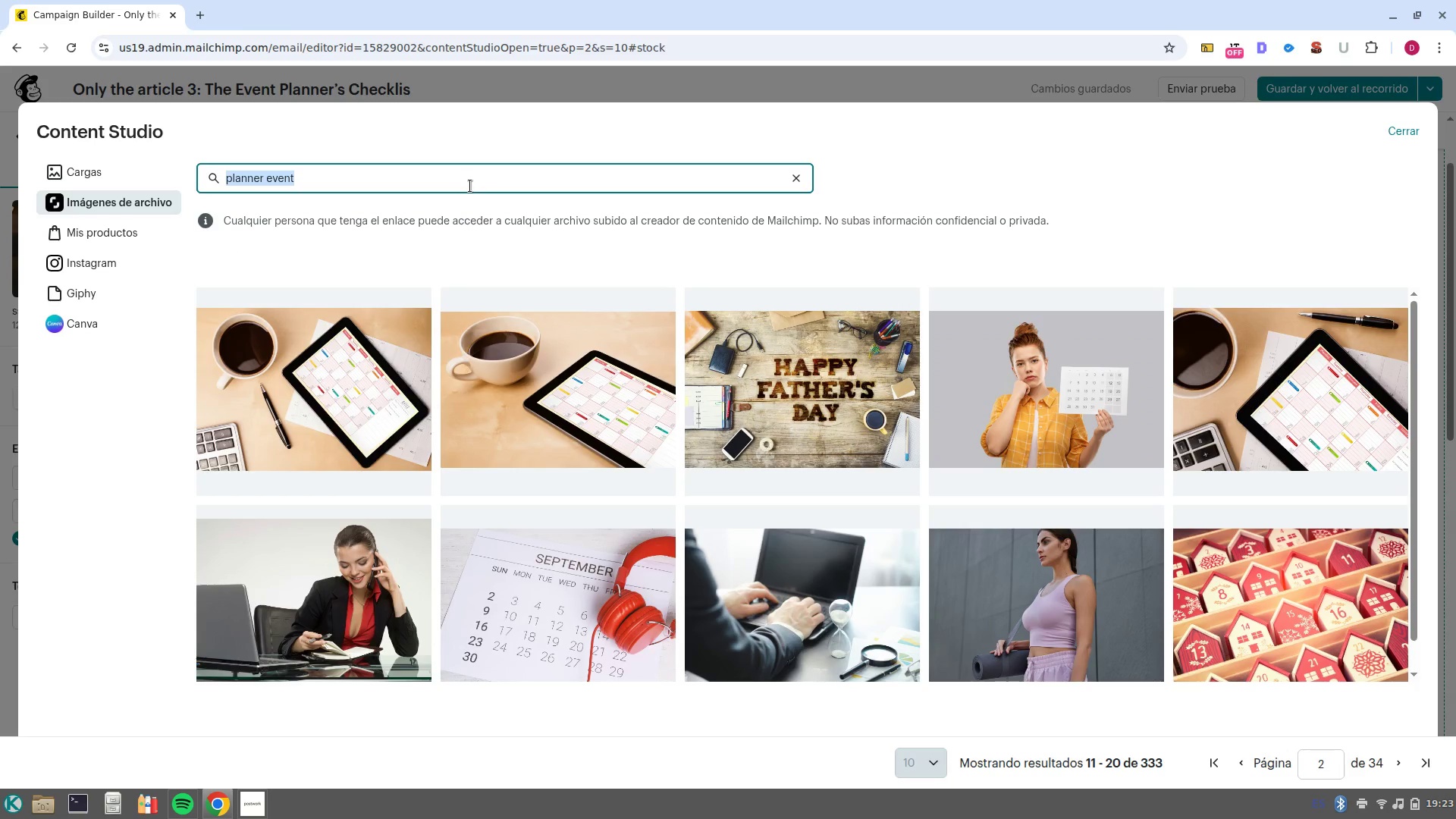 
type(event)
key(NumpadEnter)
 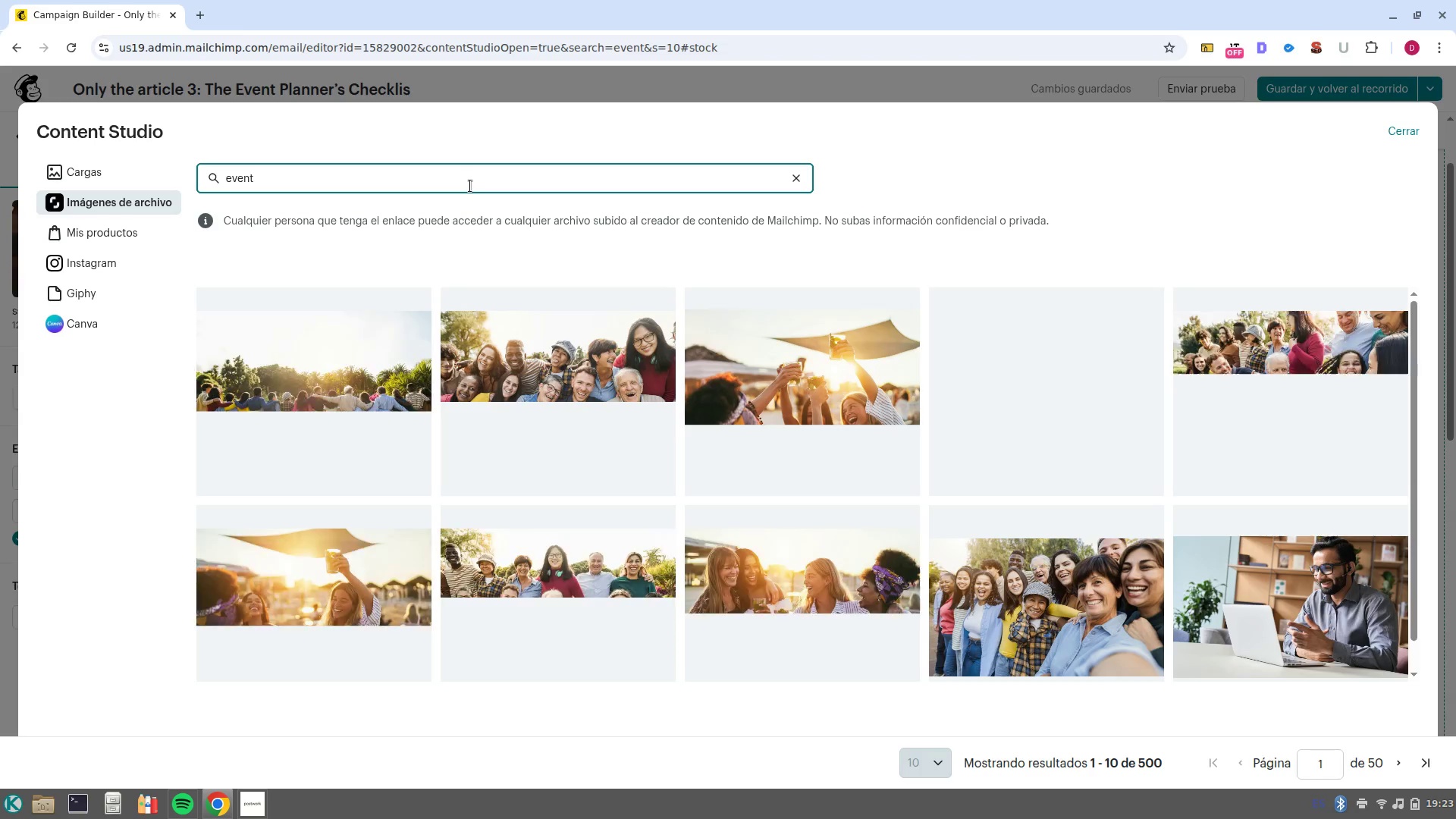 
wait(9.97)
 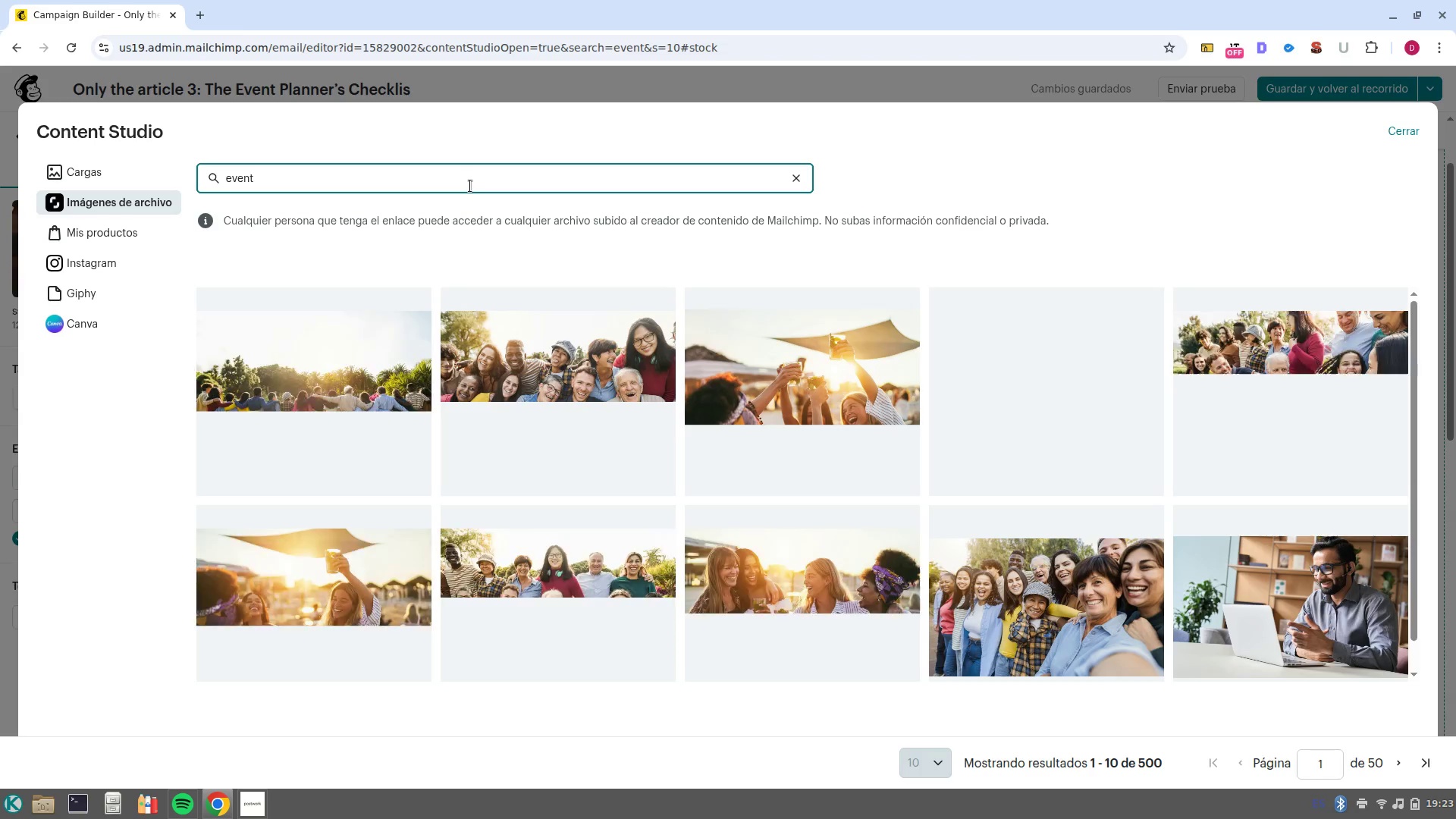 
double_click([423, 185])
 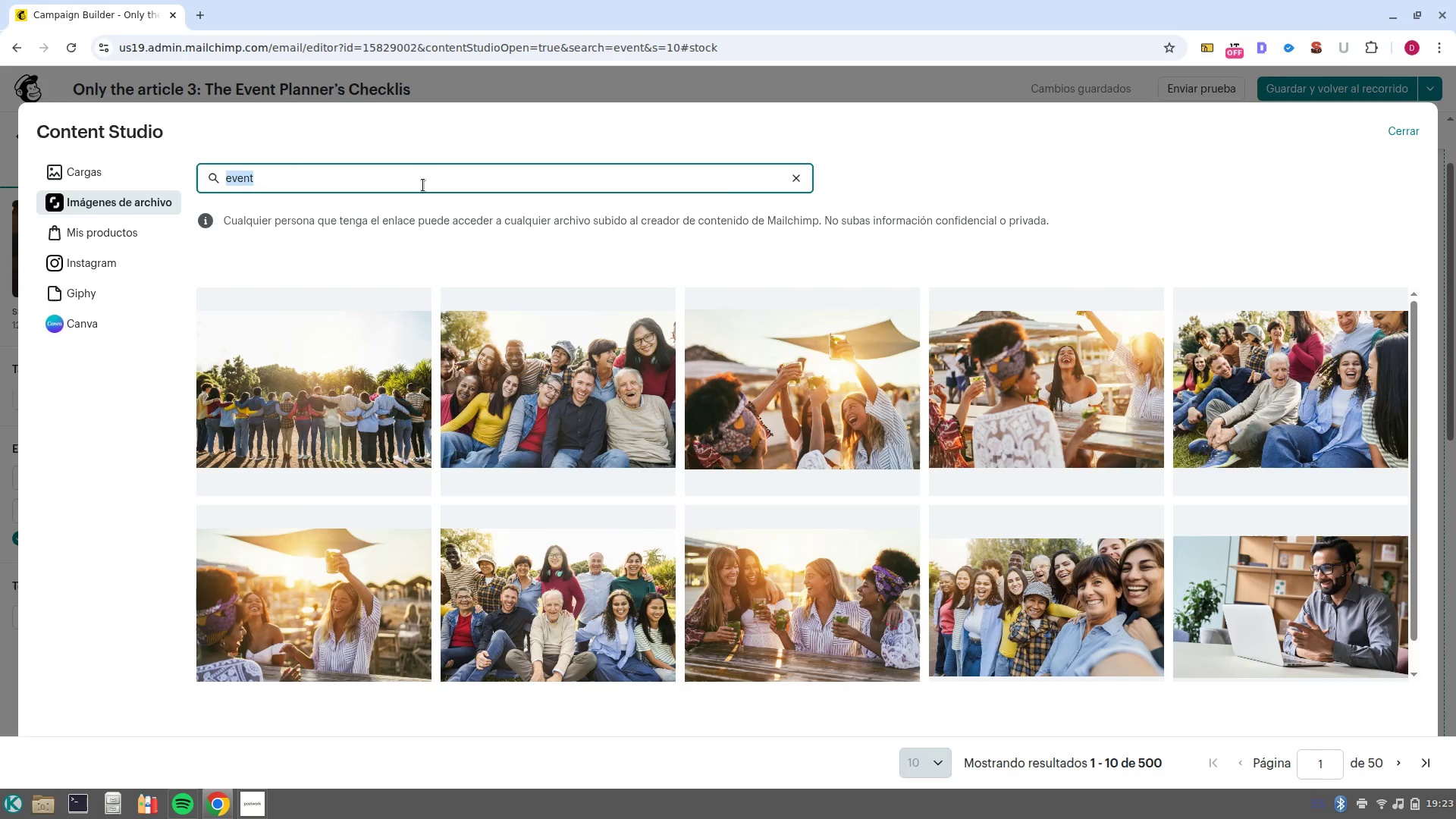 
triple_click([423, 185])
 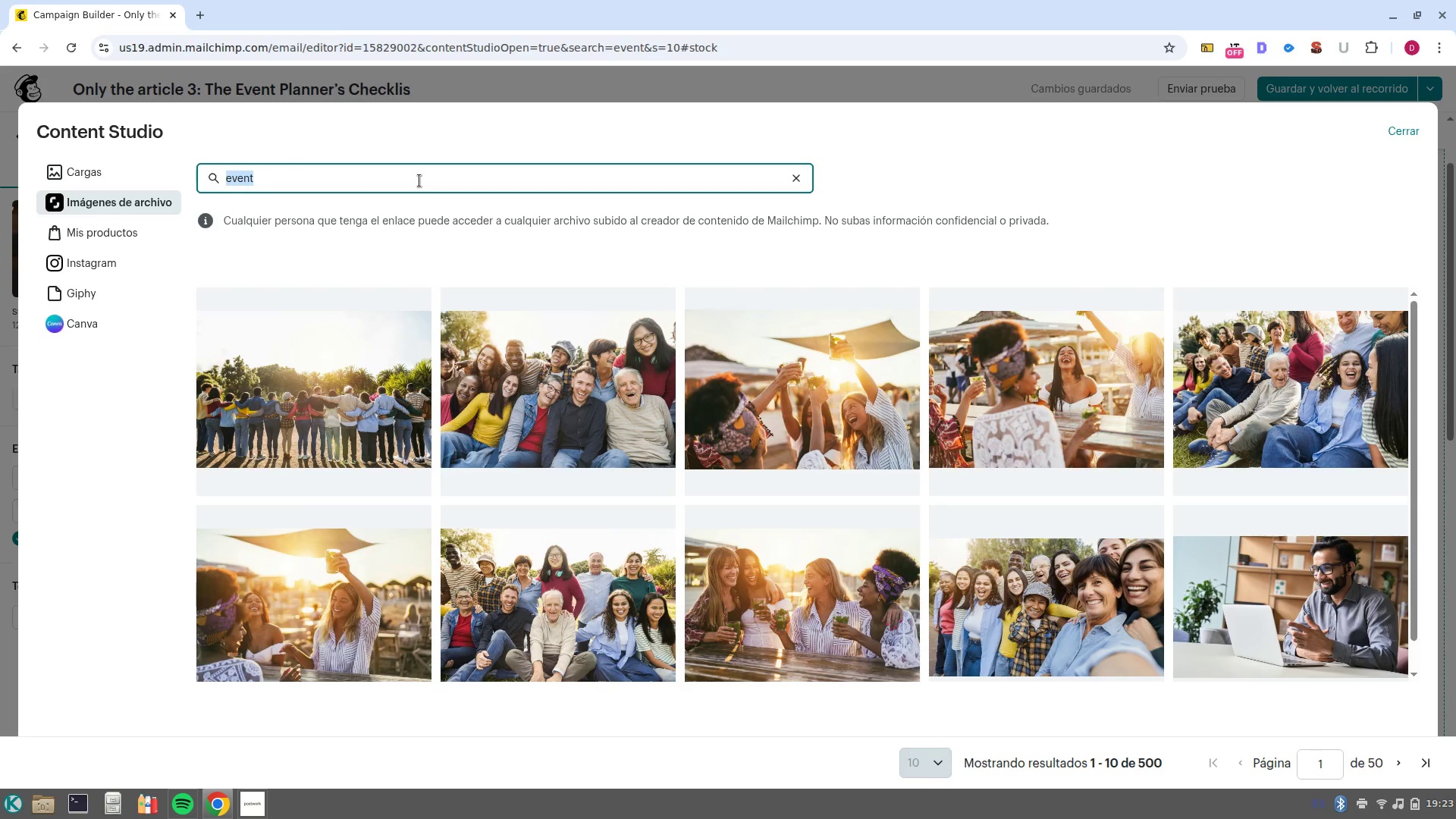 
key(Insert)
 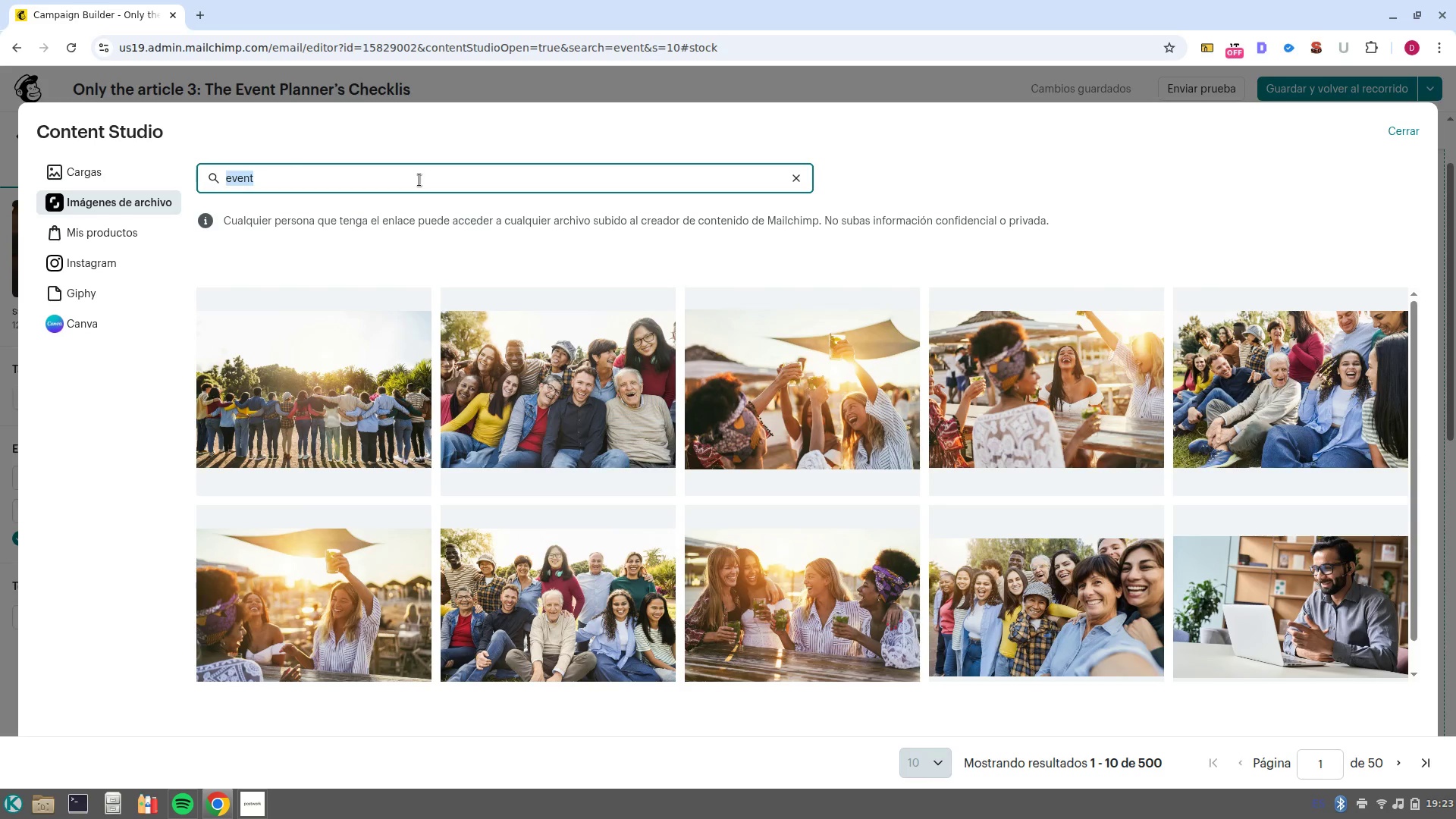 
key(ArrowRight)
 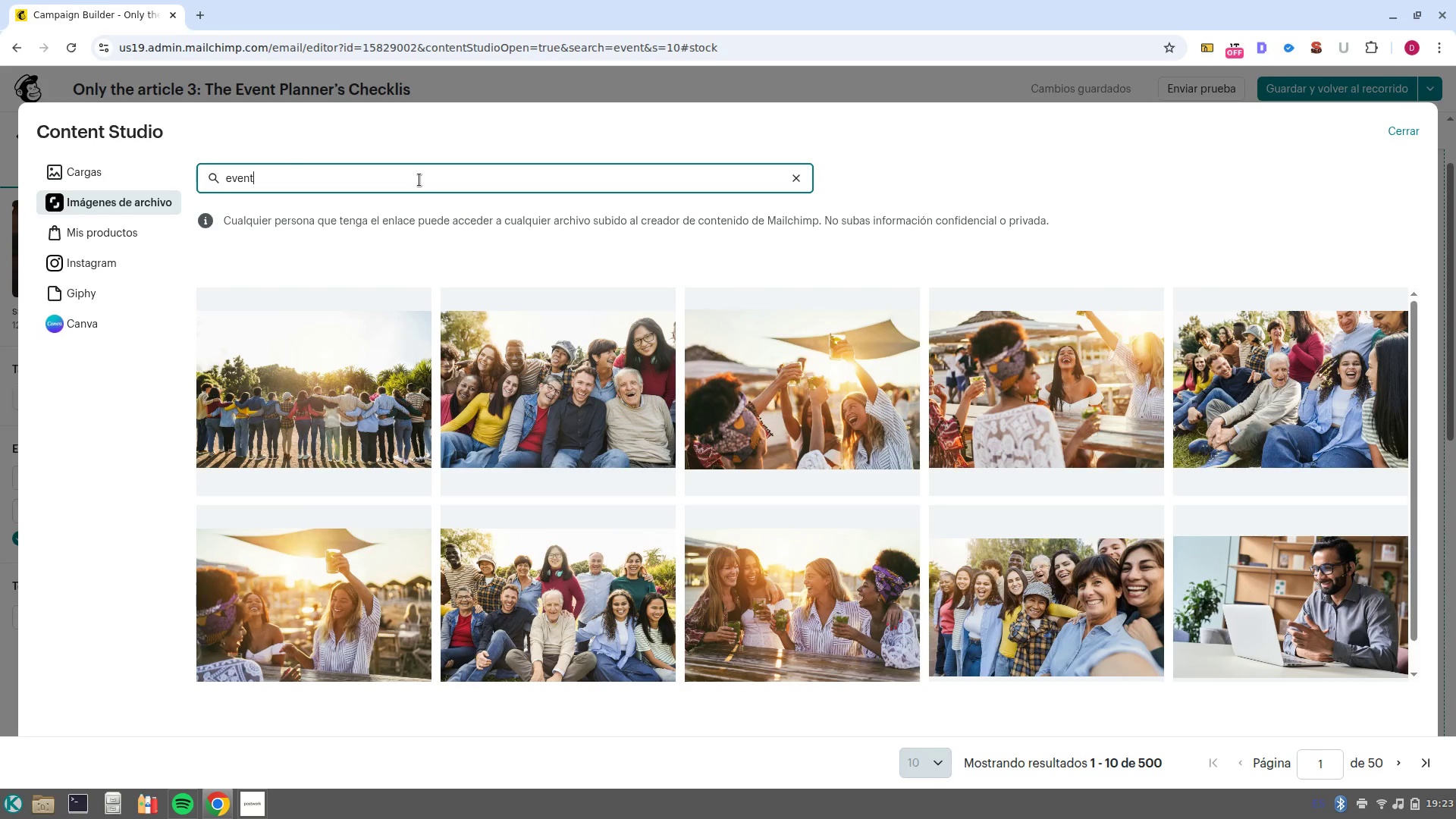 
type( dinner)
key(NumpadEnter)
 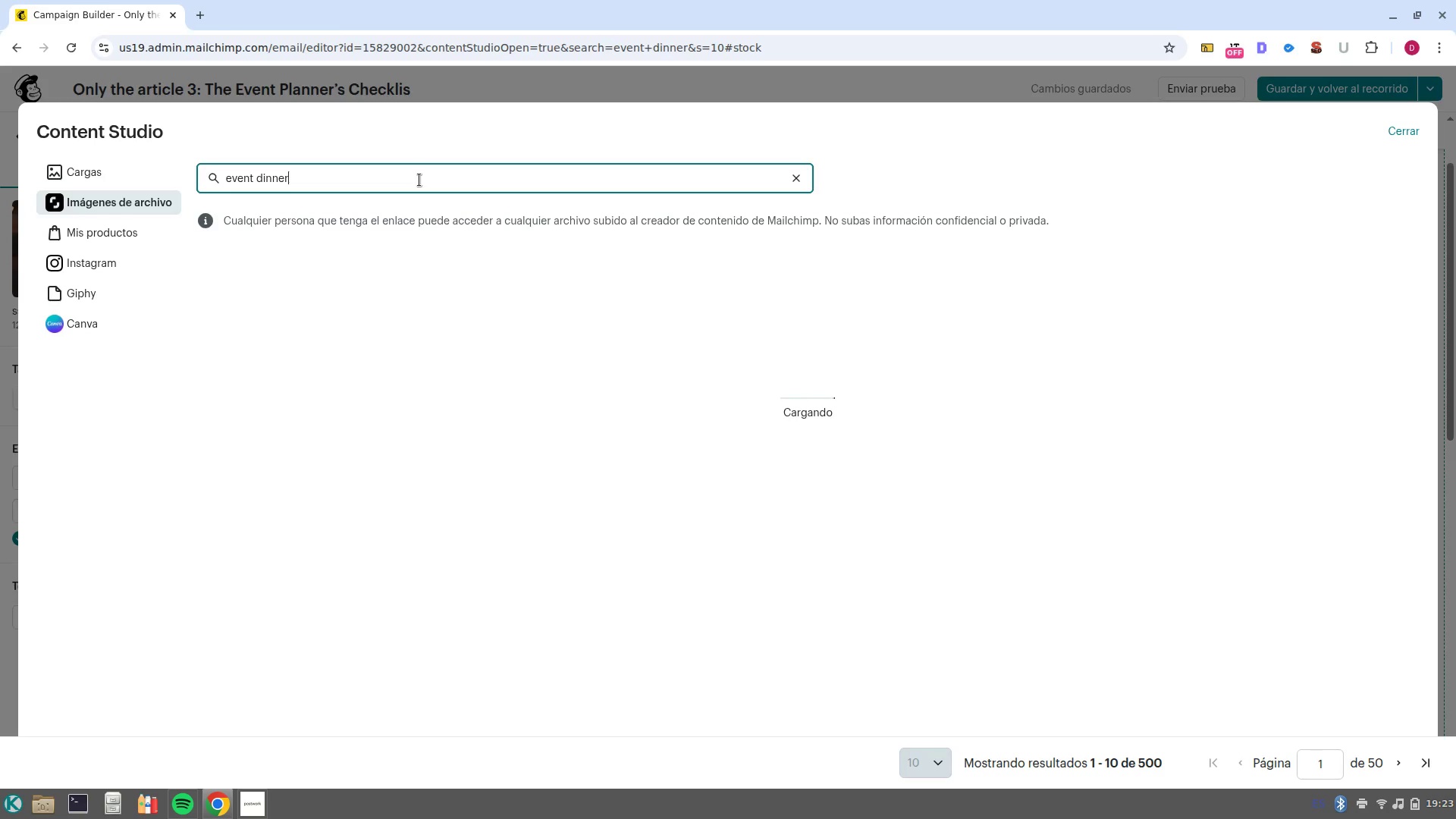 
wait(9.85)
 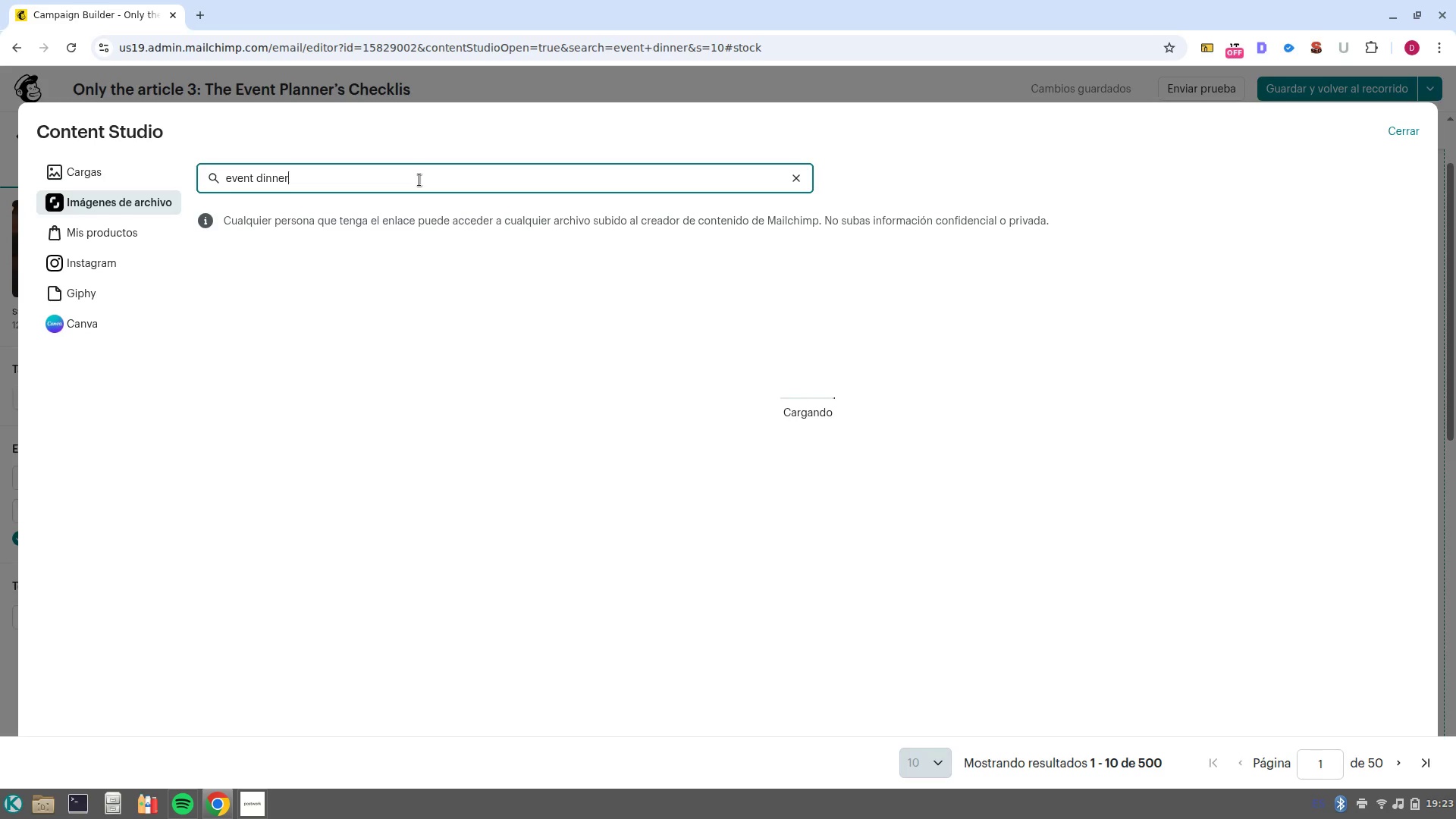 
left_click_drag(start_coordinate=[258, 182], to_coordinate=[198, 168])
 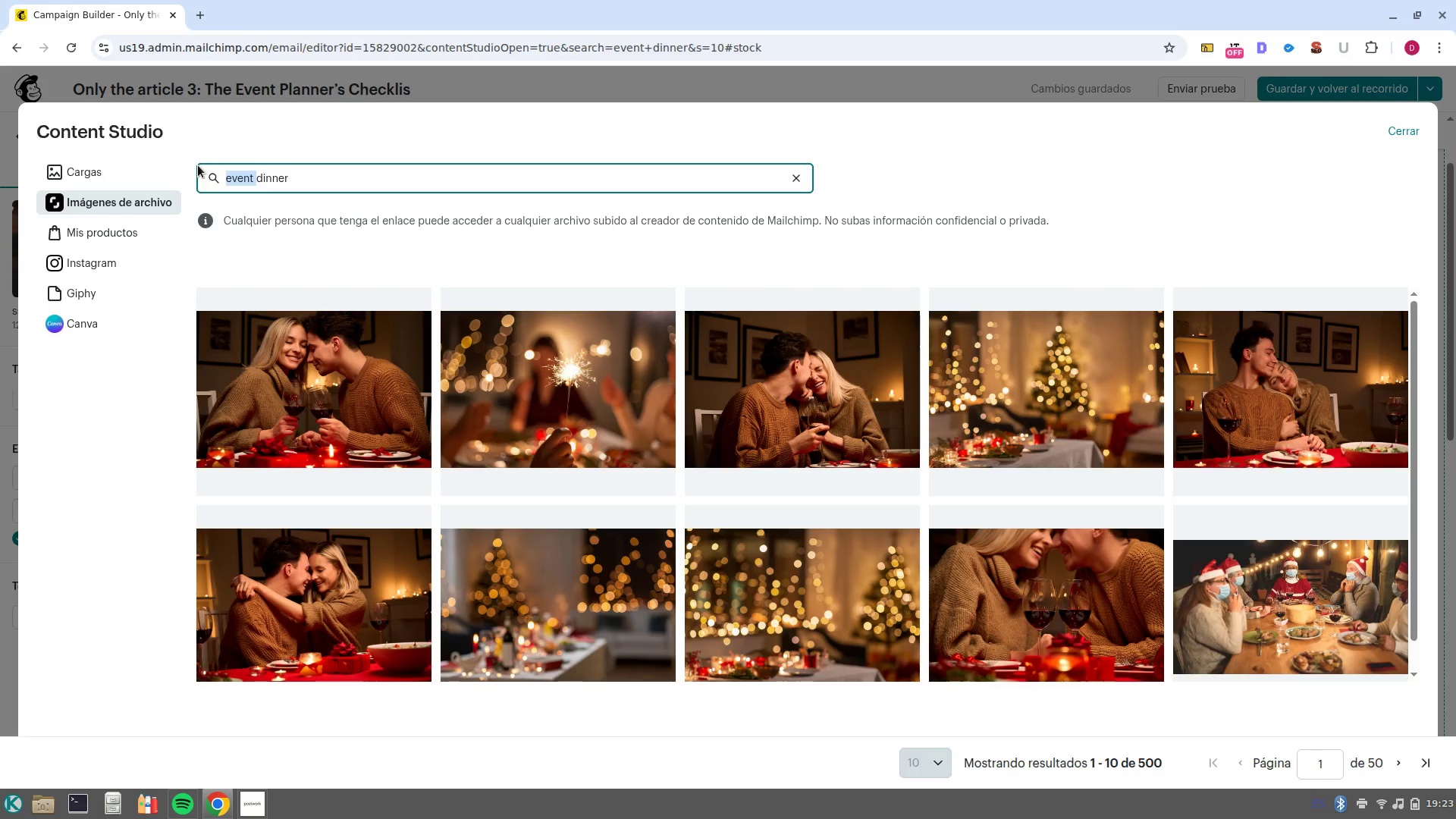 
key(Backspace)
 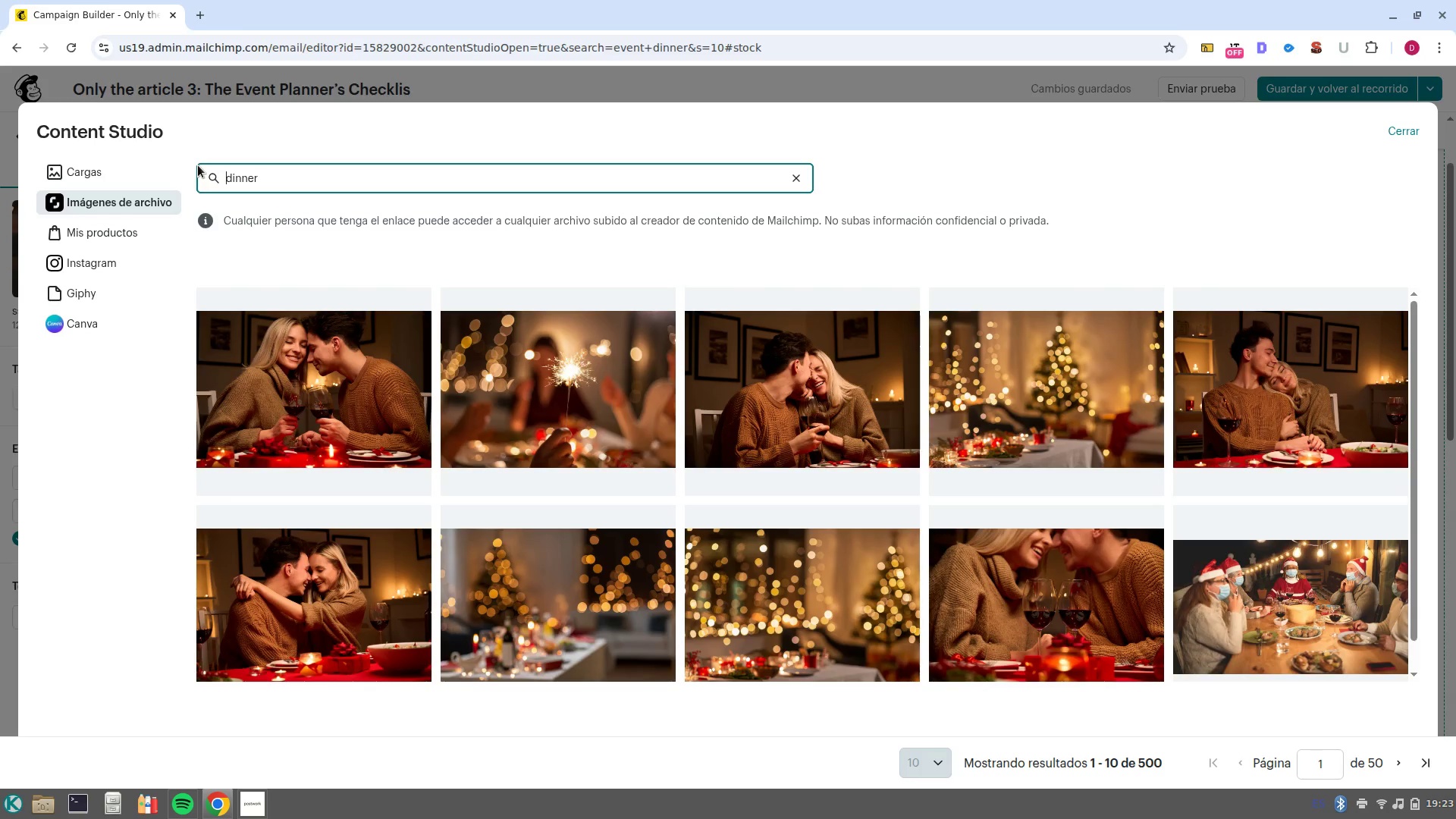 
key(Backspace)
 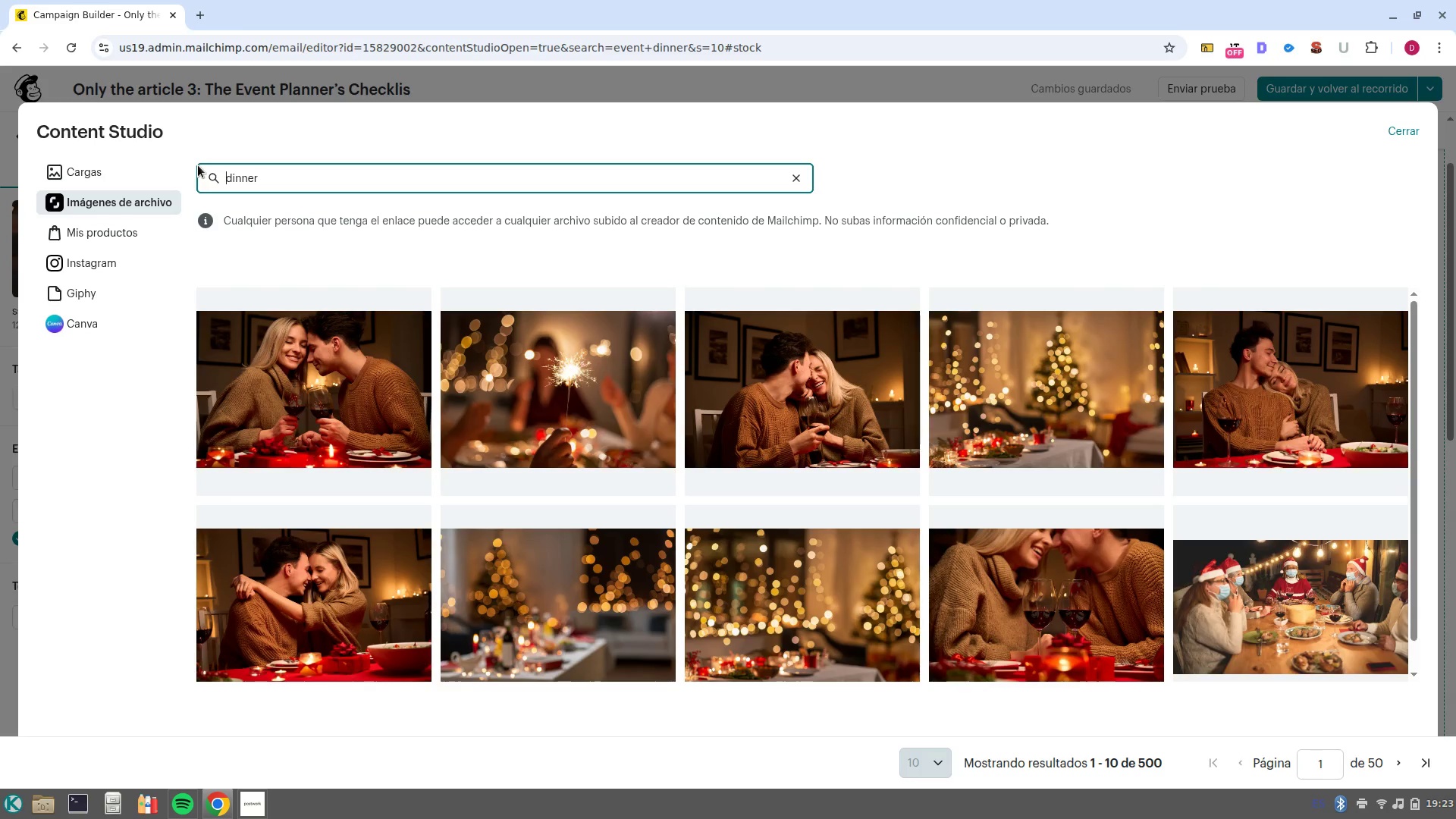 
key(Control+ArrowRight)
 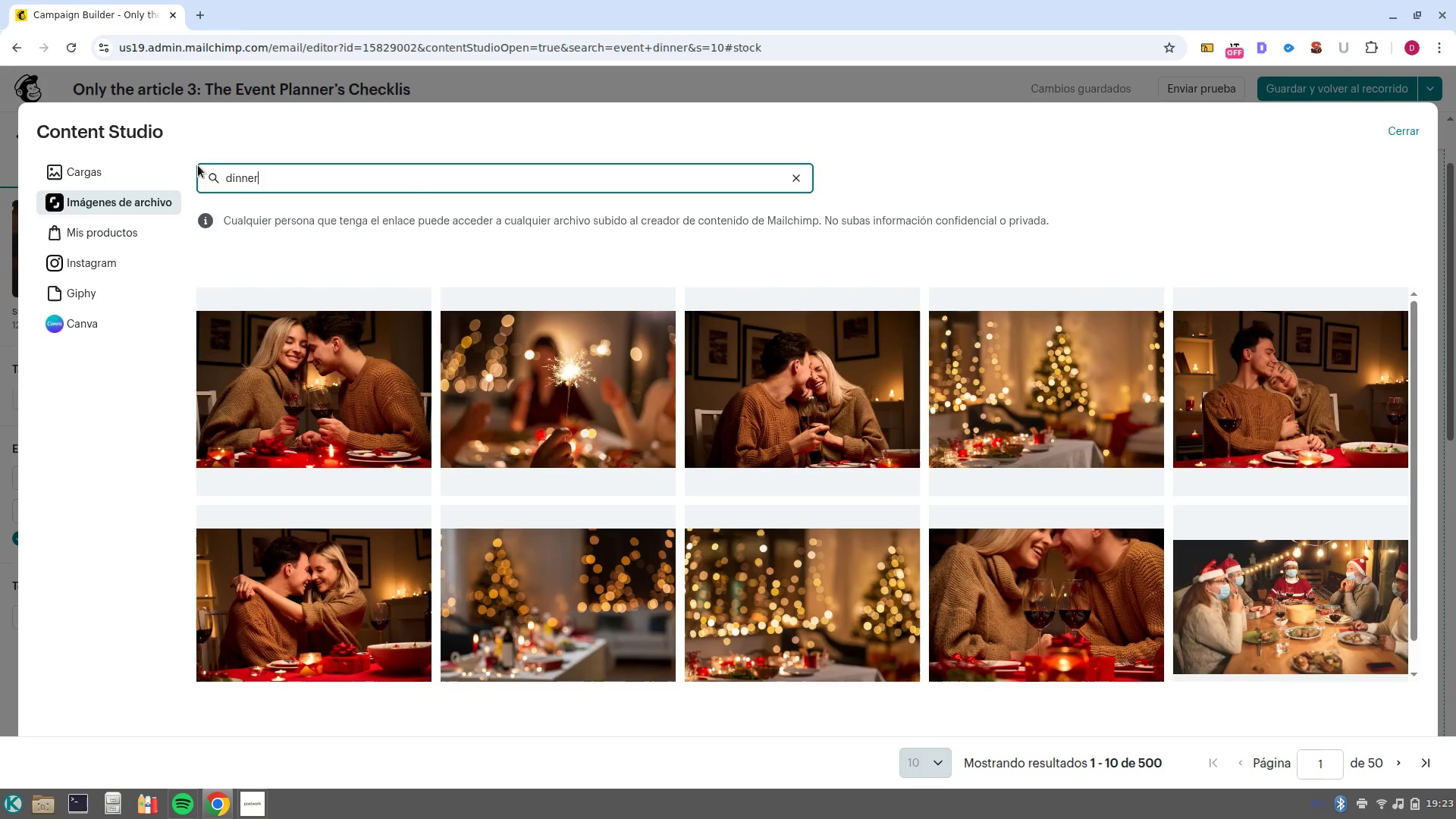 
key(Control+ArrowRight)
 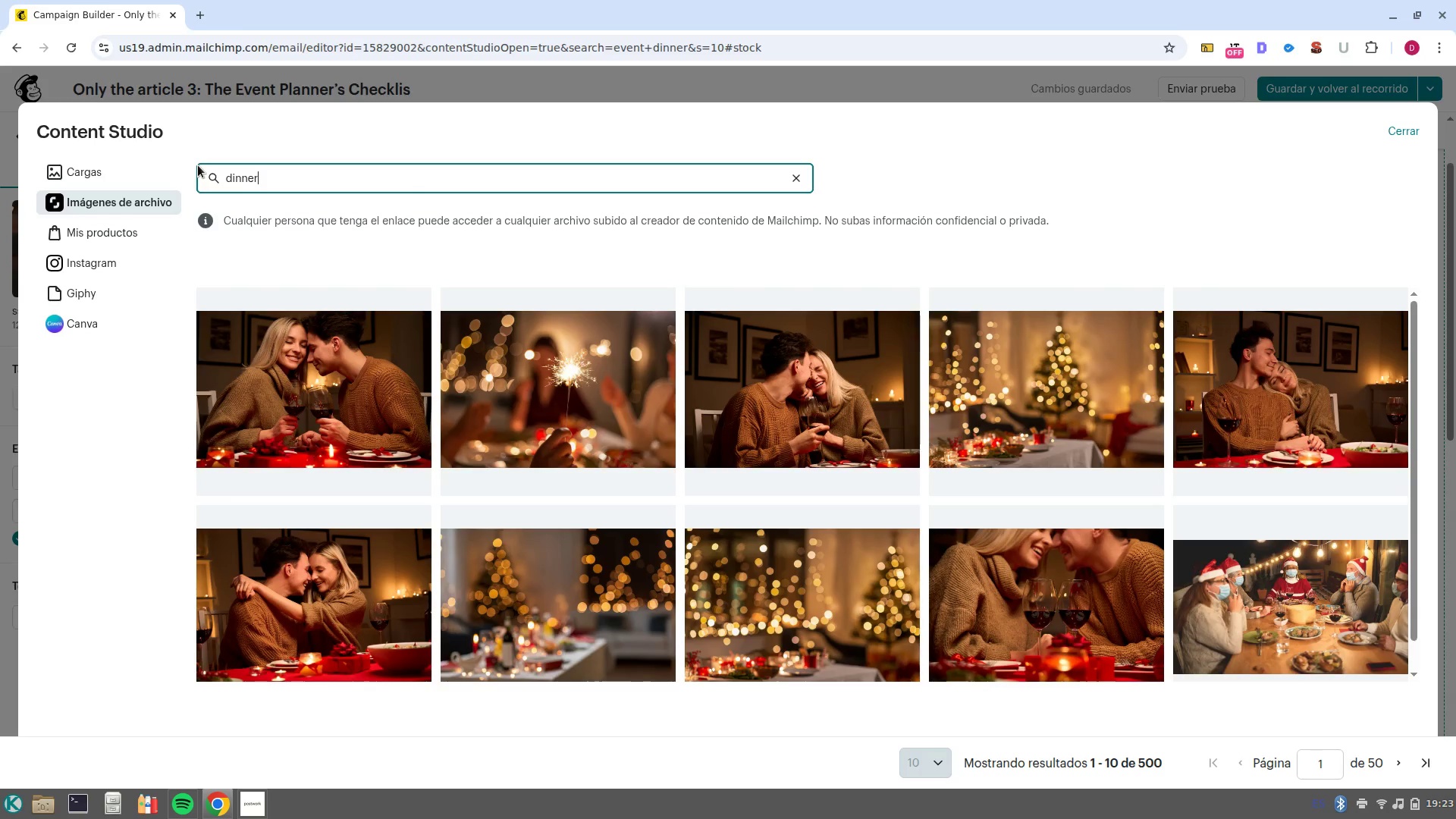 
type( company)
key(NumpadEnter)
 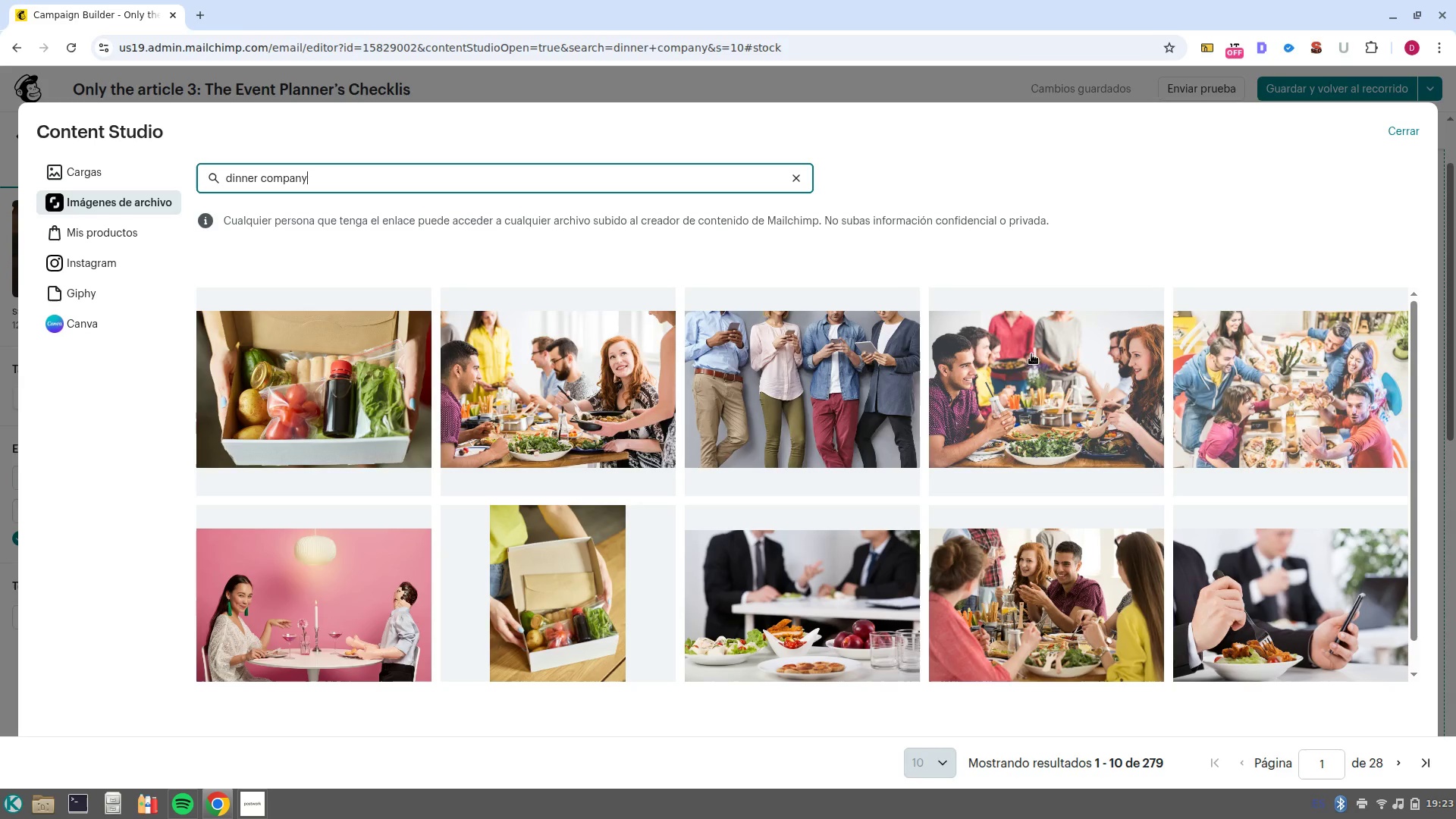 
wait(7.8)
 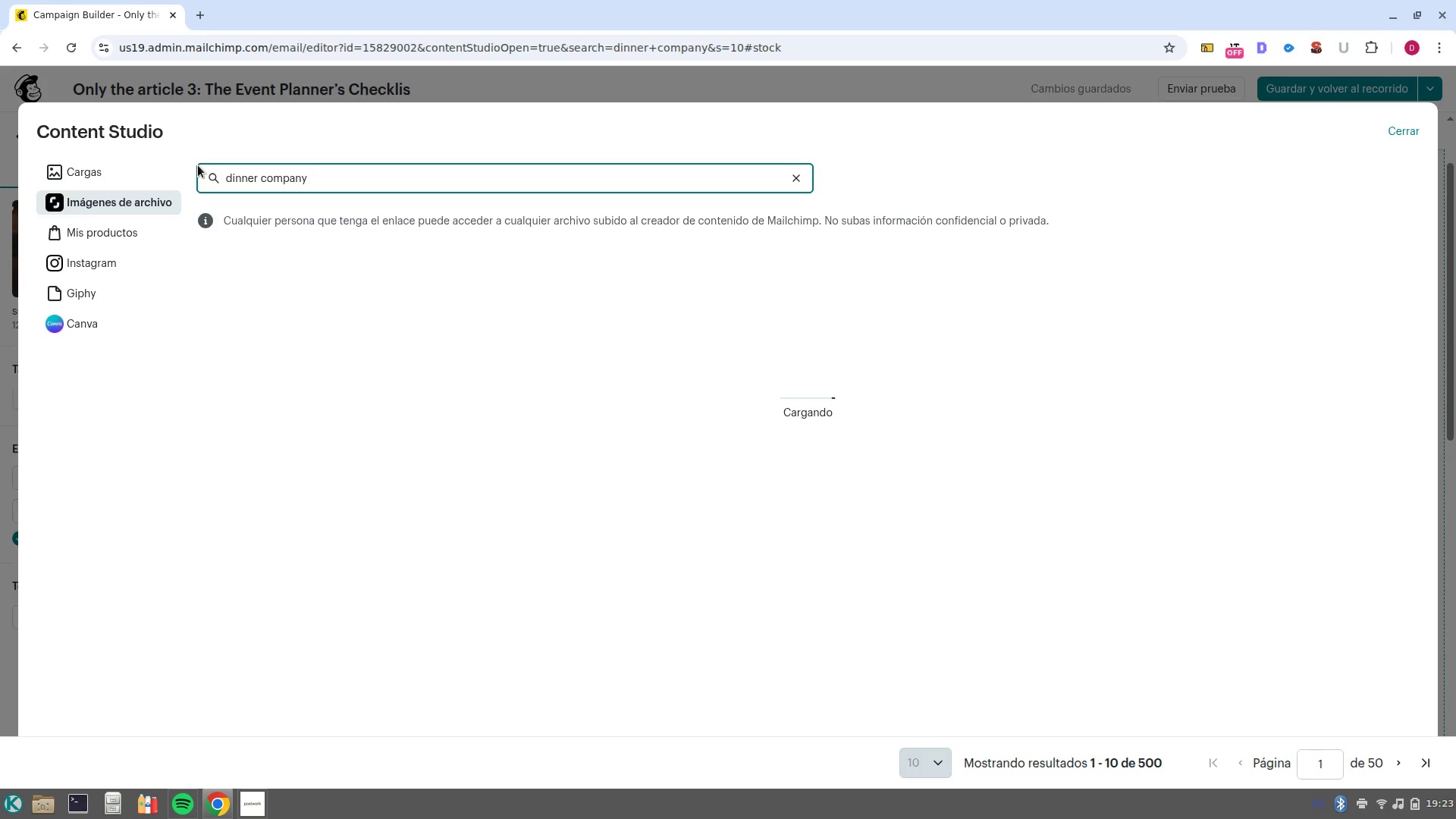 
left_click([1397, 768])
 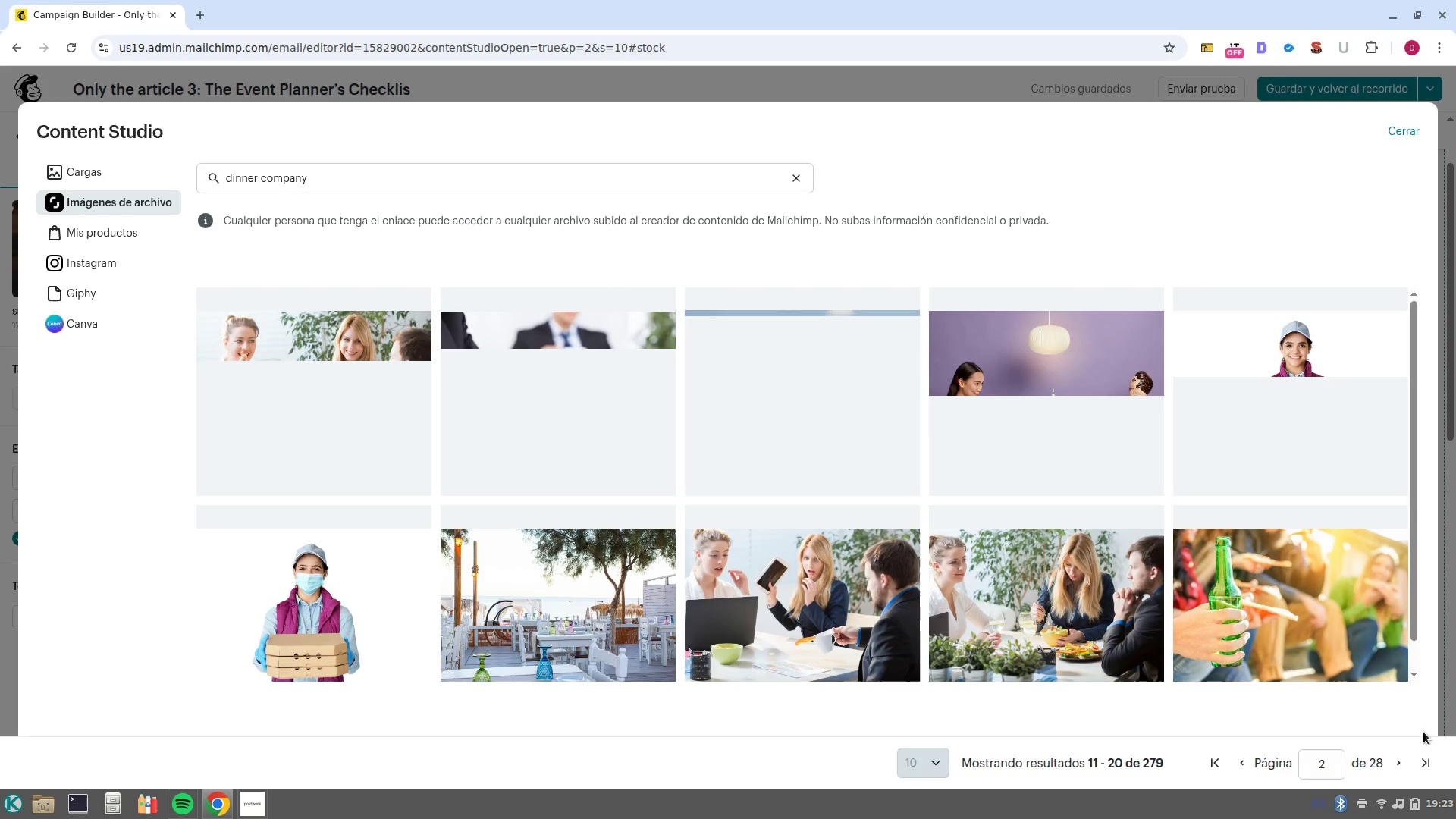 
wait(14.23)
 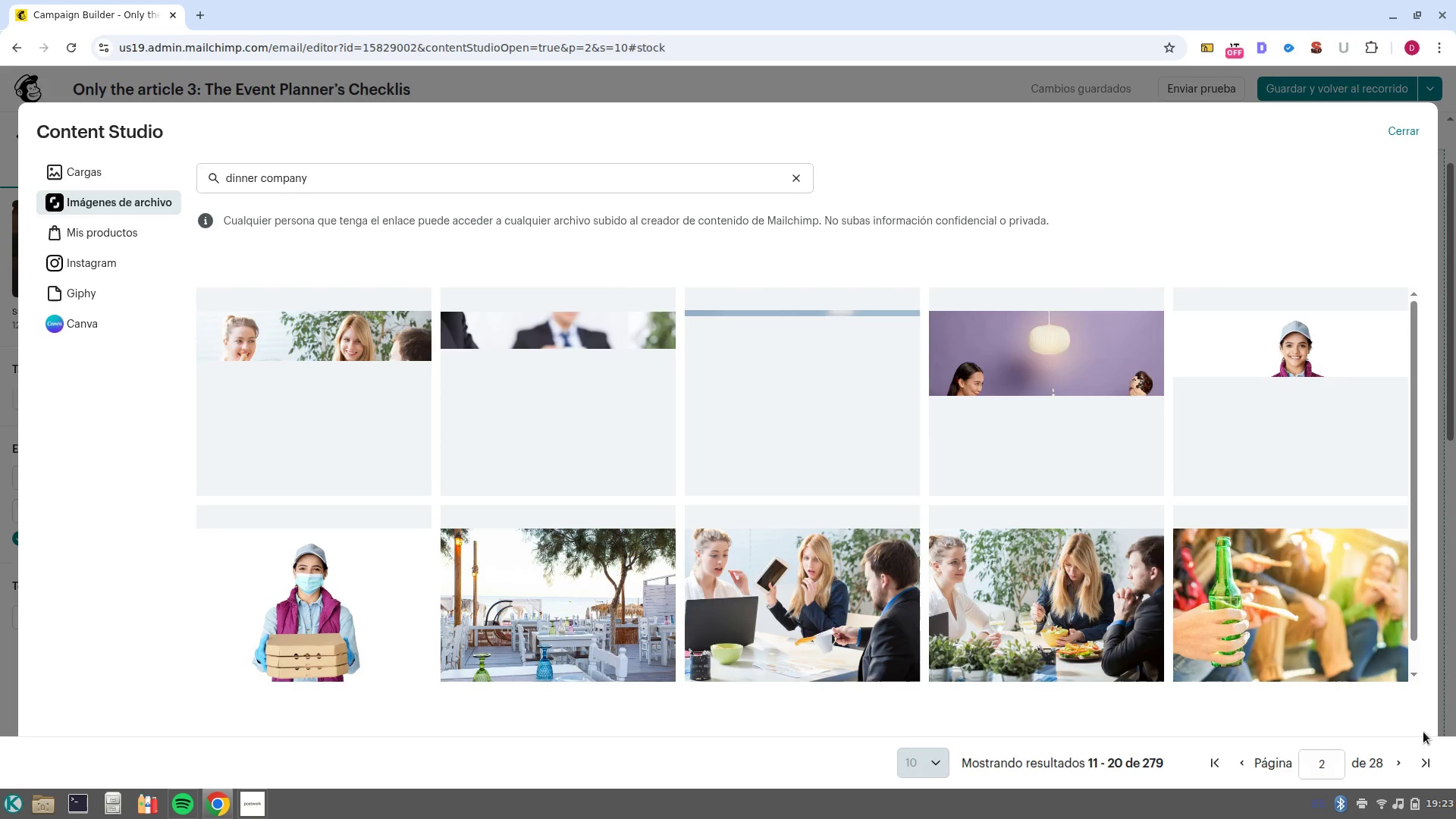 
left_click([1395, 764])
 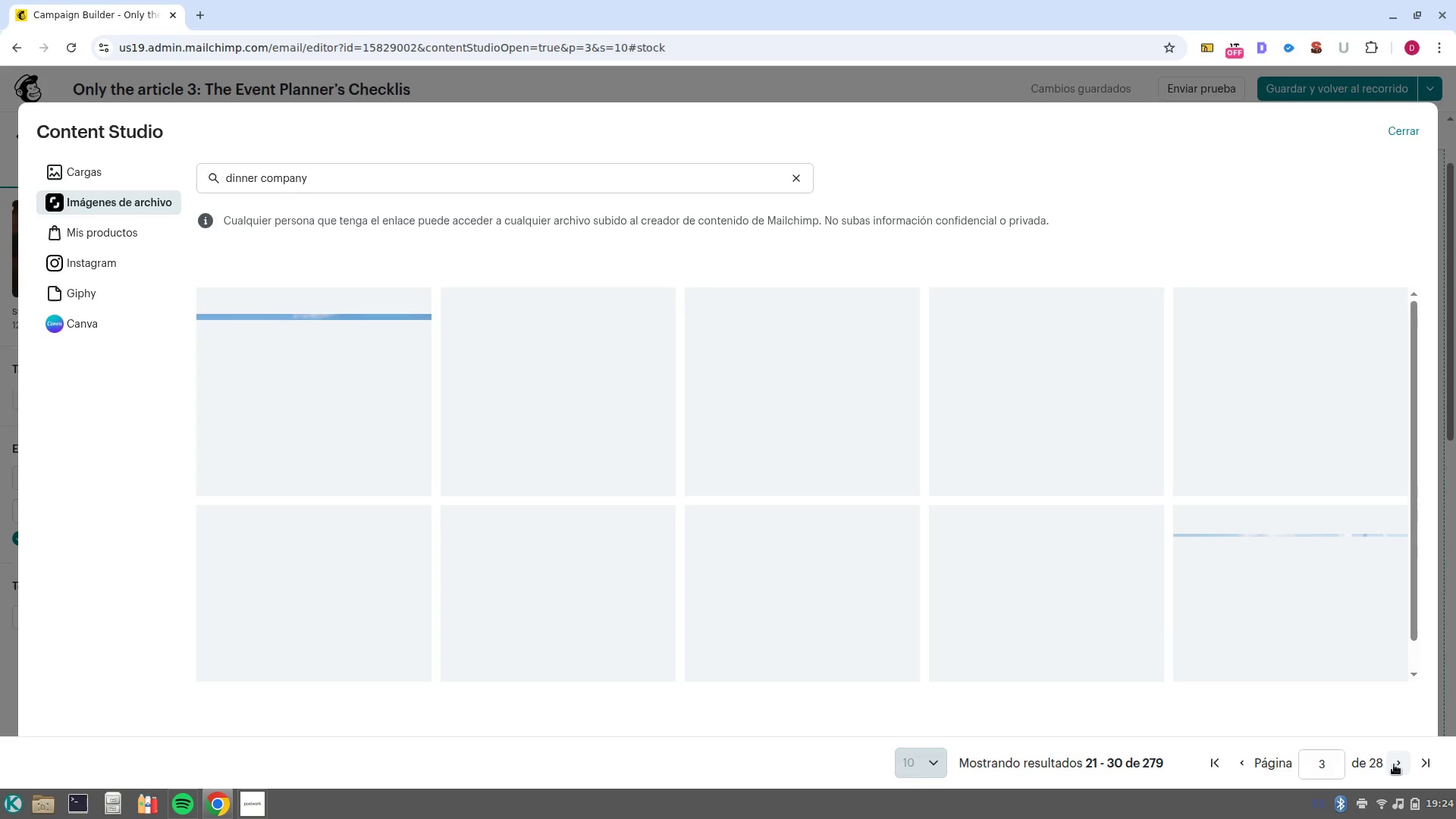 
wait(12.83)
 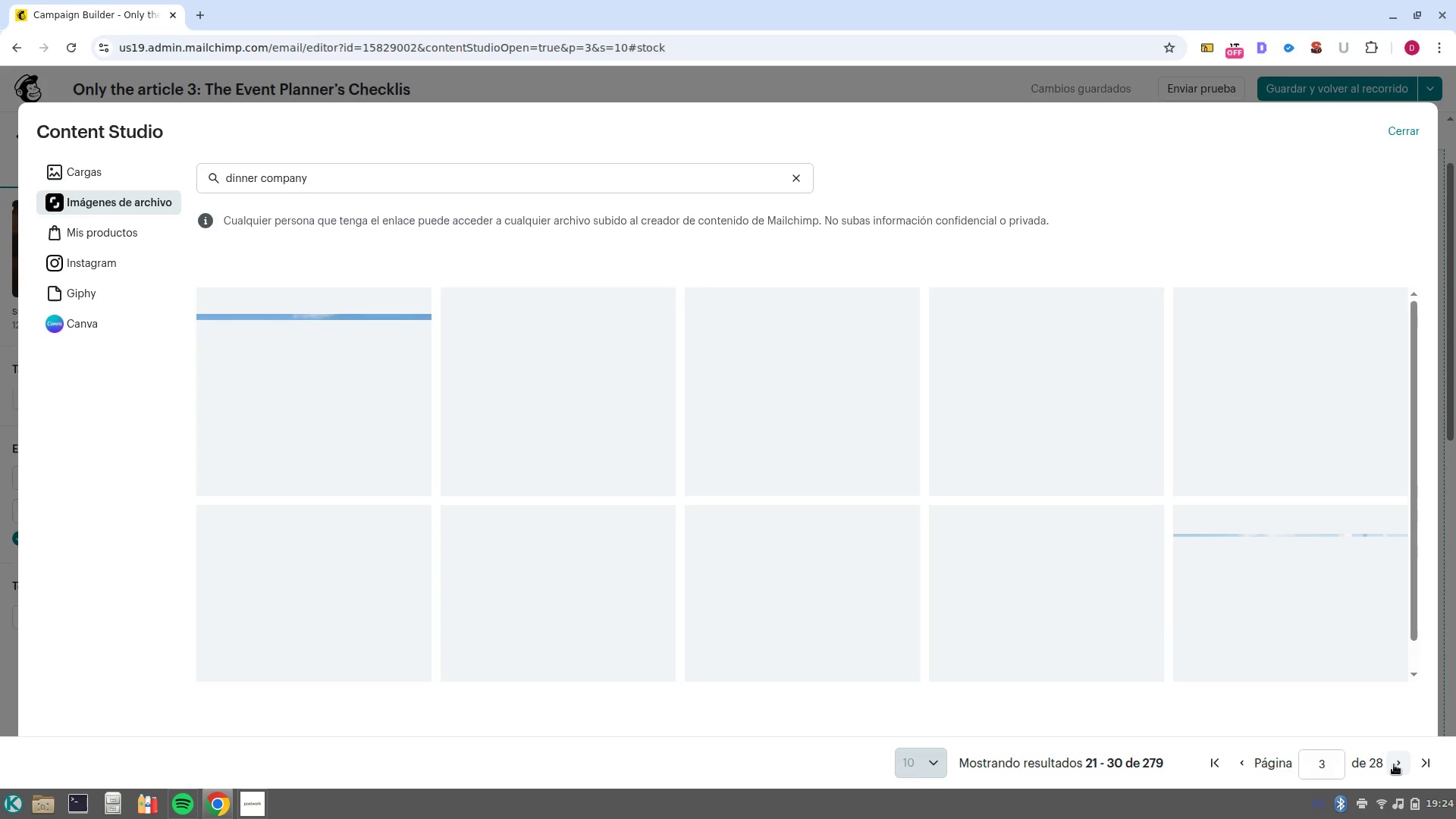 
left_click([1065, 391])
 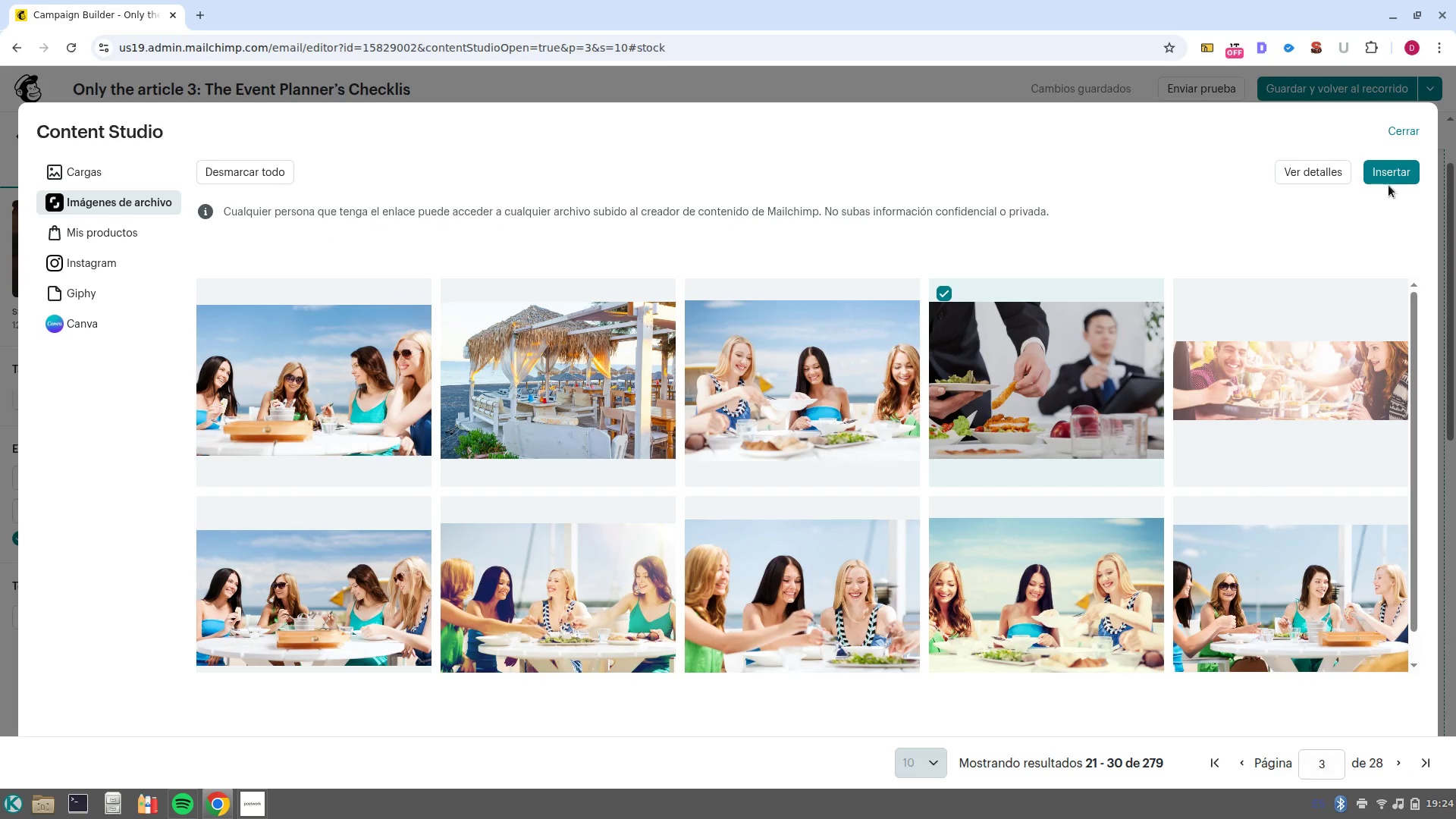 
left_click([1385, 173])
 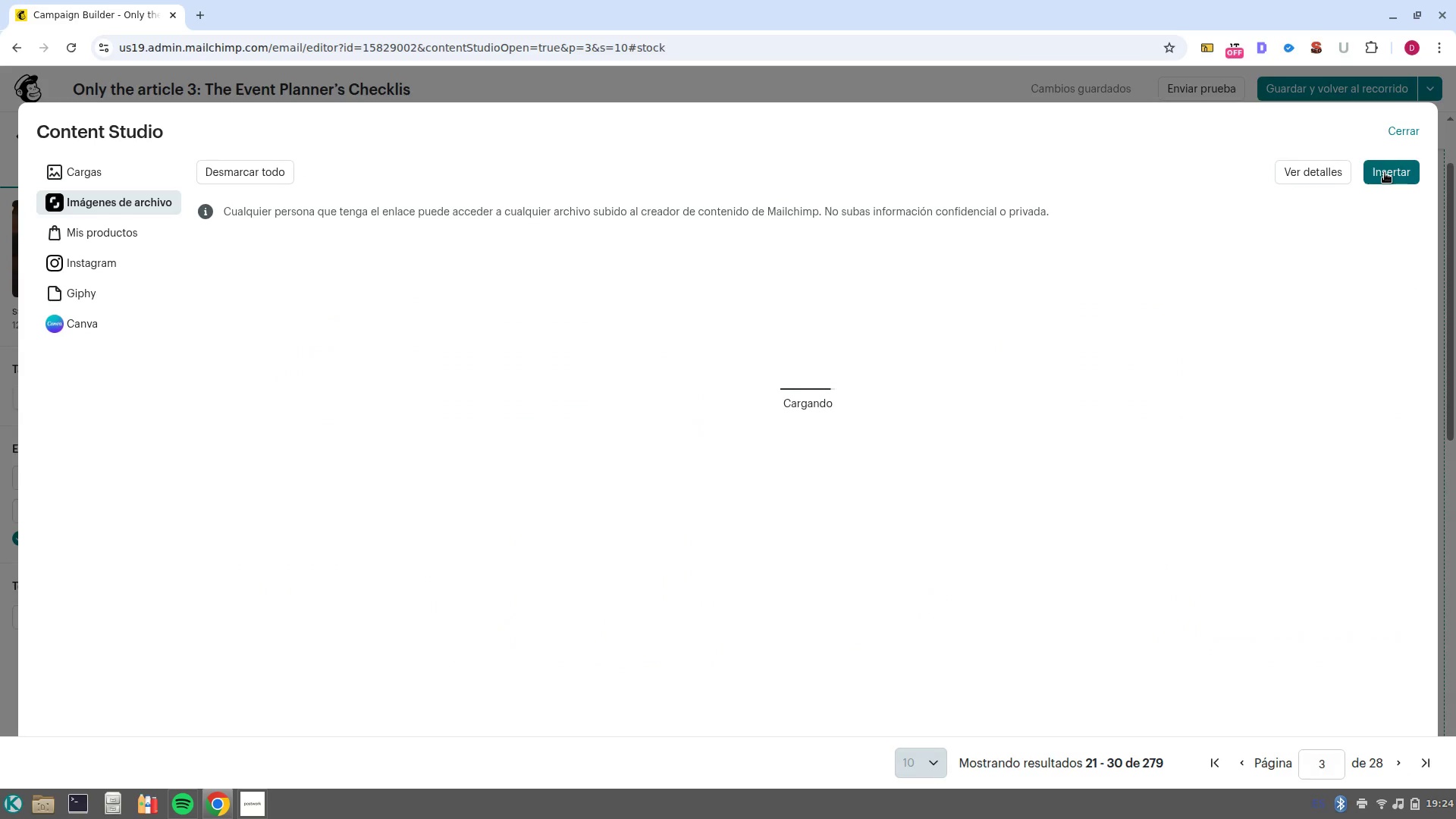 
wait(9.69)
 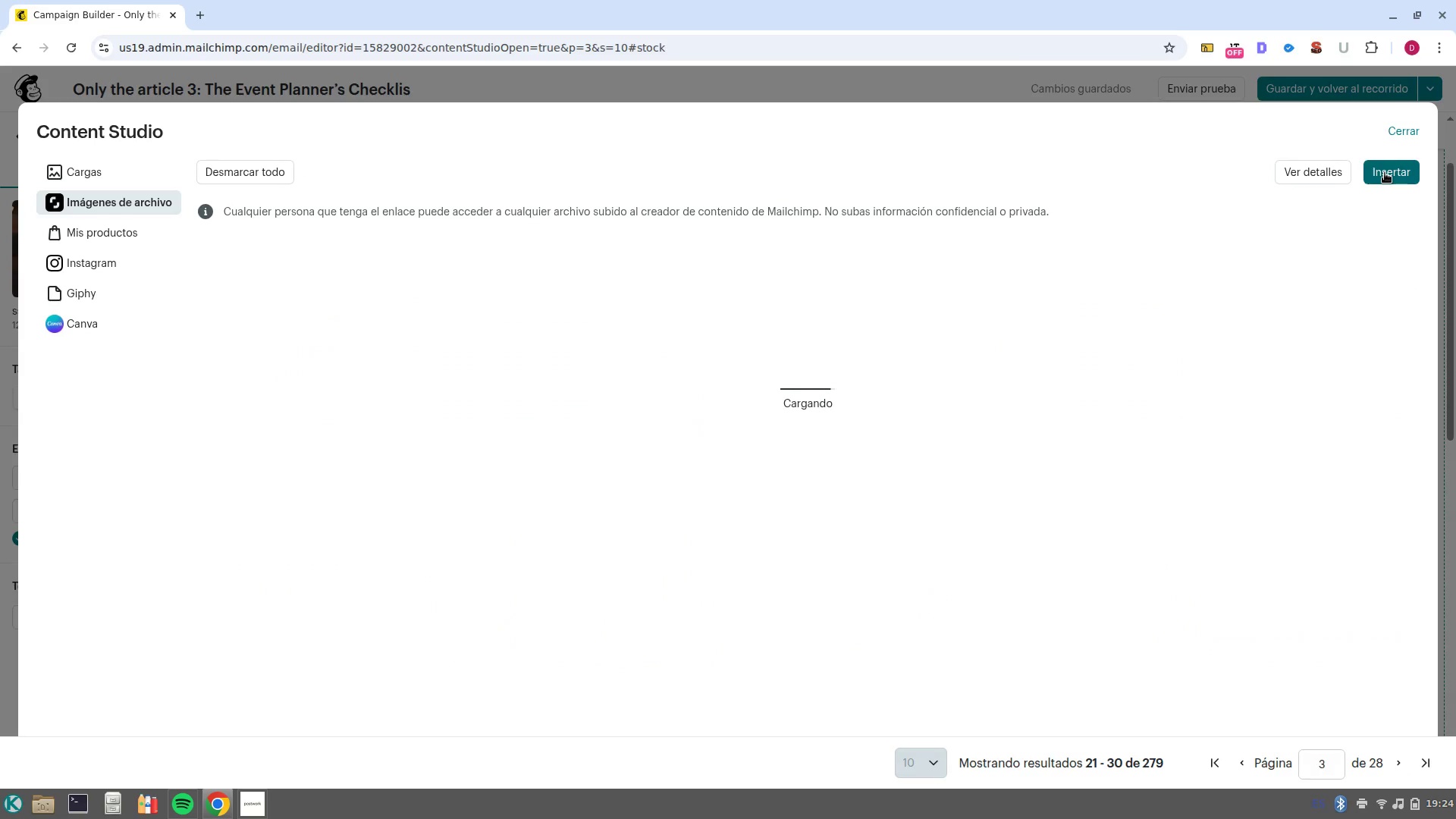 
scroll: coordinate [1072, 479], scroll_direction: up, amount: 4.0
 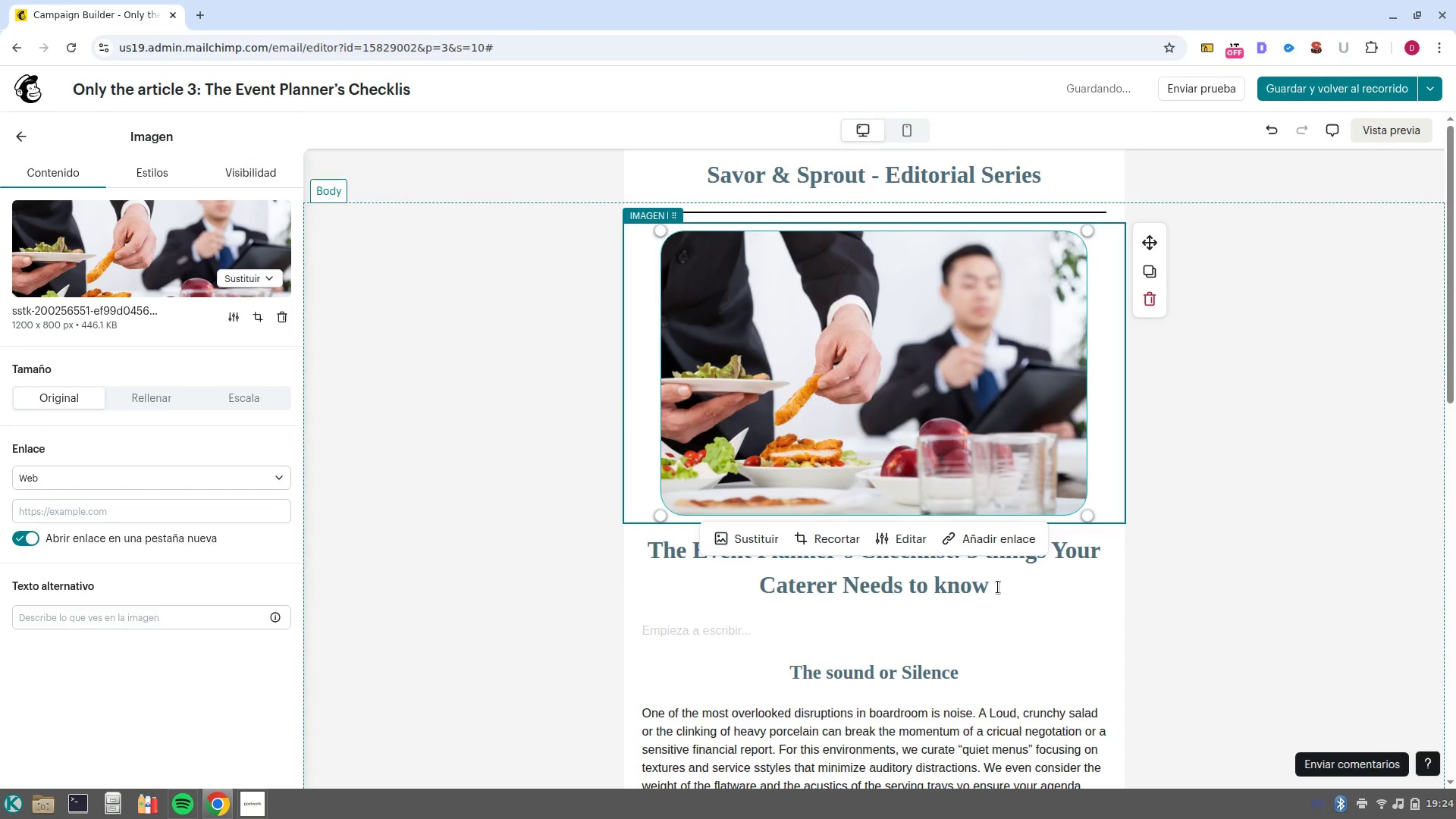 
left_click([1007, 585])
 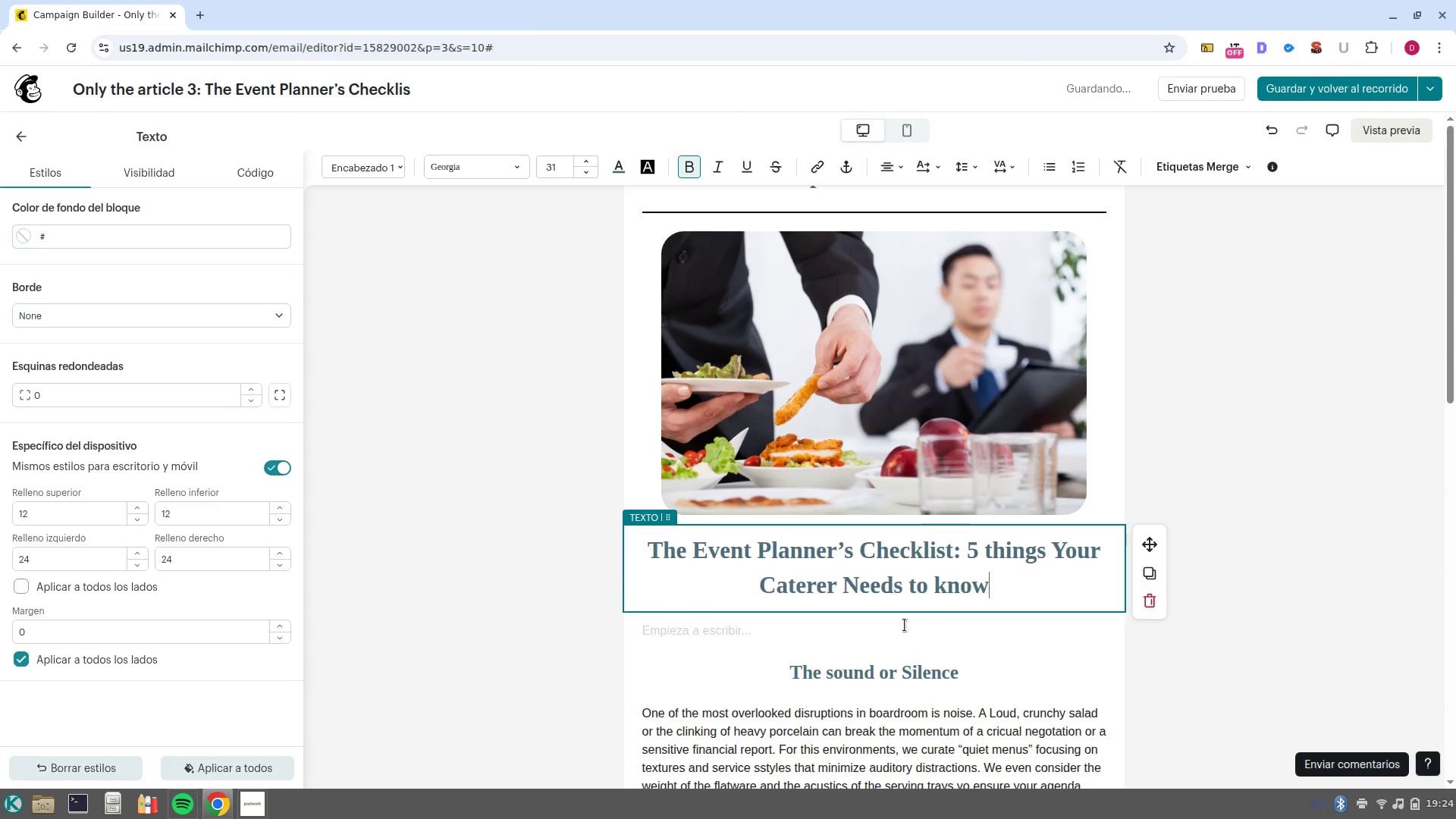 
left_click([830, 630])
 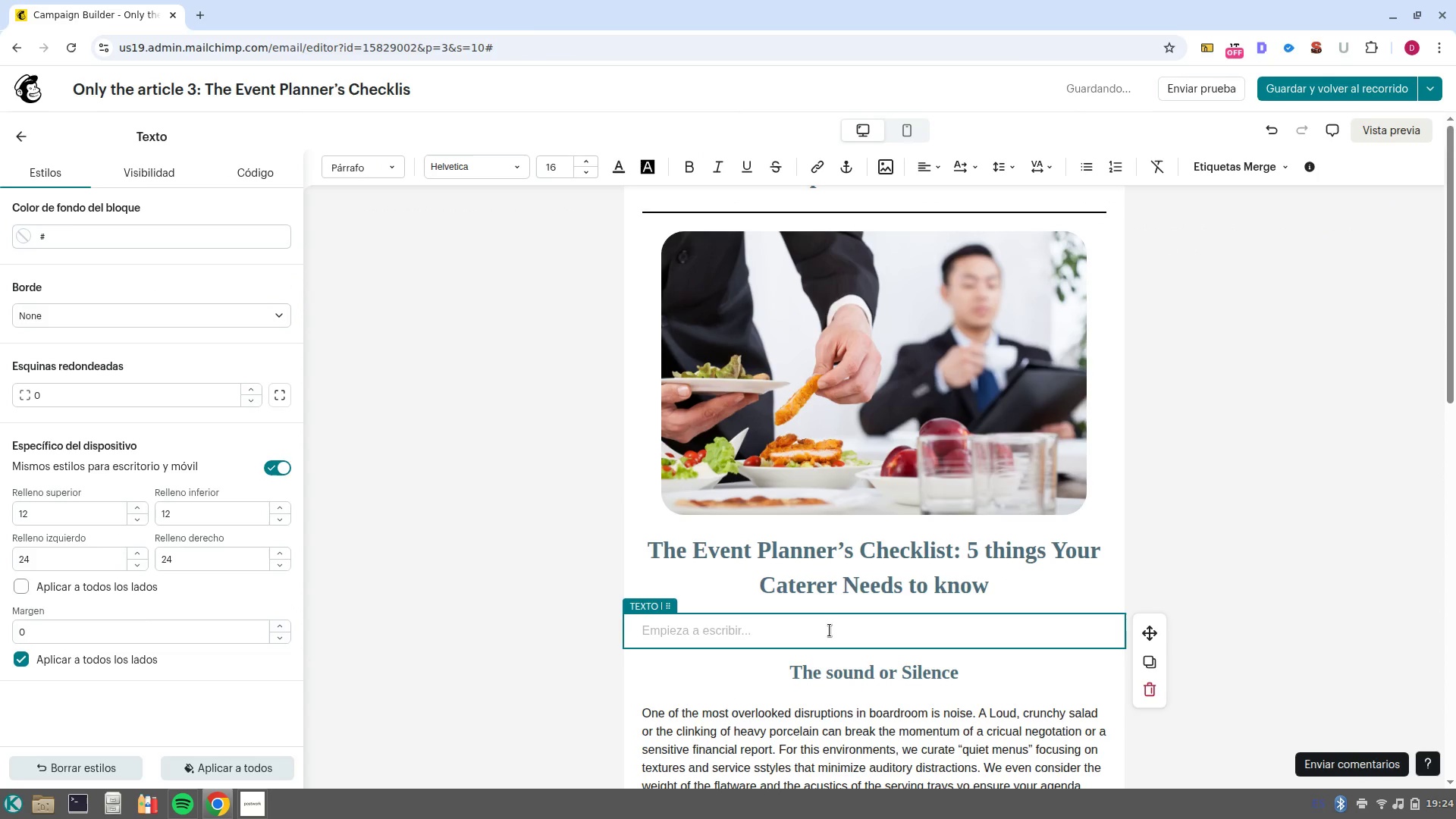 
type(In the fast/peaced )
 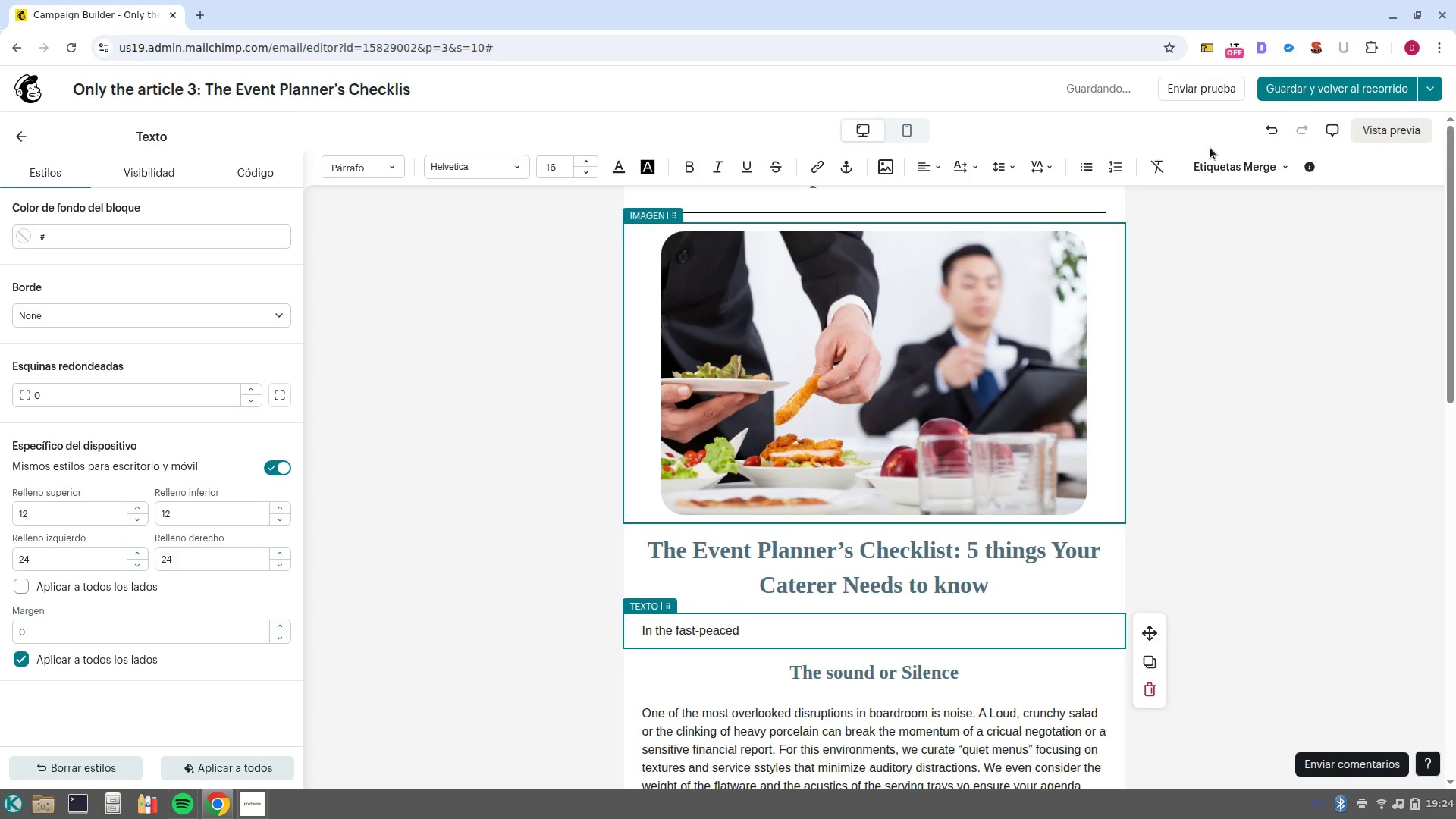 
left_click([1208, 150])
 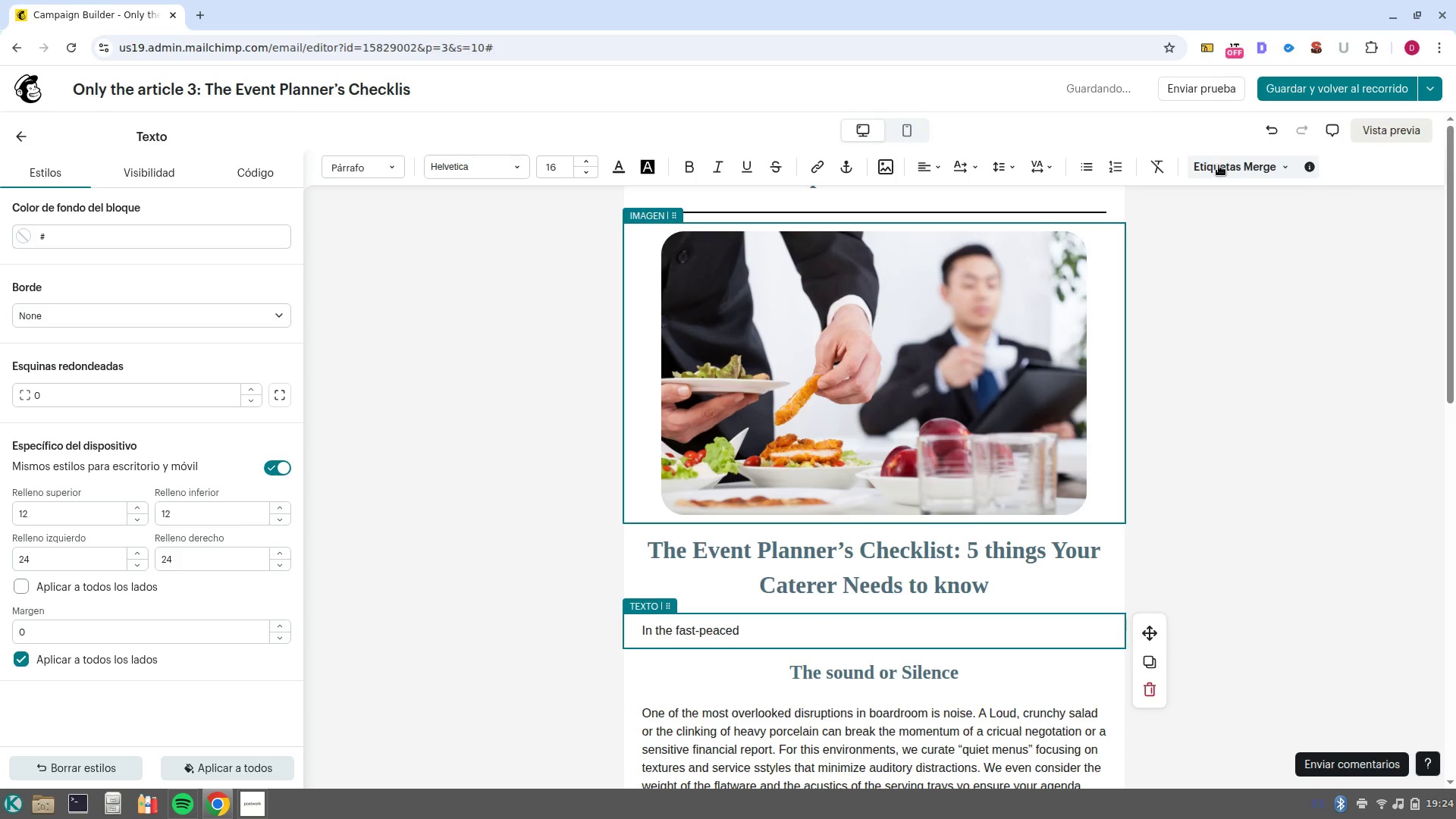 
left_click([1219, 165])
 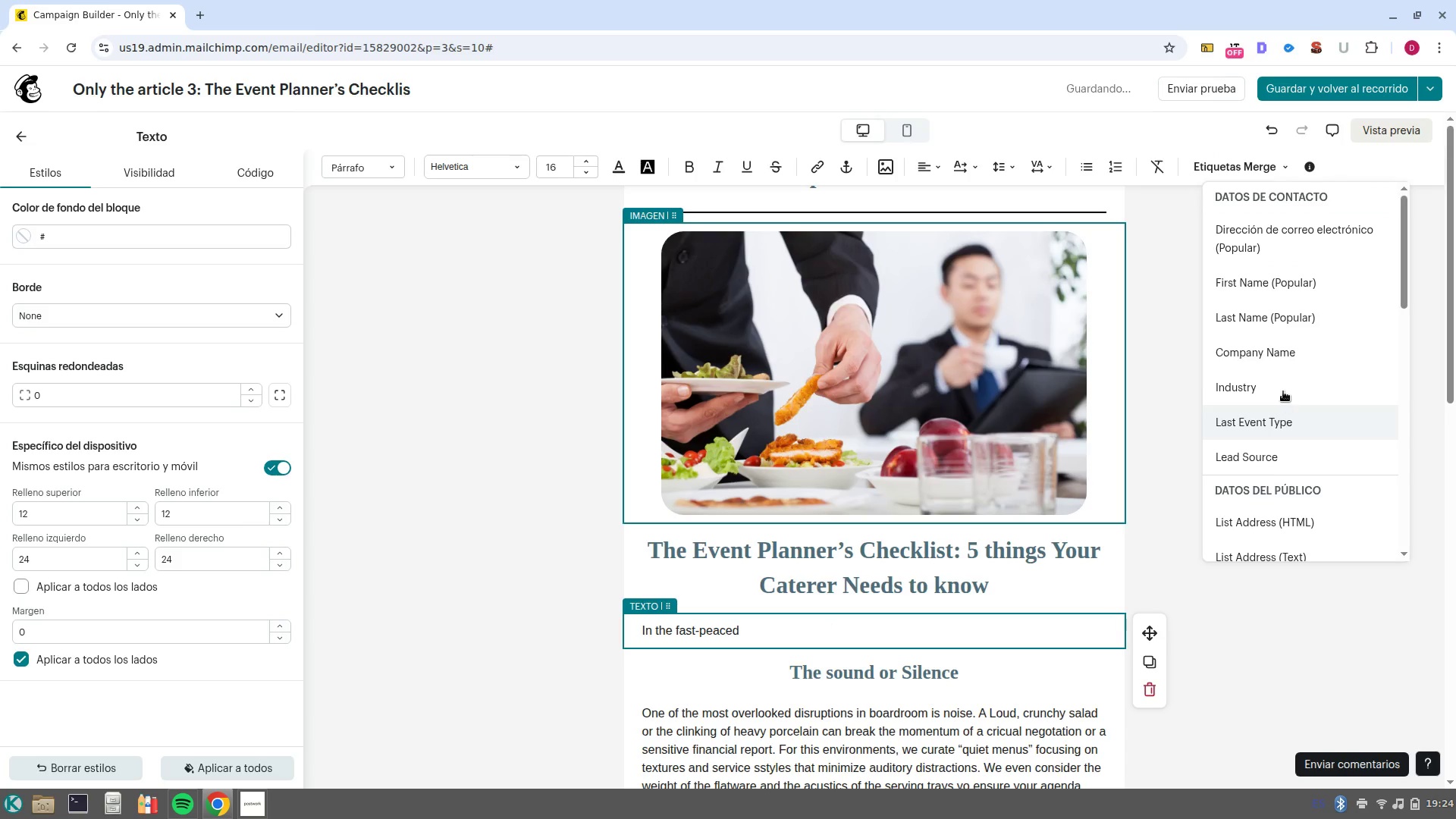 
left_click([1290, 396])
 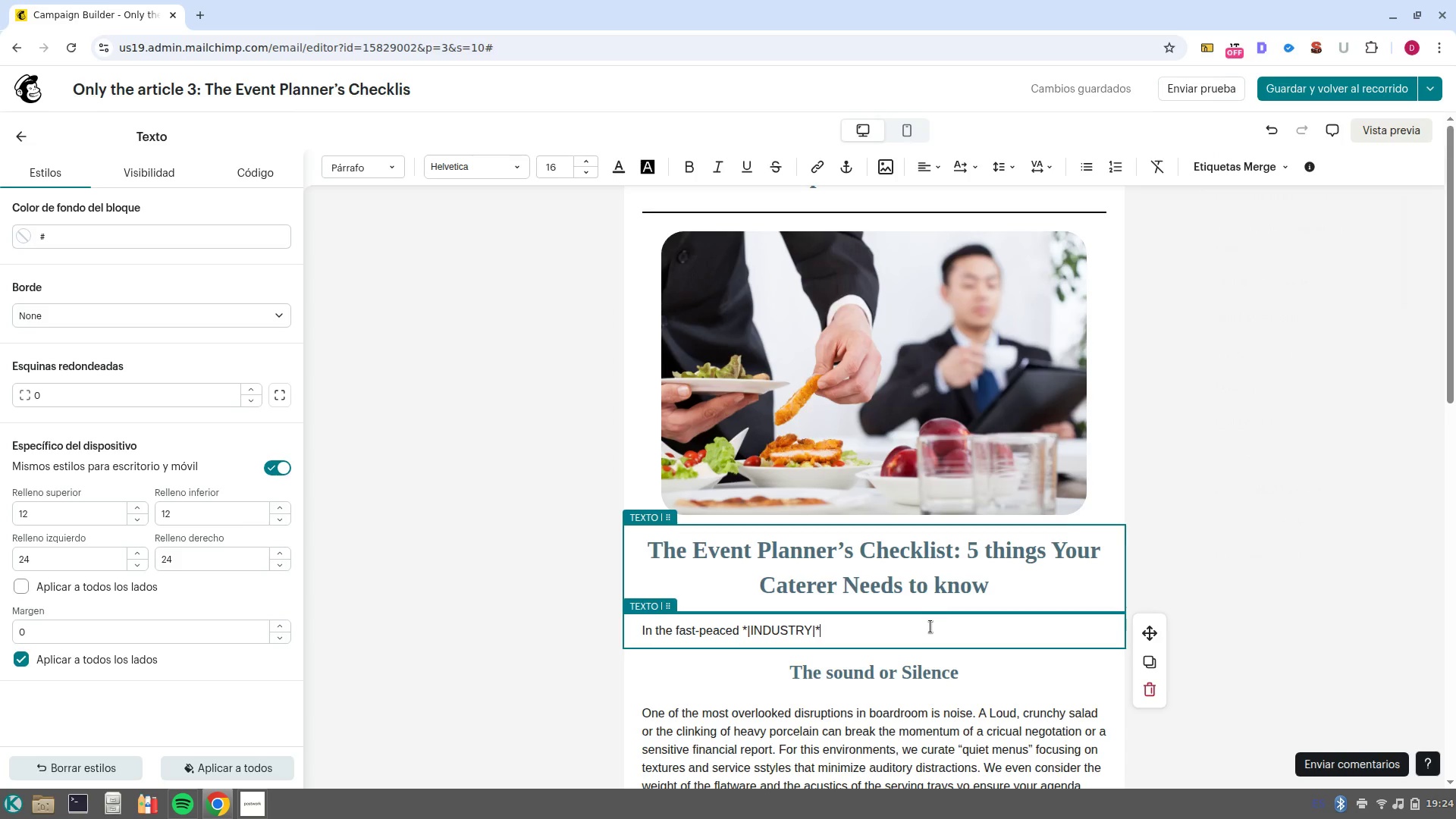 
type( sector, the final 48 our)
key(Backspace)
key(Backspace)
key(Backspace)
type(hours before an event are critical. To ensure your team at )
 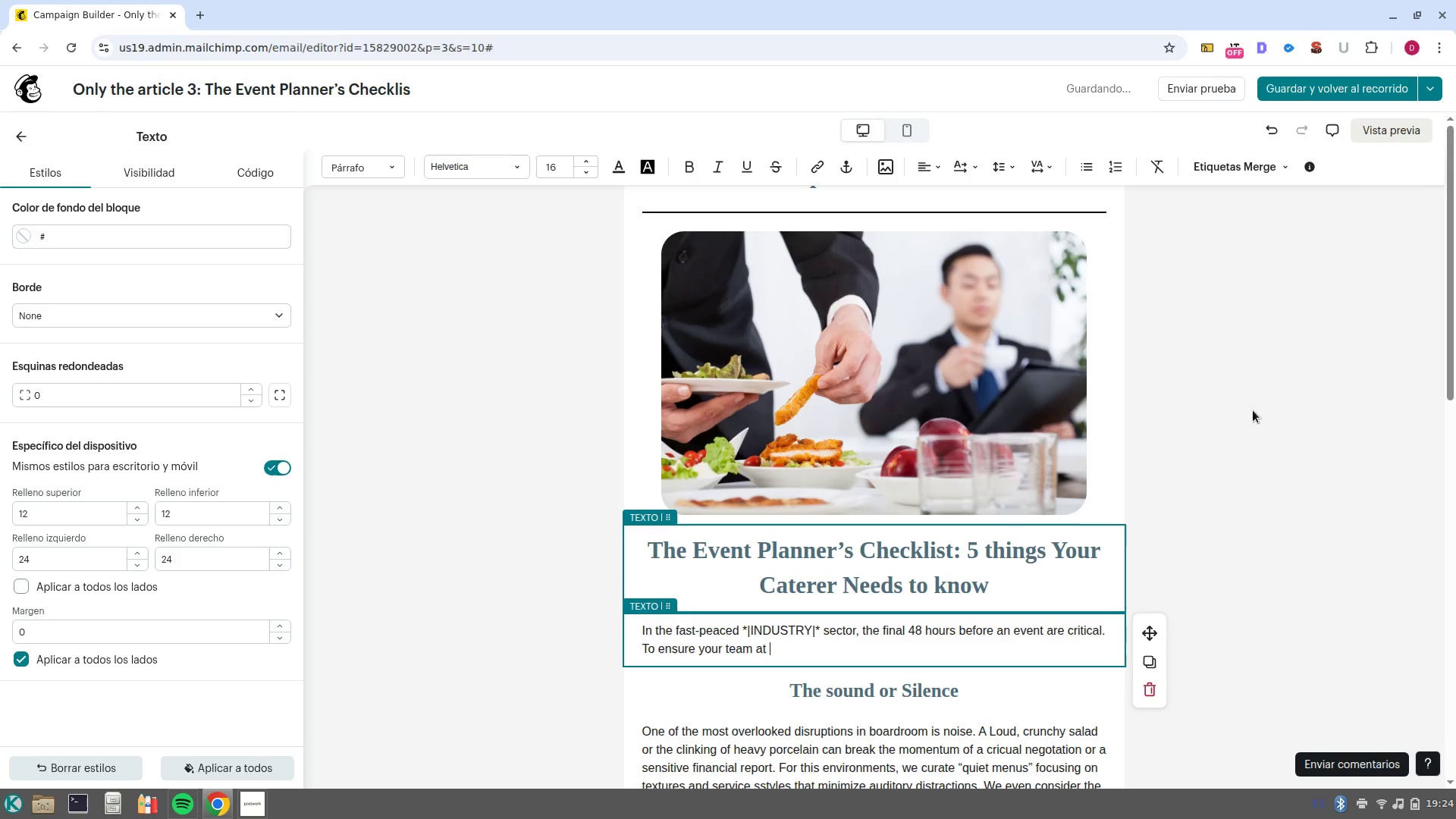 
left_click([1209, 172])
 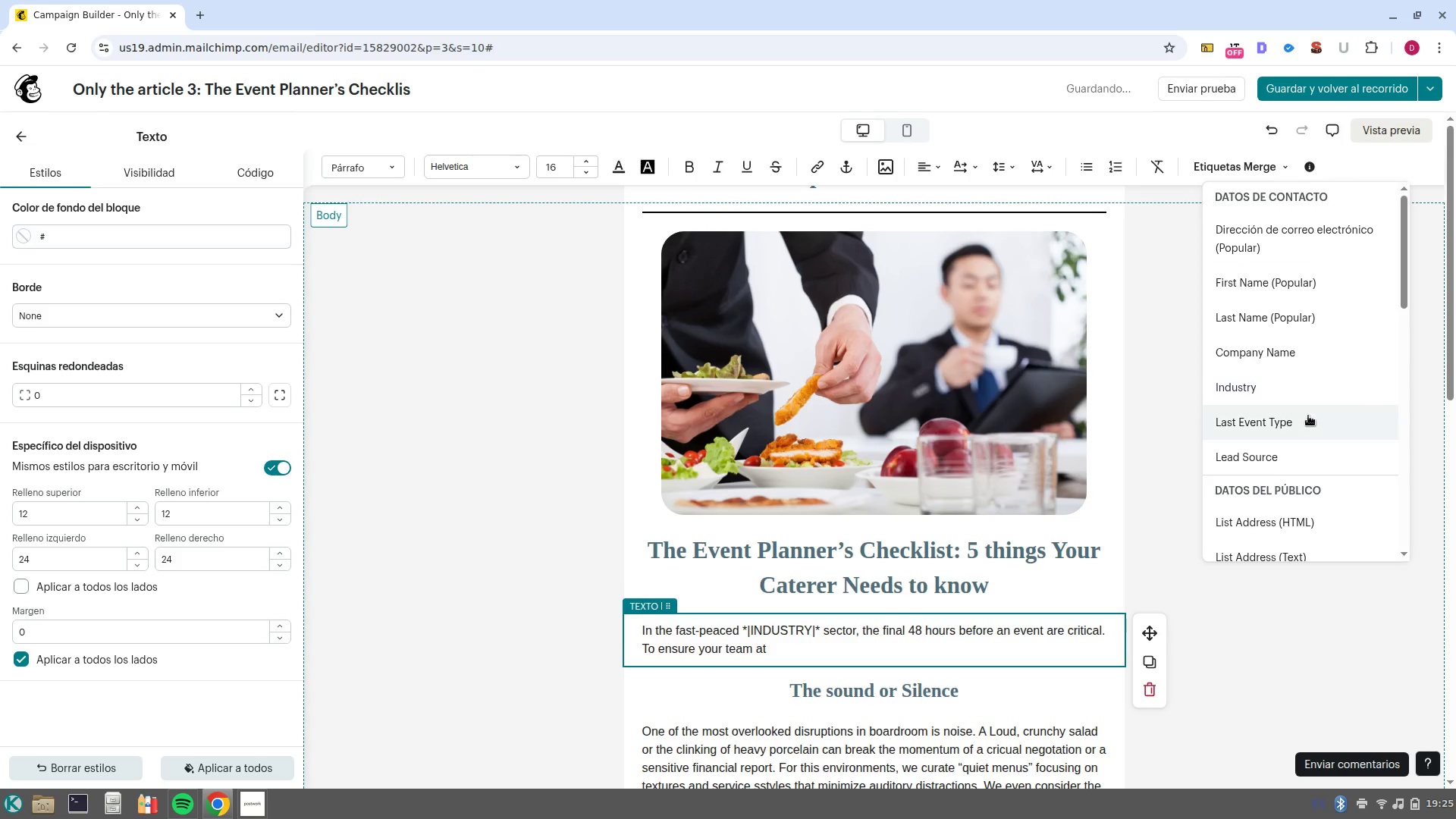 
left_click([1294, 350])
 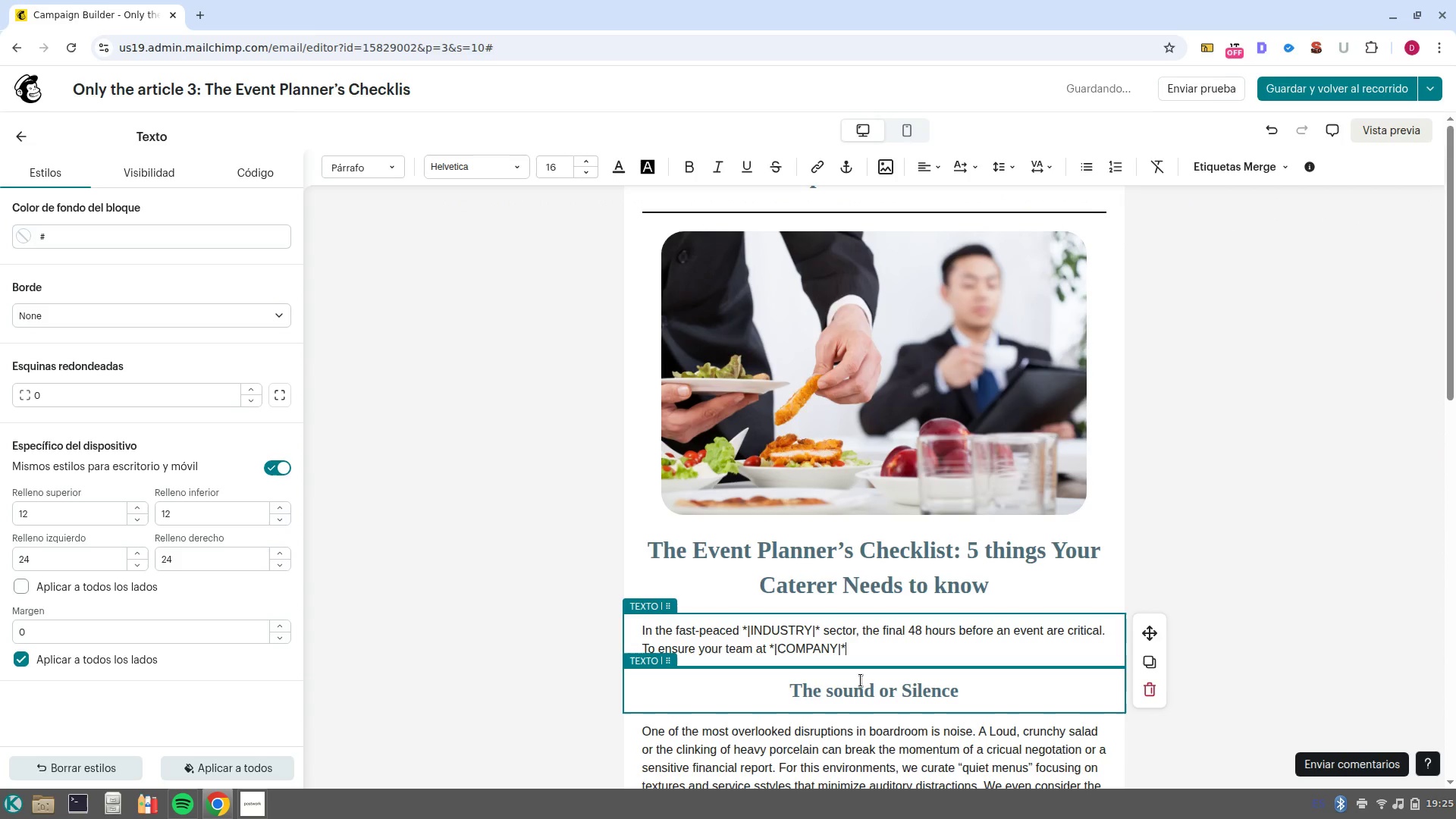 
type( enjoys a seamless experience, we-ve condensed the essential logistics into this g)
key(Backspace)
type(final checklist)
 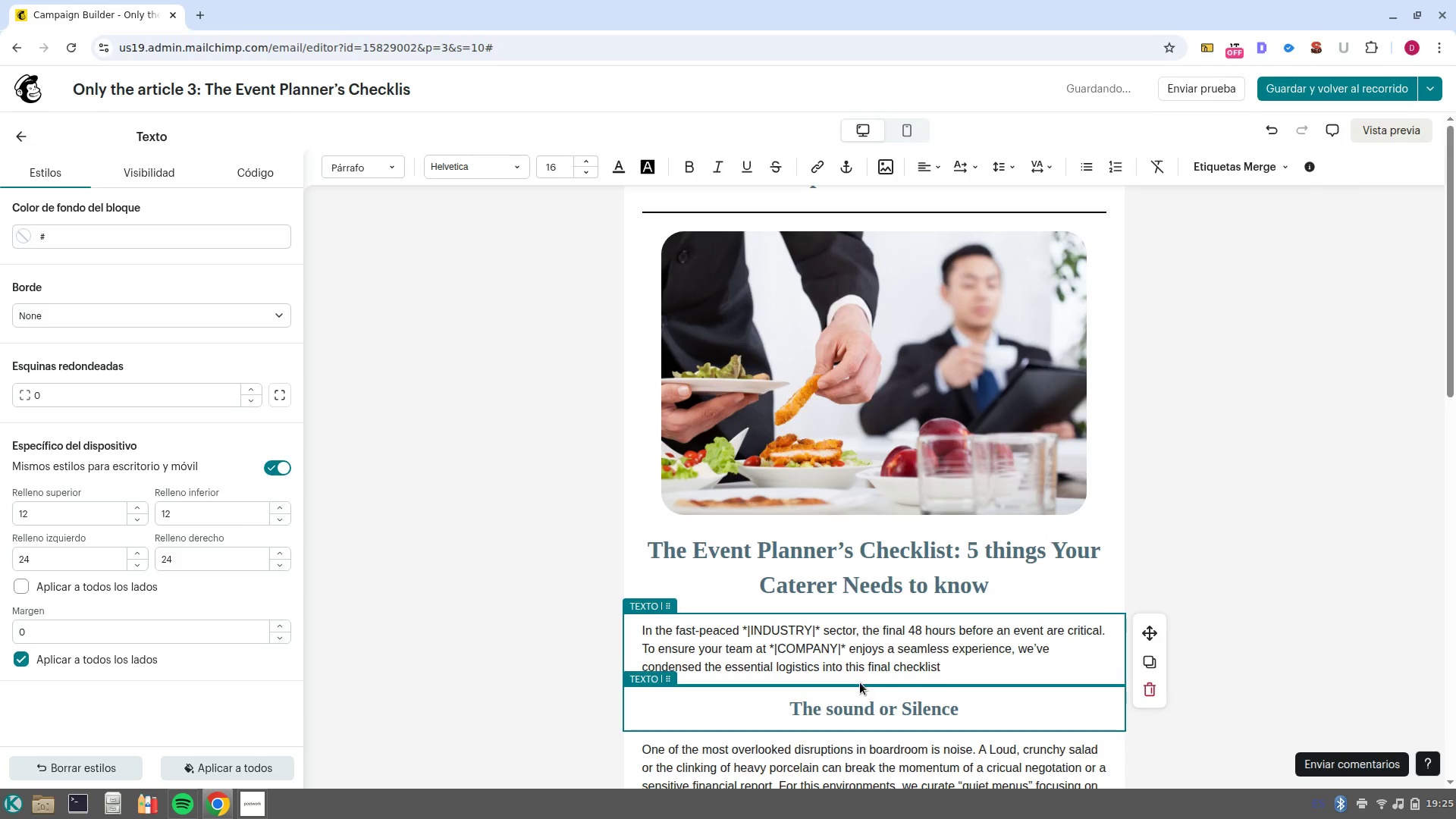 
left_click([780, 715])
 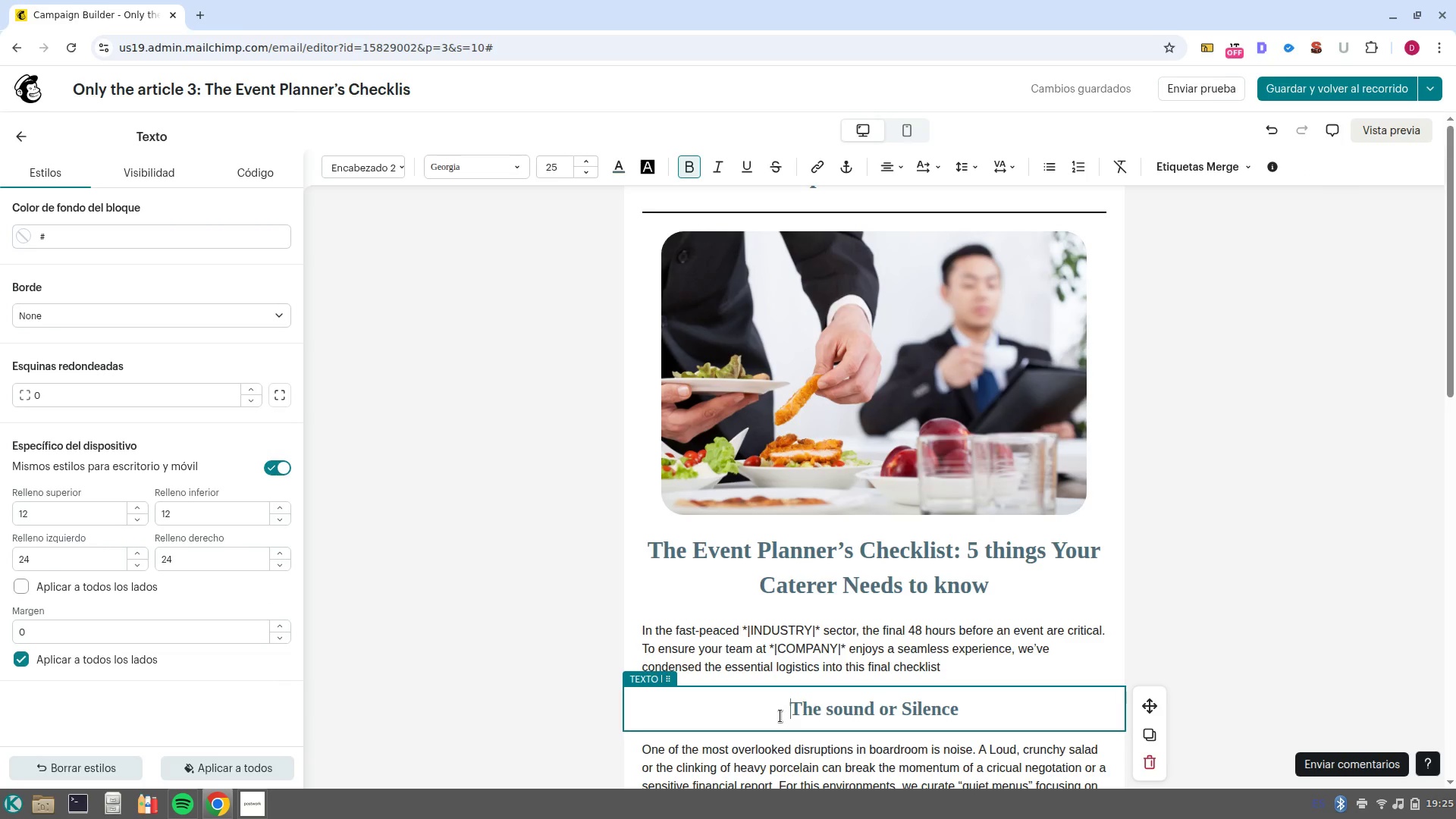 
key(Backspace)
 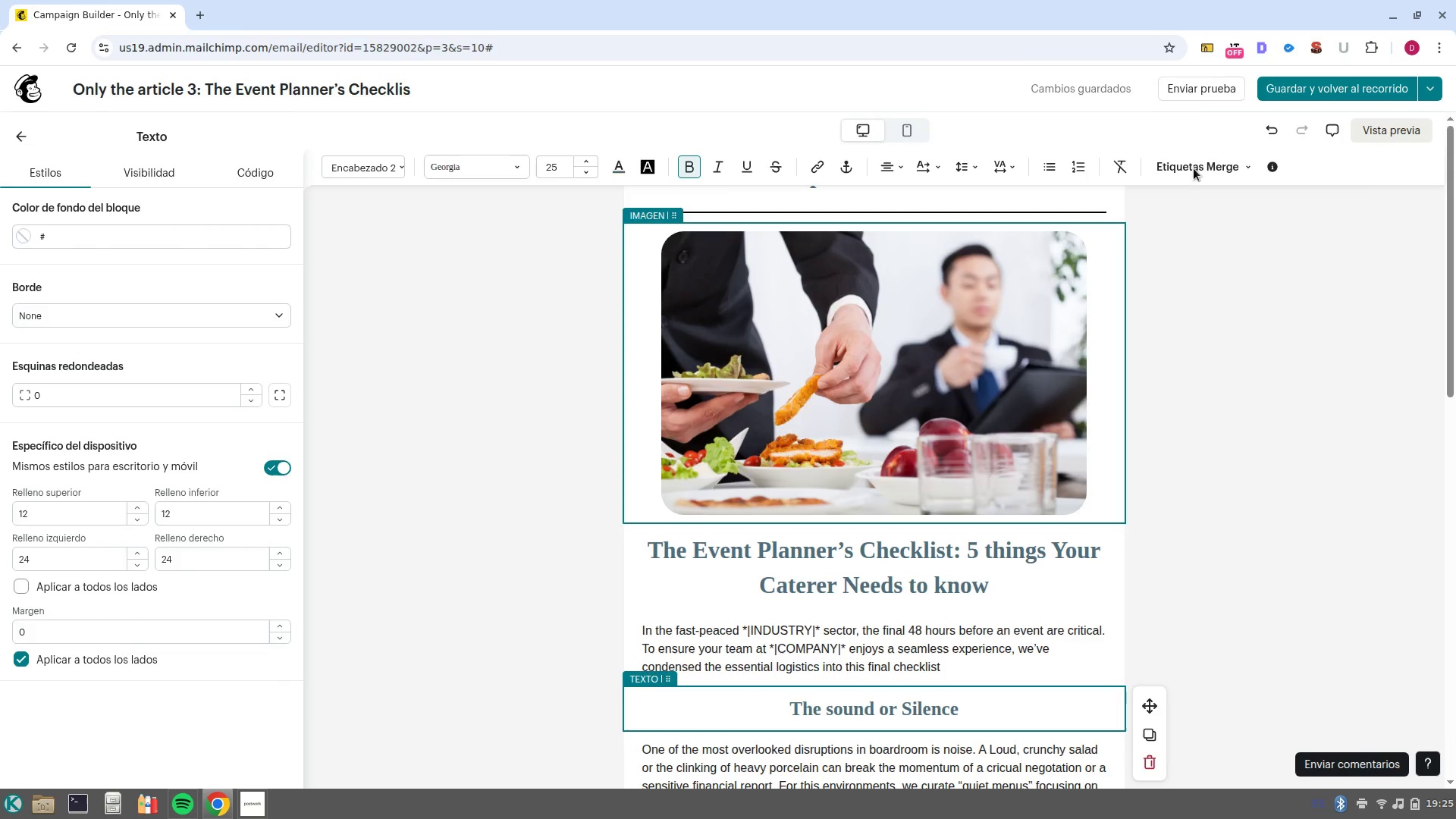 
left_click([893, 158])
 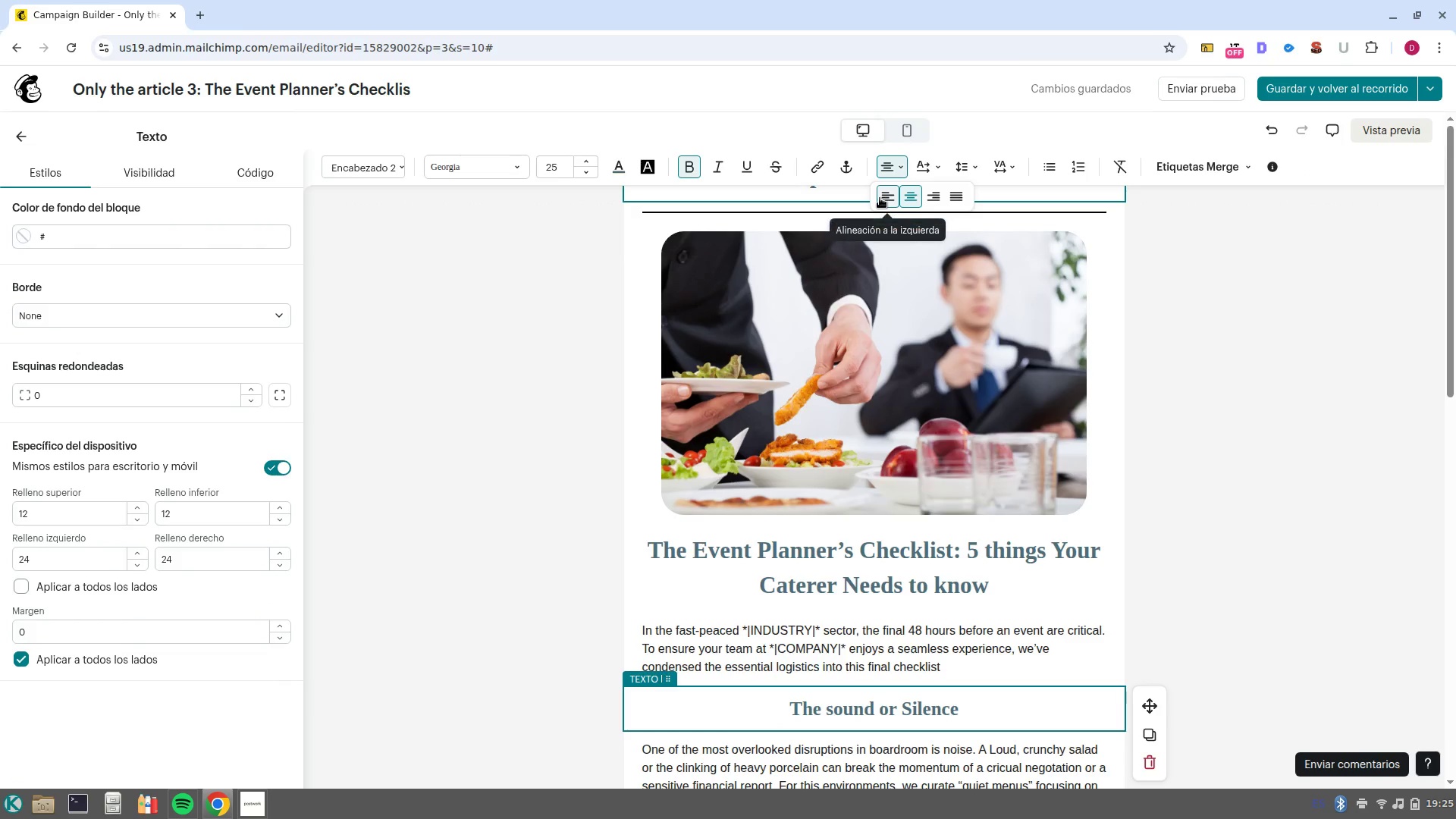 
left_click([880, 198])
 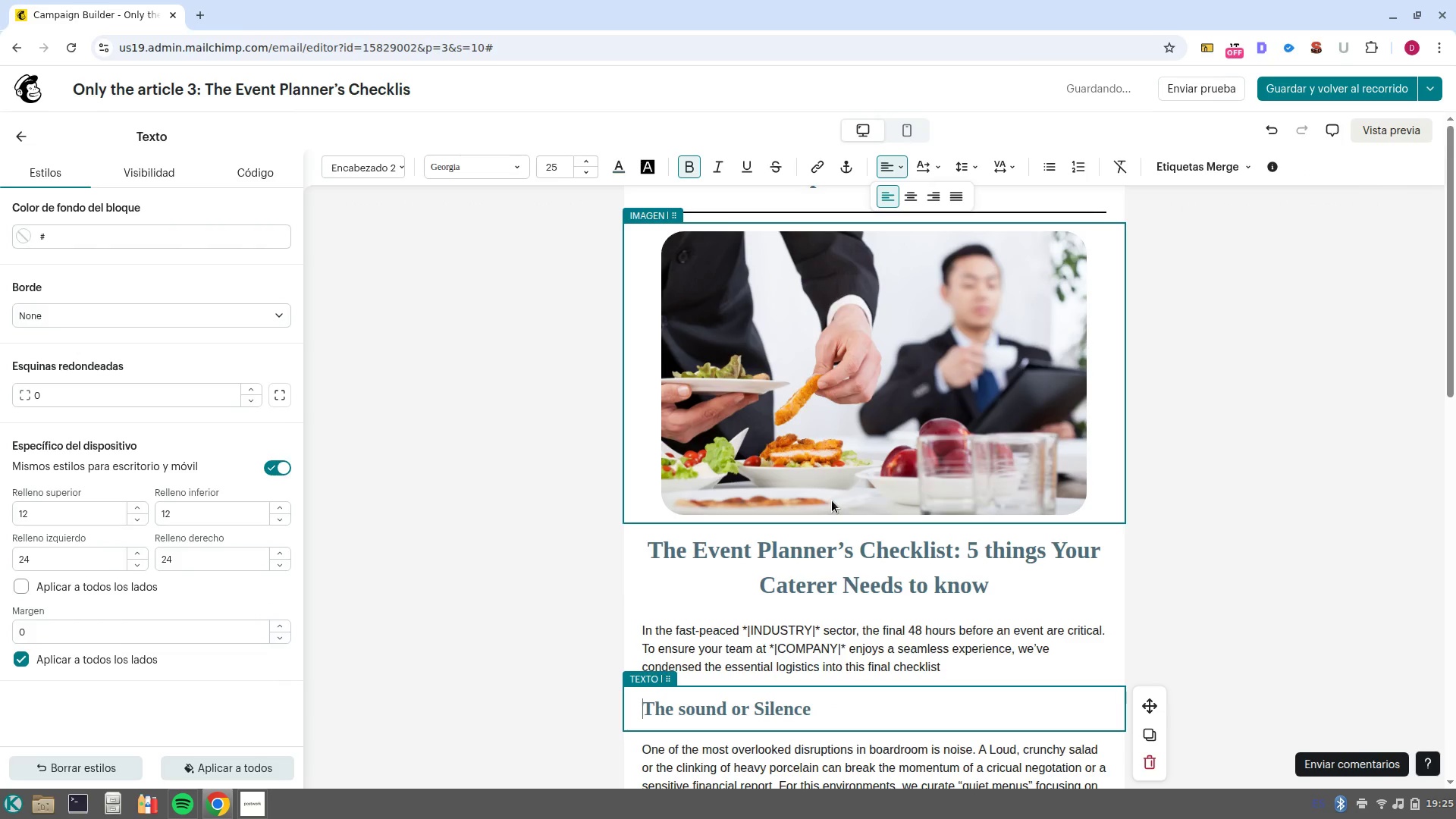 
key(1)
 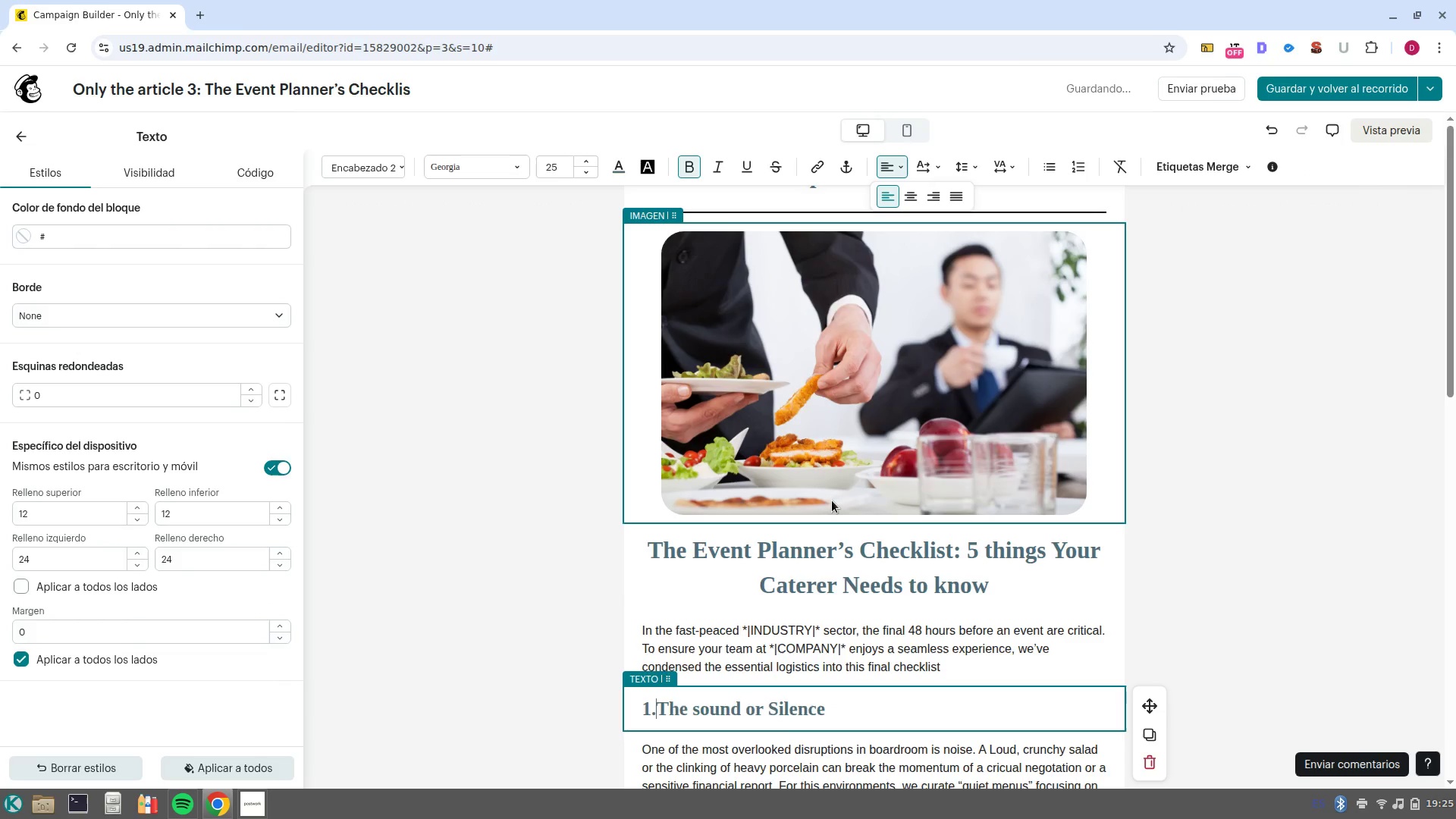 
key(Period)
 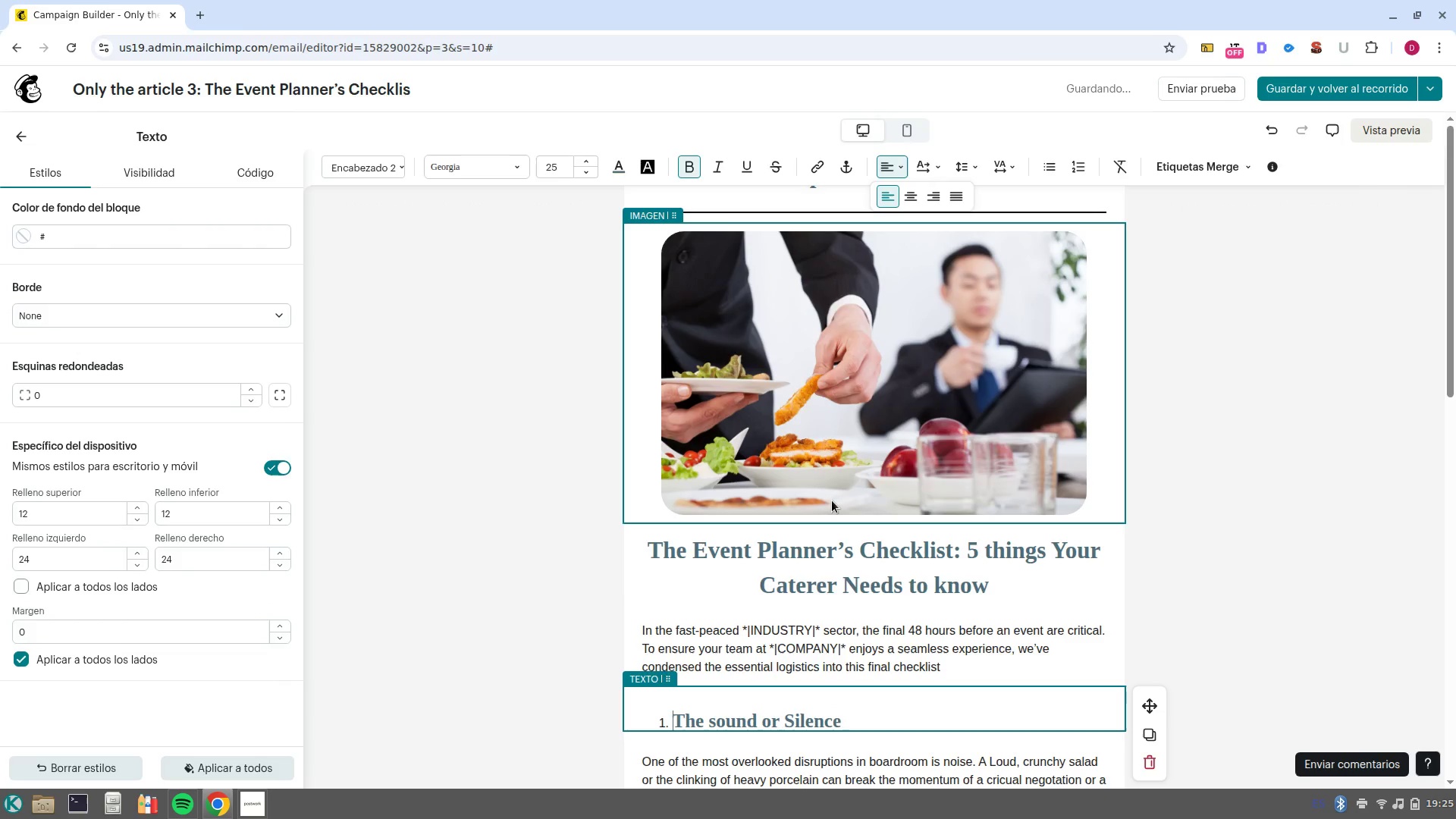 
key(Space)
 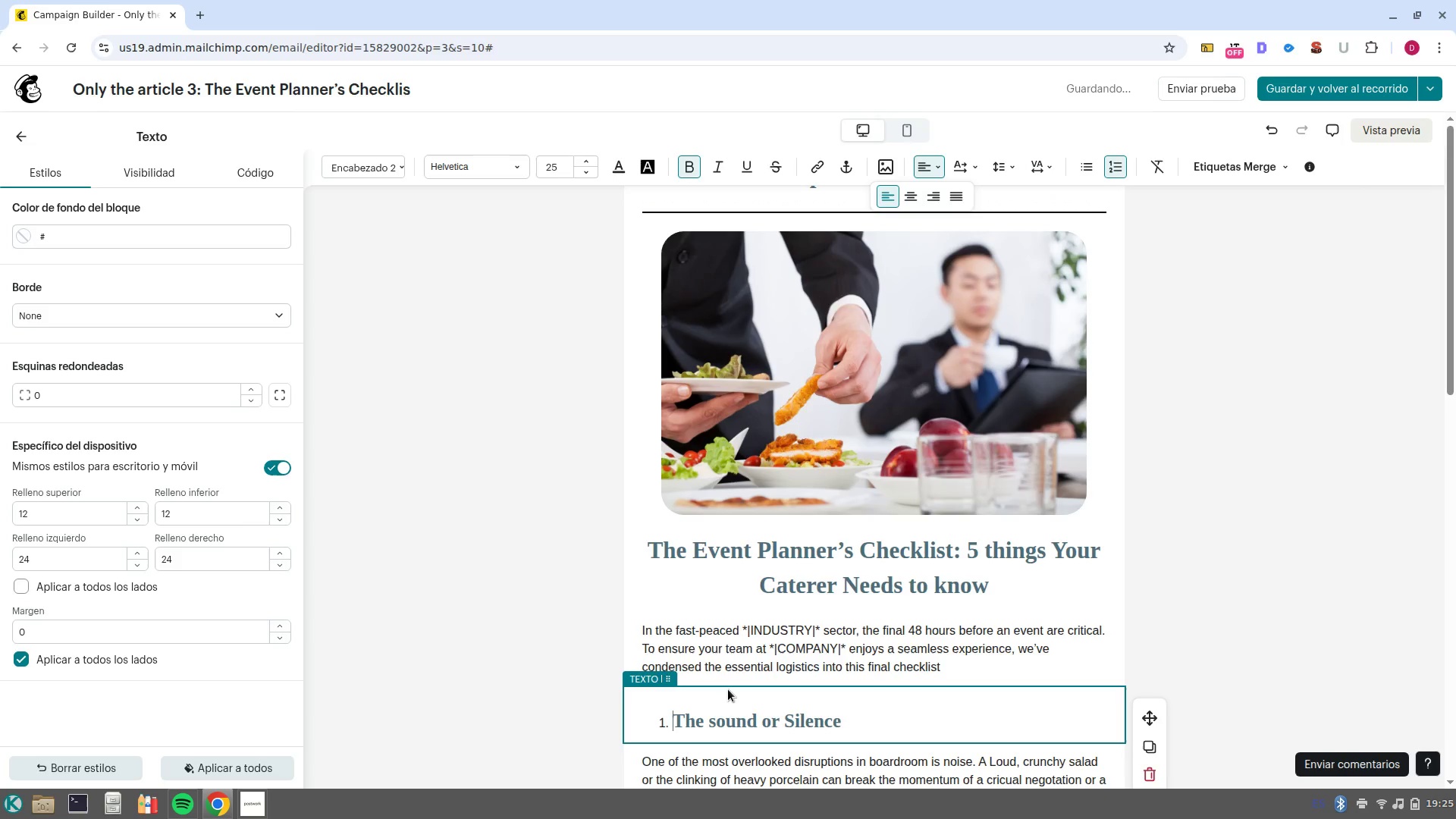 
key(Backspace)
 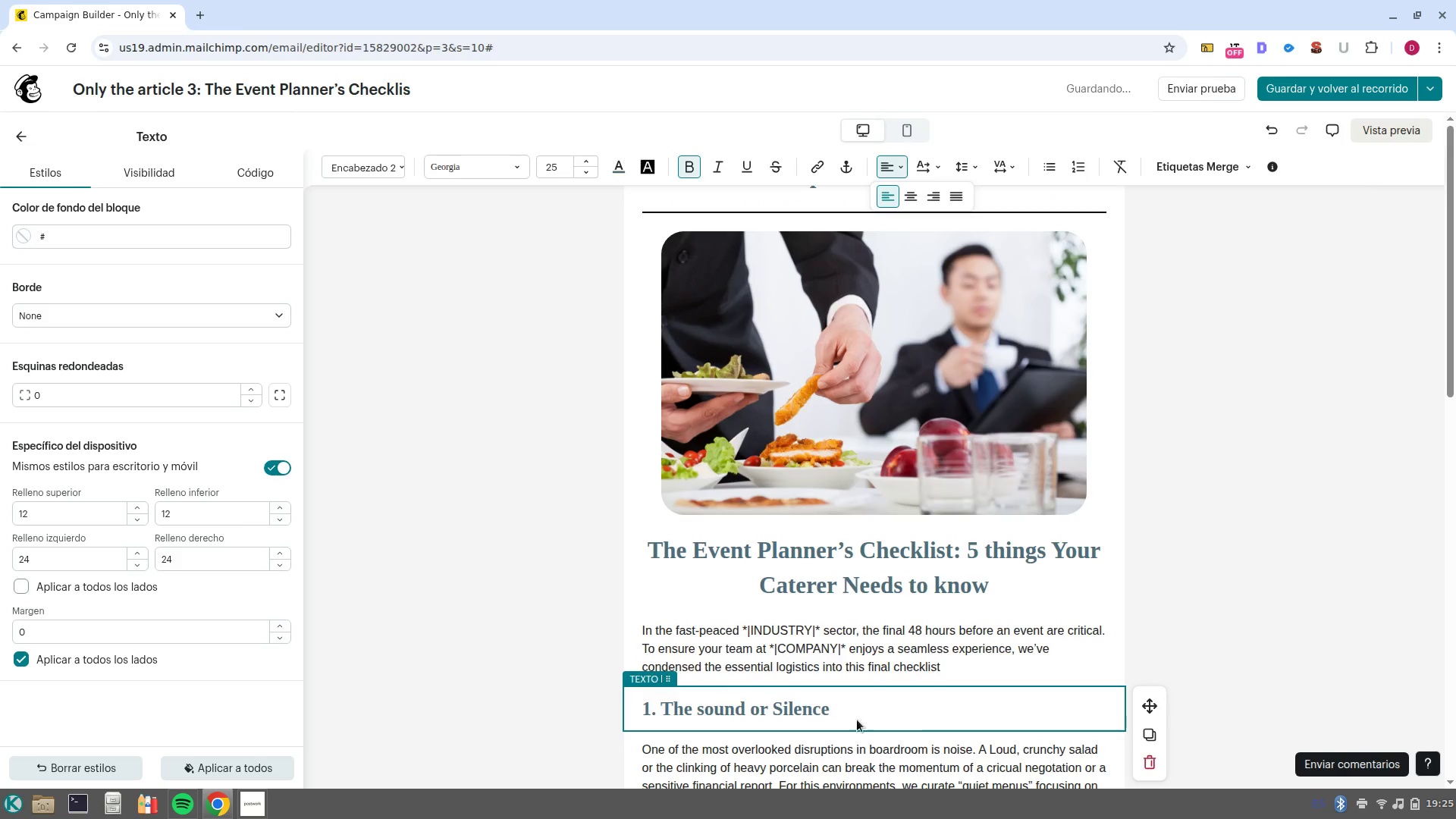 
scroll: coordinate [873, 716], scroll_direction: down, amount: 2.0
 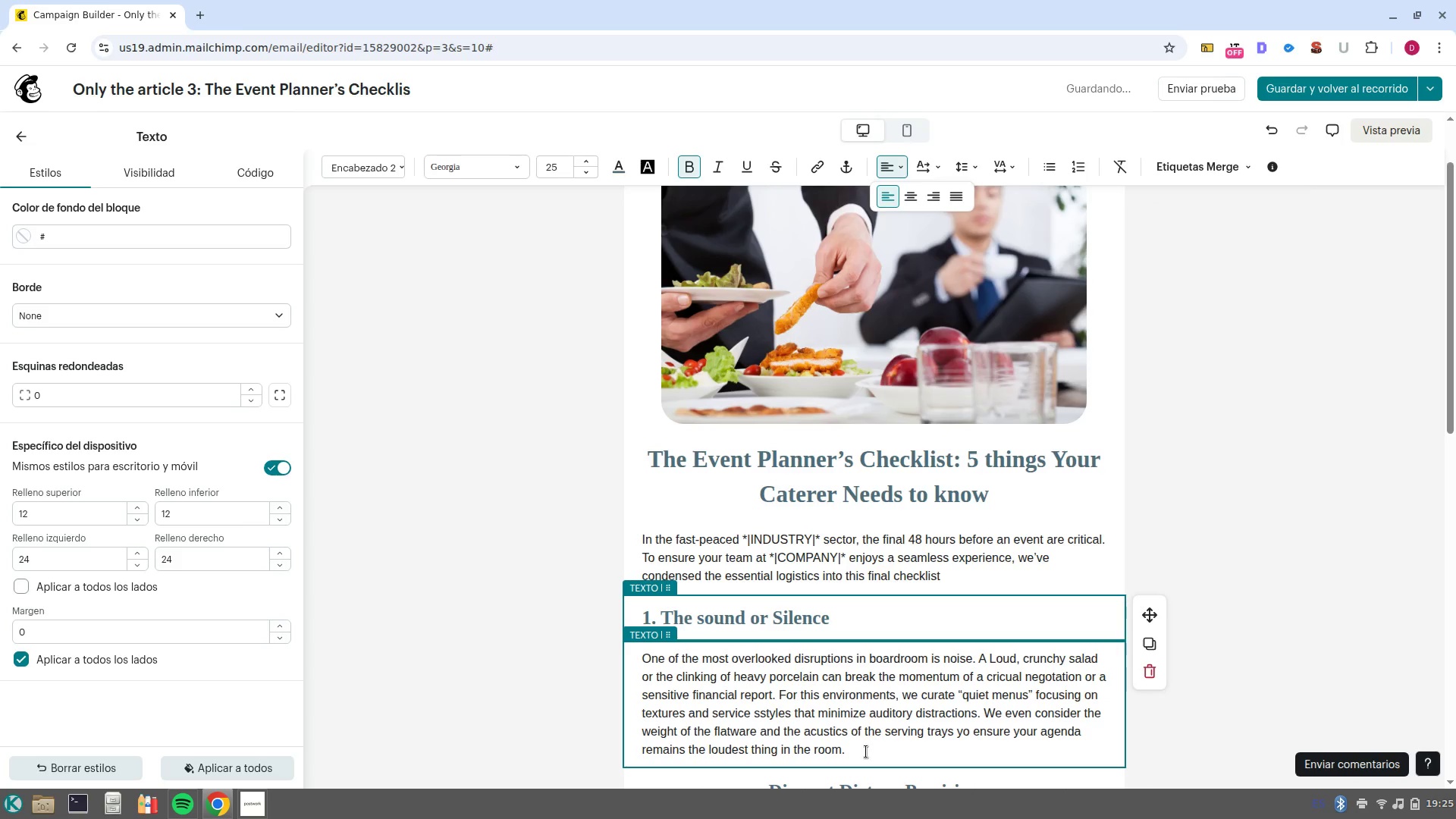 
left_click_drag(start_coordinate=[866, 752], to_coordinate=[644, 672])
 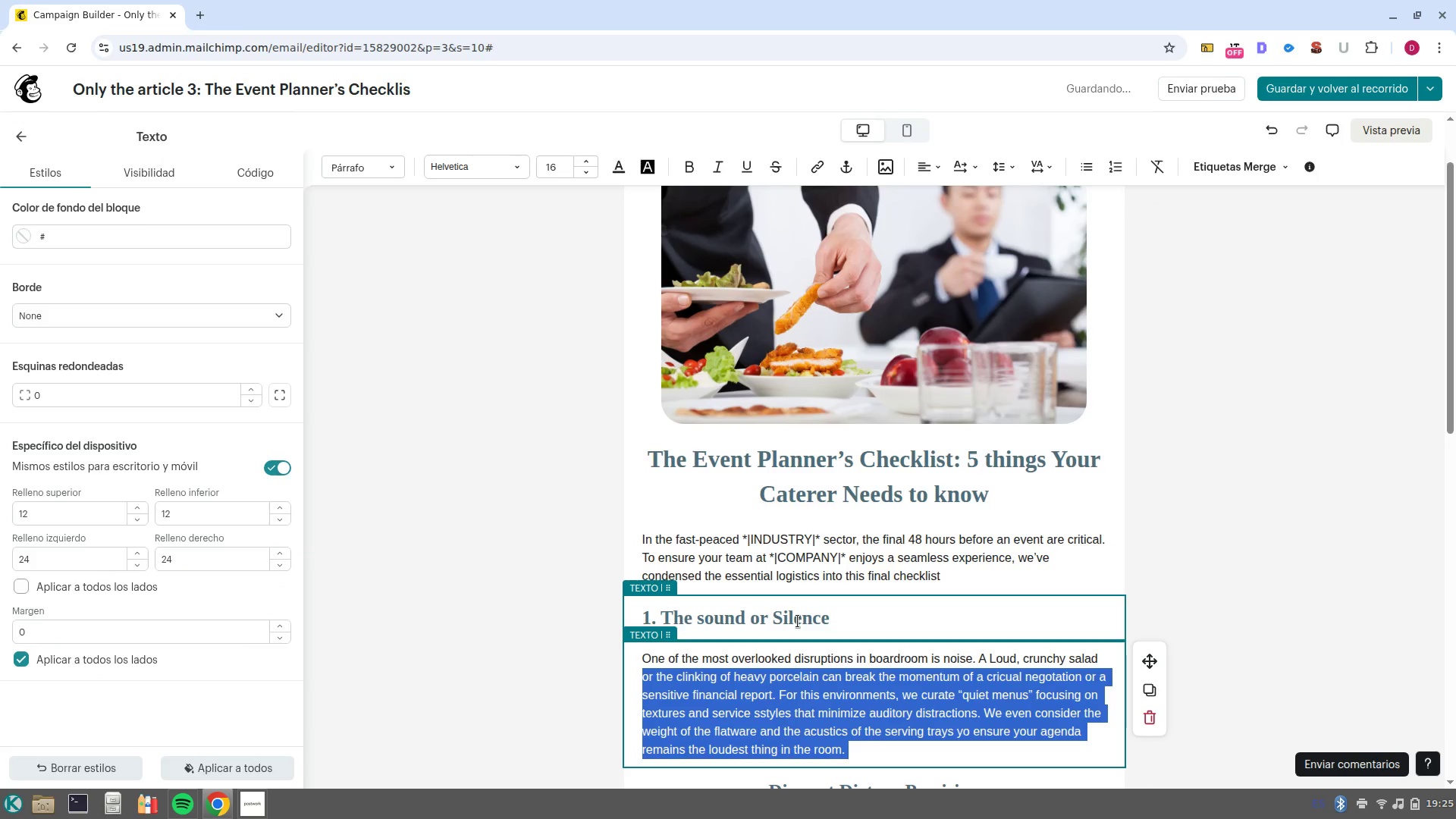 
triple_click([798, 621])
 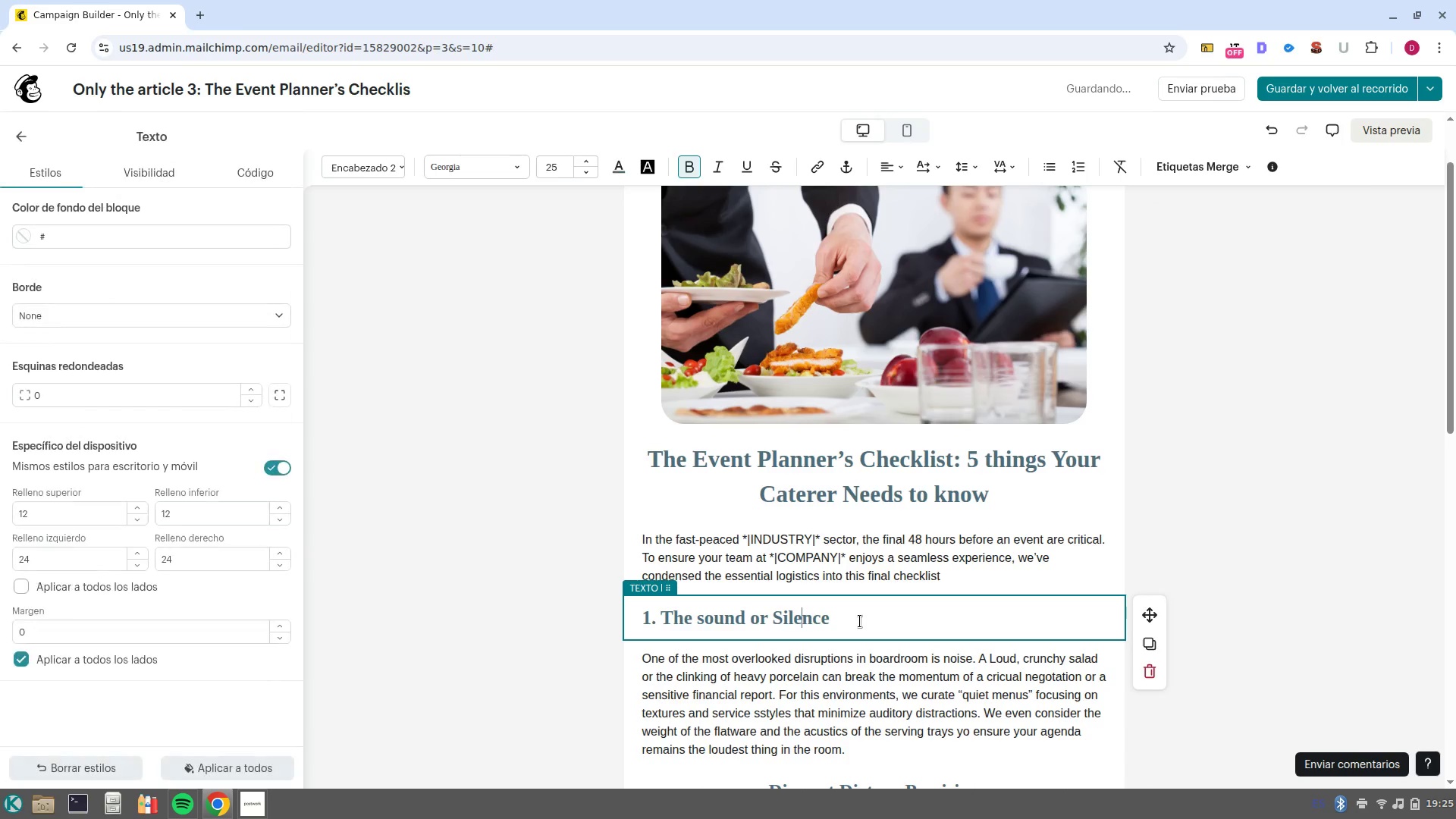 
left_click_drag(start_coordinate=[860, 621], to_coordinate=[666, 617])
 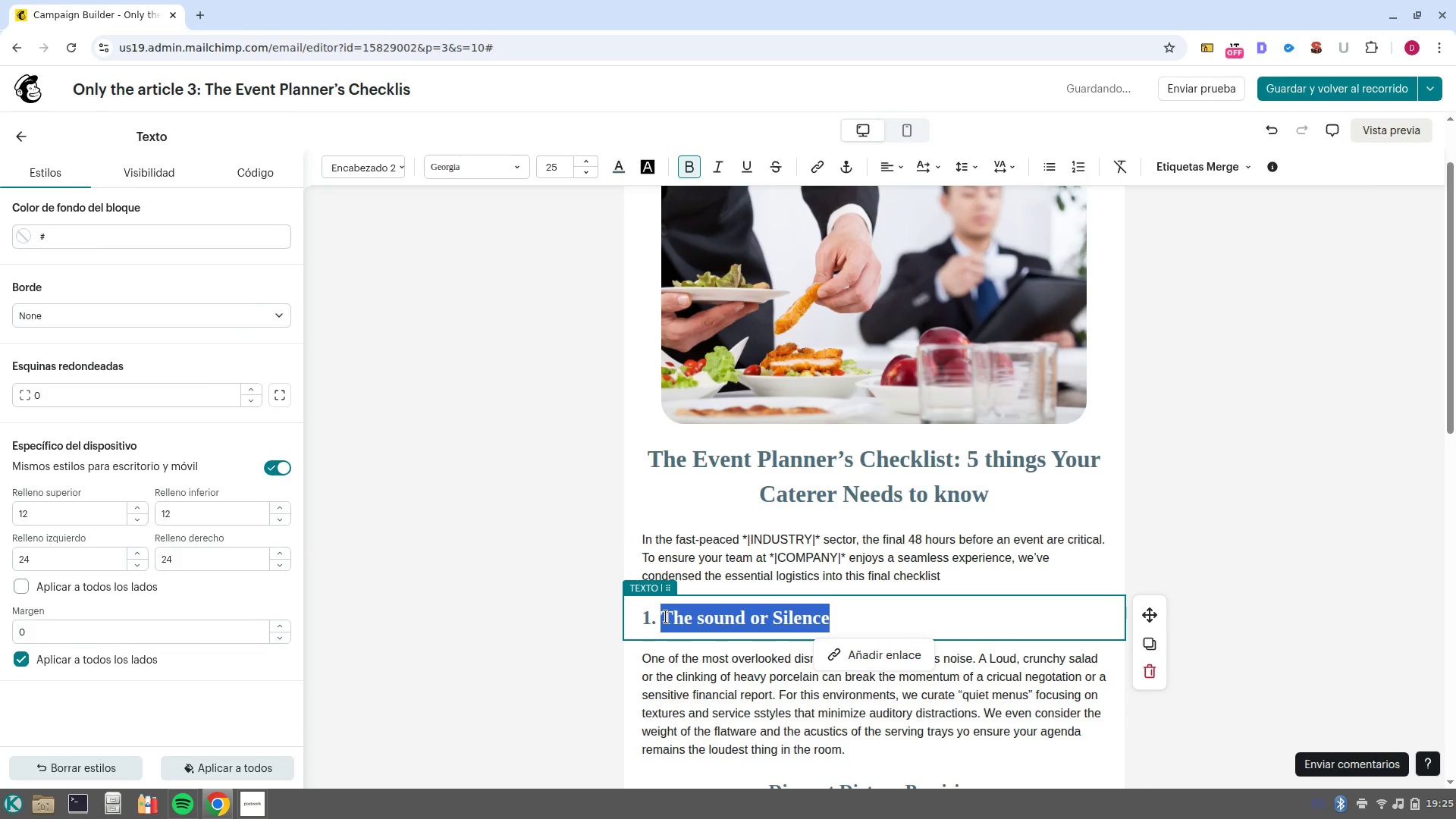 
type(Final Headcount Lock )
 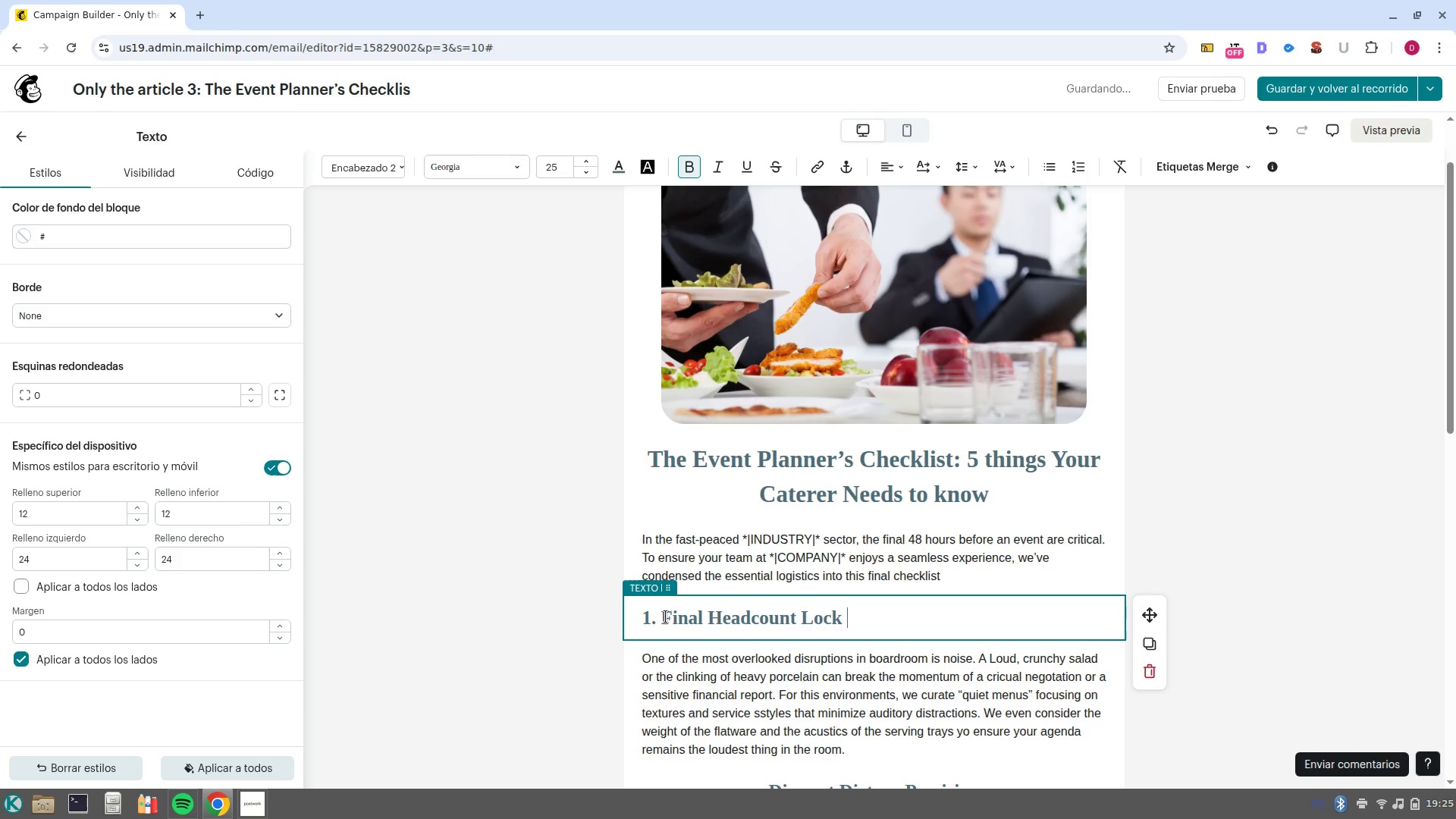 
left_click_drag(start_coordinate=[857, 752], to_coordinate=[634, 648])
 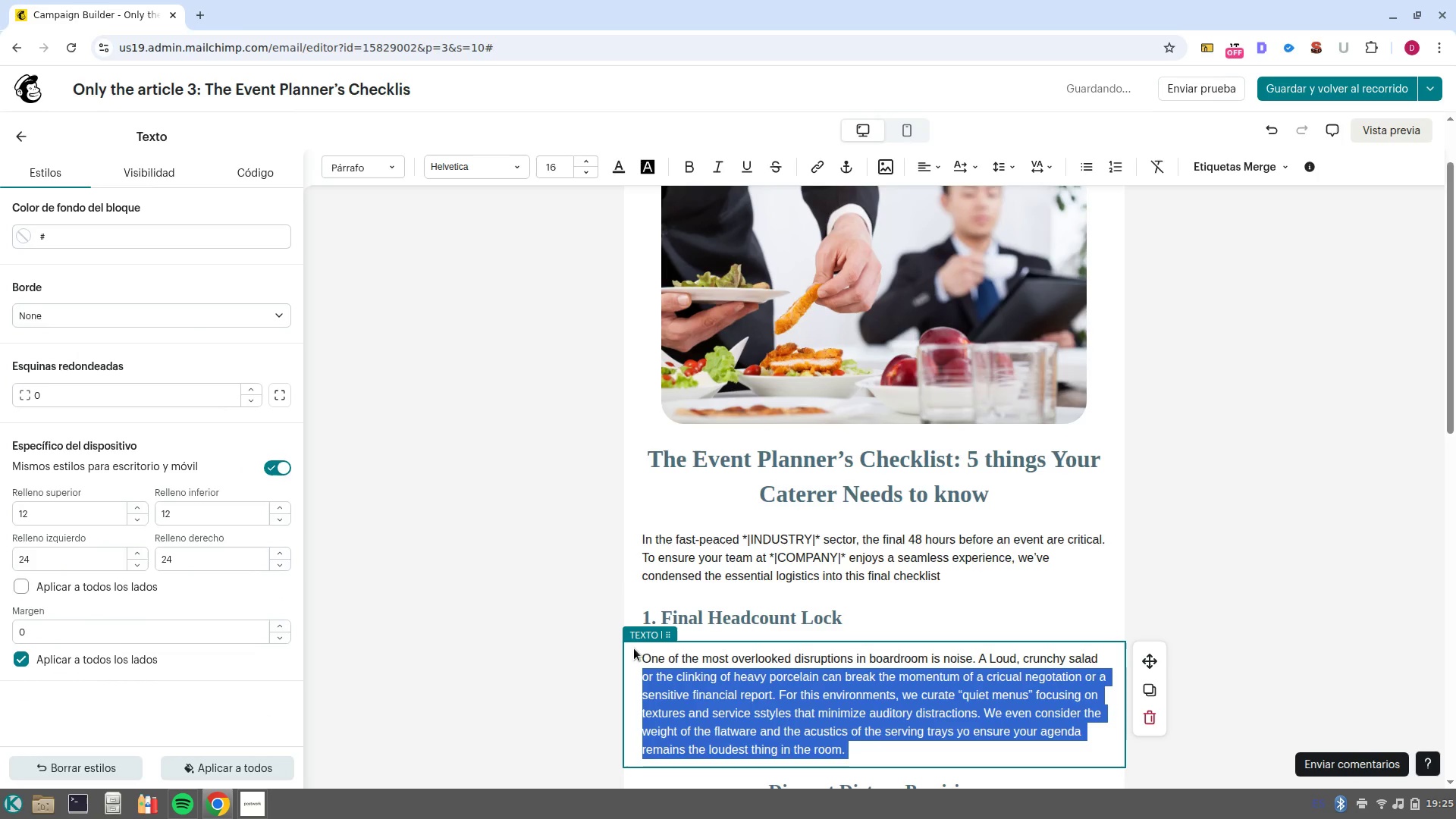 
key(Backspace)
 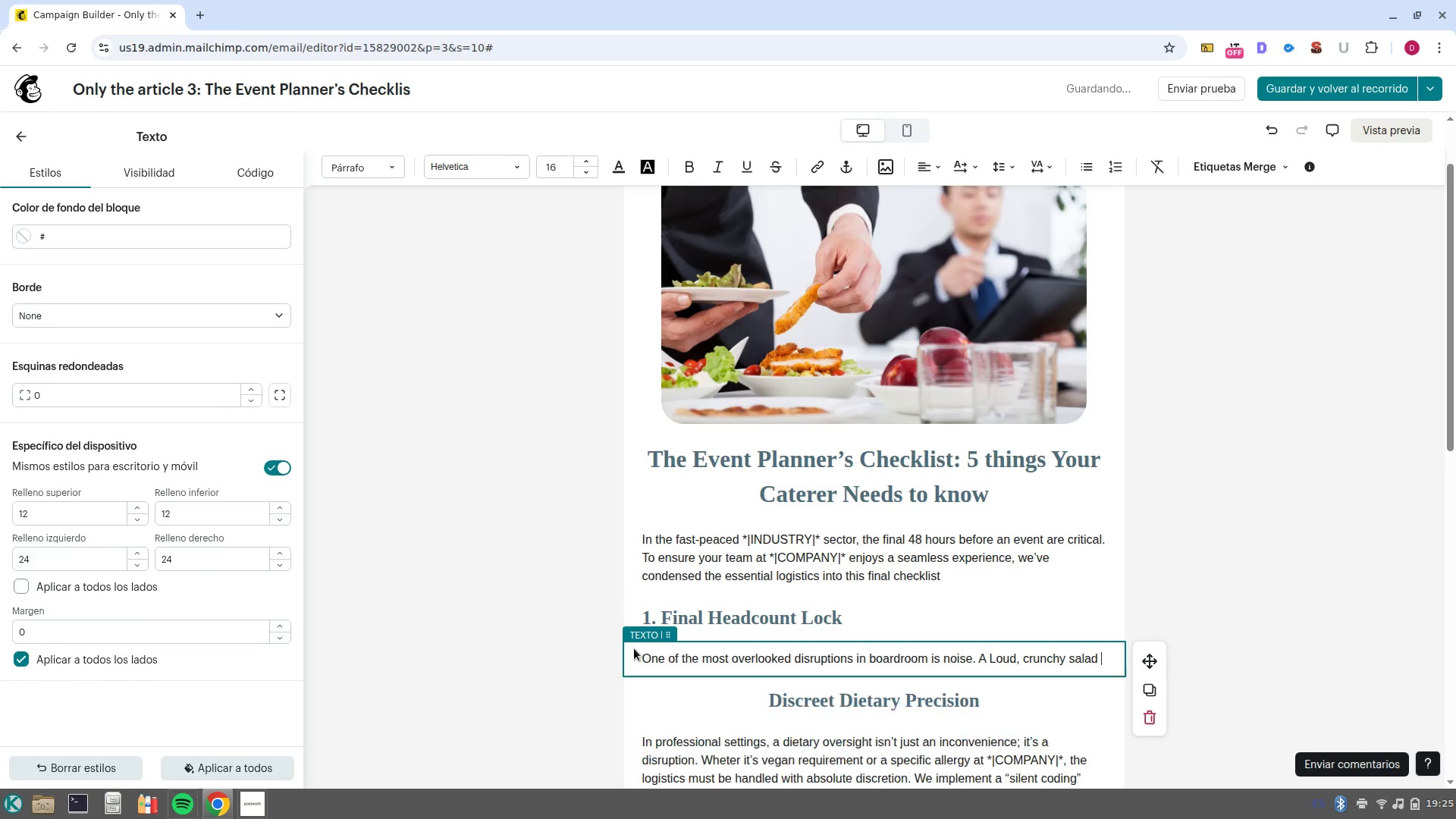 
key(Control+Backspace)
 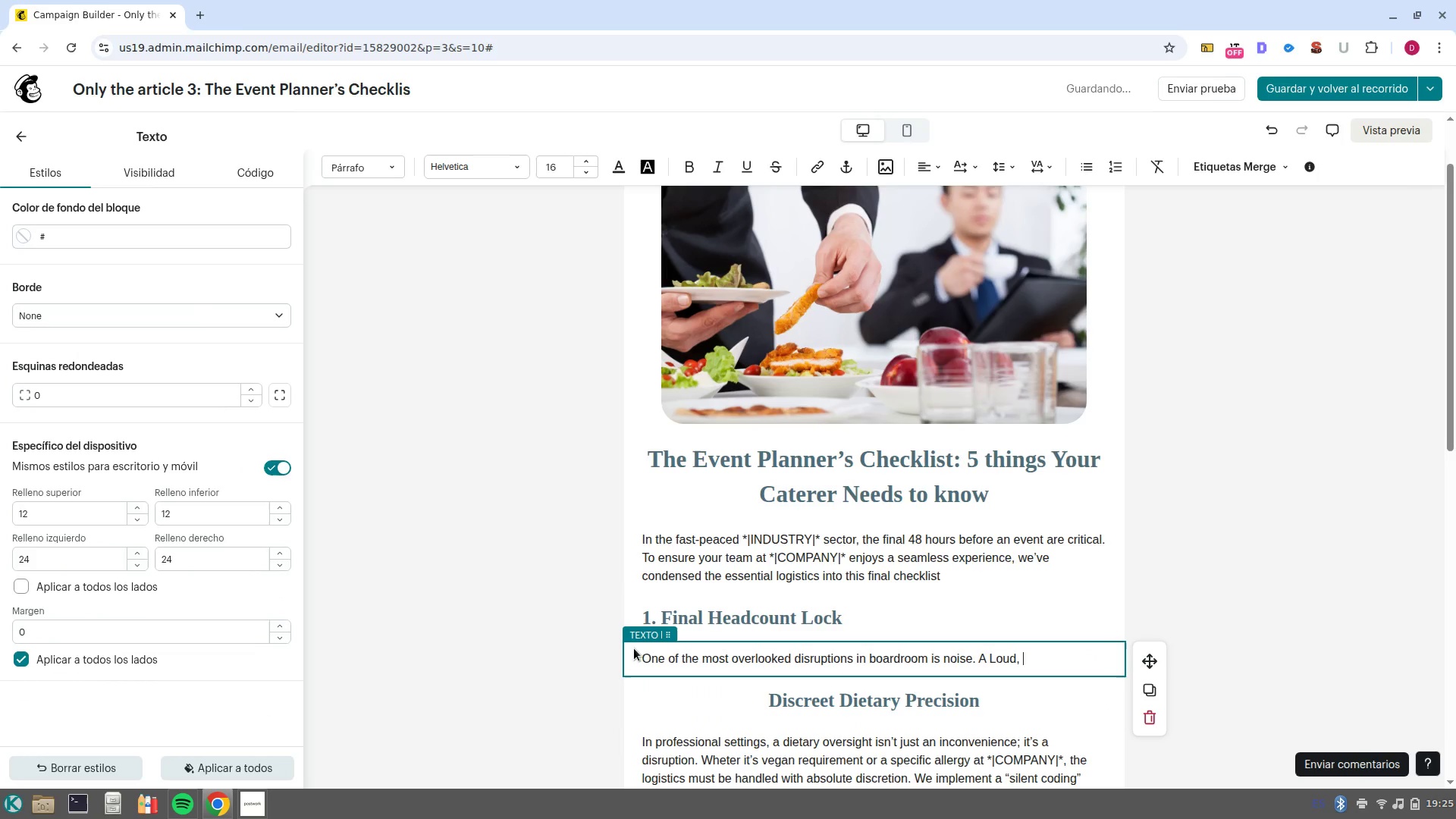 
key(Control+Backspace)
 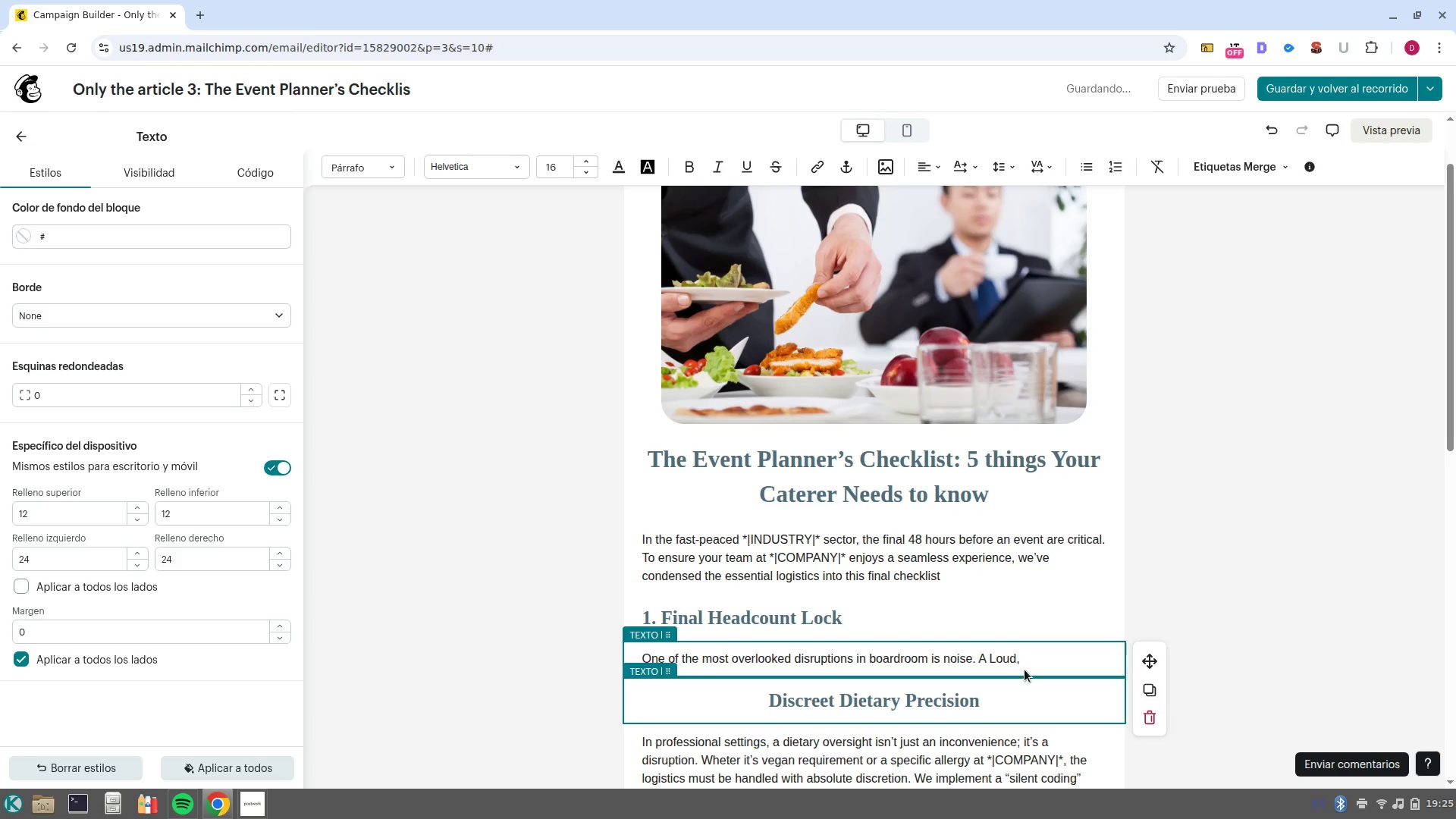 
left_click_drag(start_coordinate=[1039, 661], to_coordinate=[583, 657])
 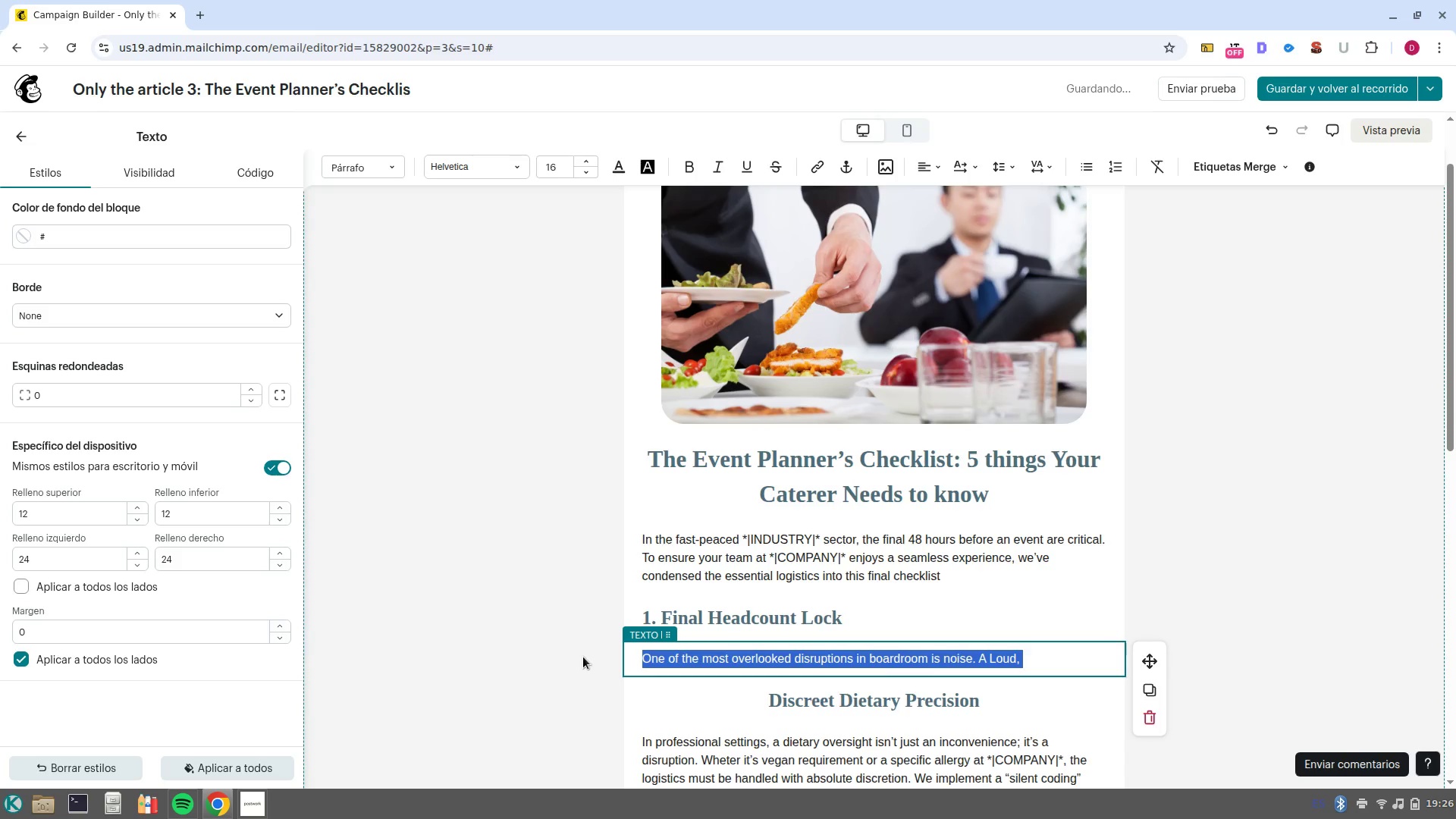 
type(Confirming the exact number of attendes 48 hours prior allows for perfect portioning and staffing)
 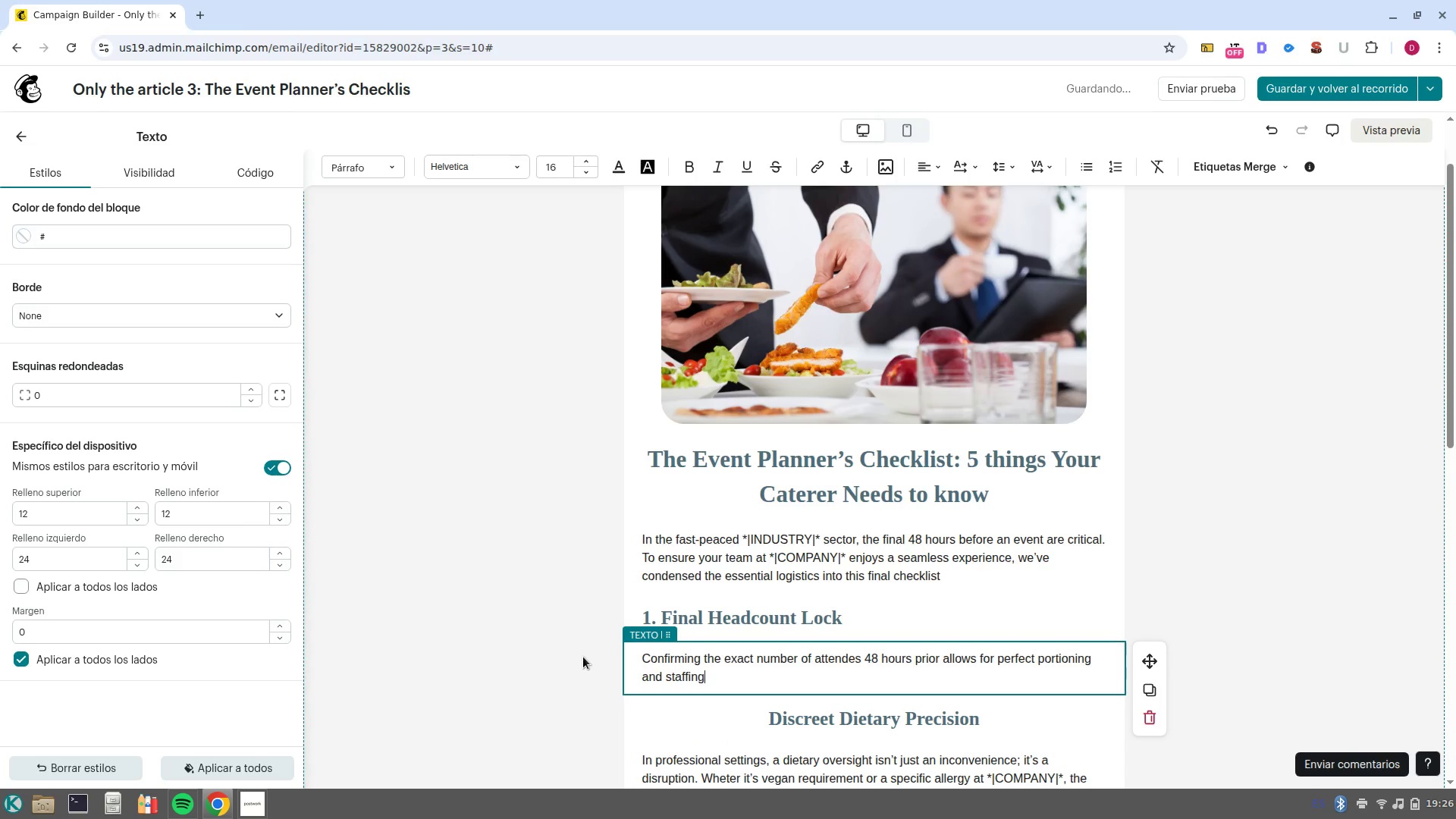 
type(. It-s the best way to ensure quality witout)
 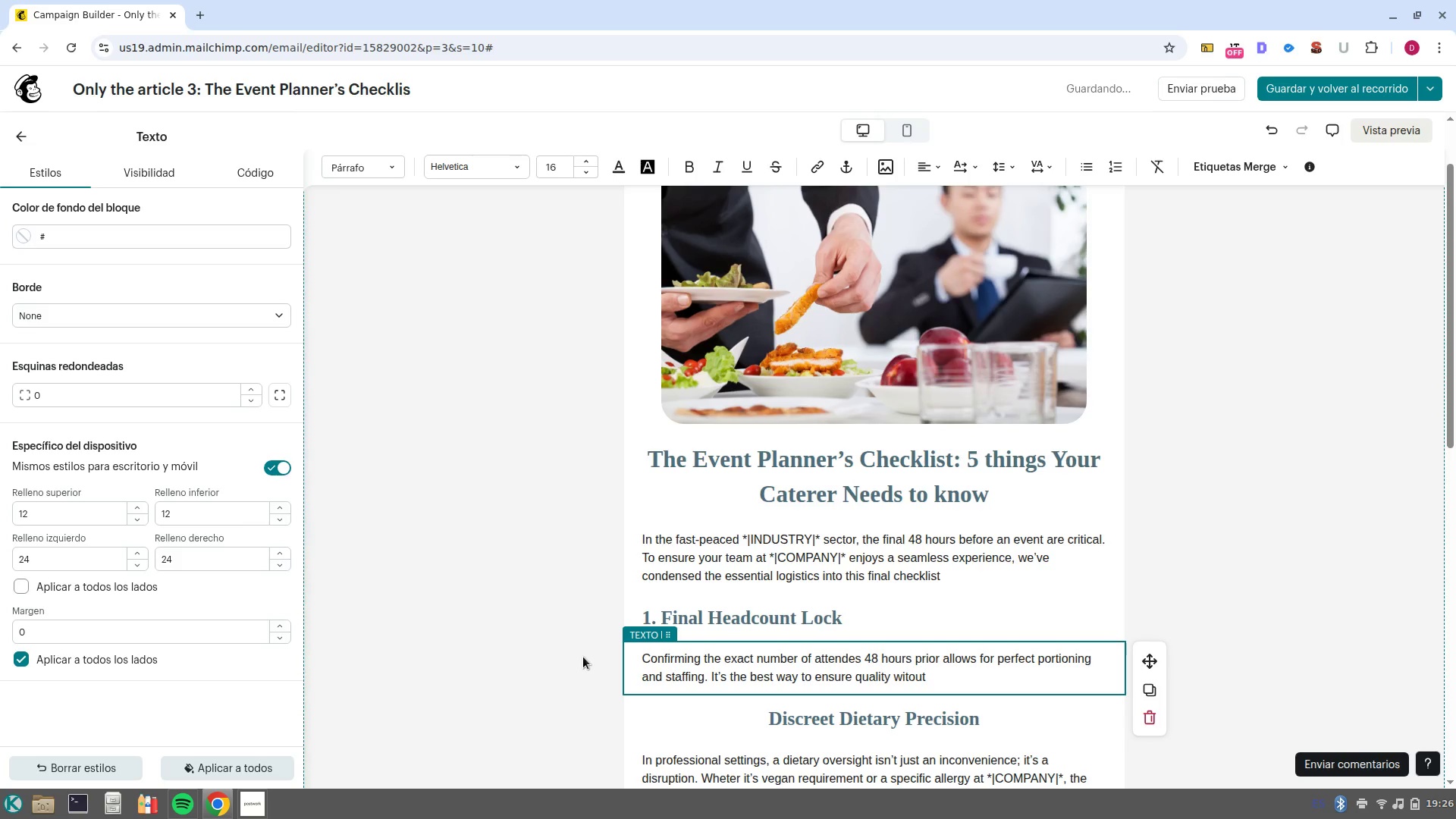 
key(ArrowLeft)
 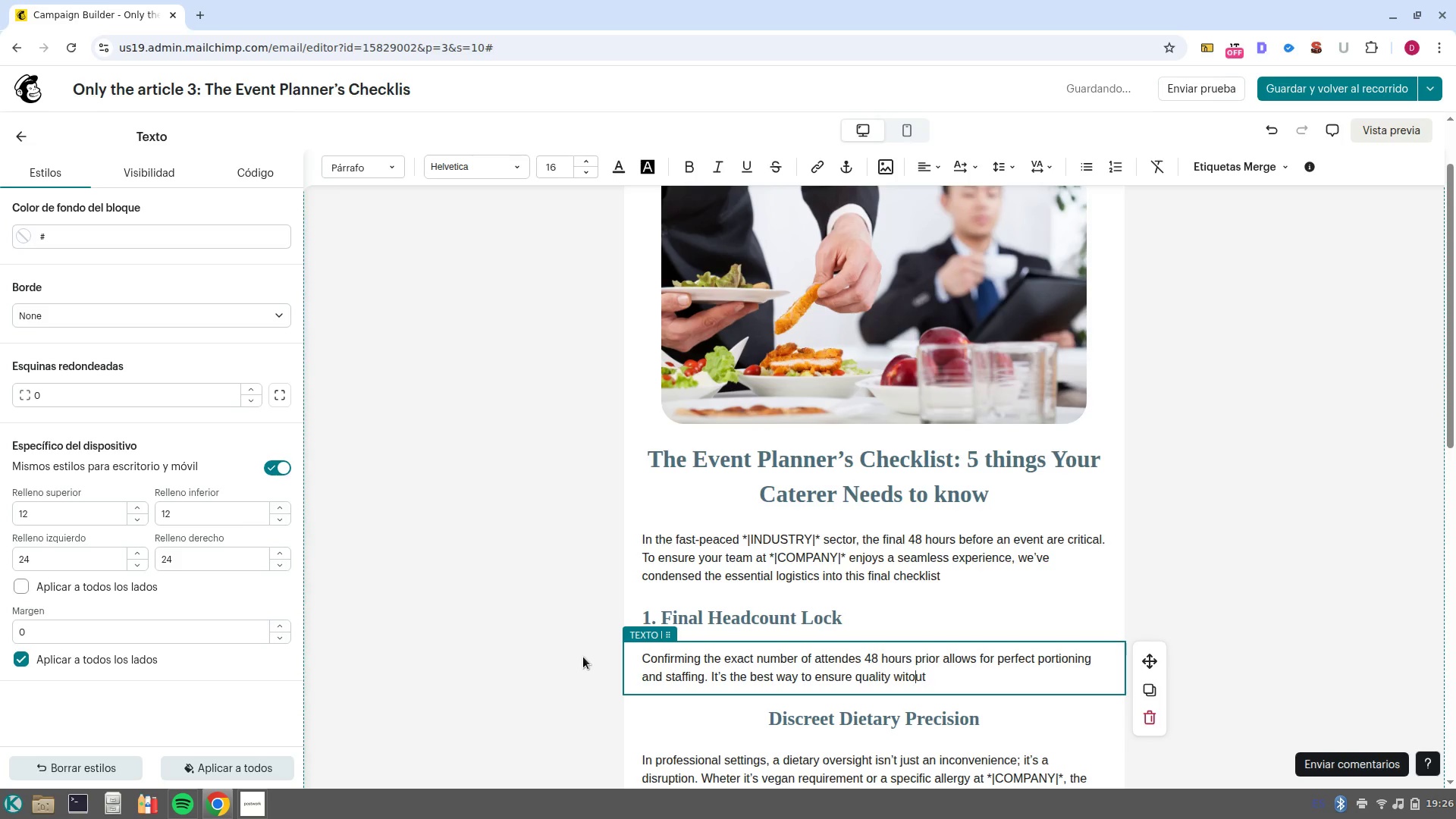 
key(ArrowLeft)
 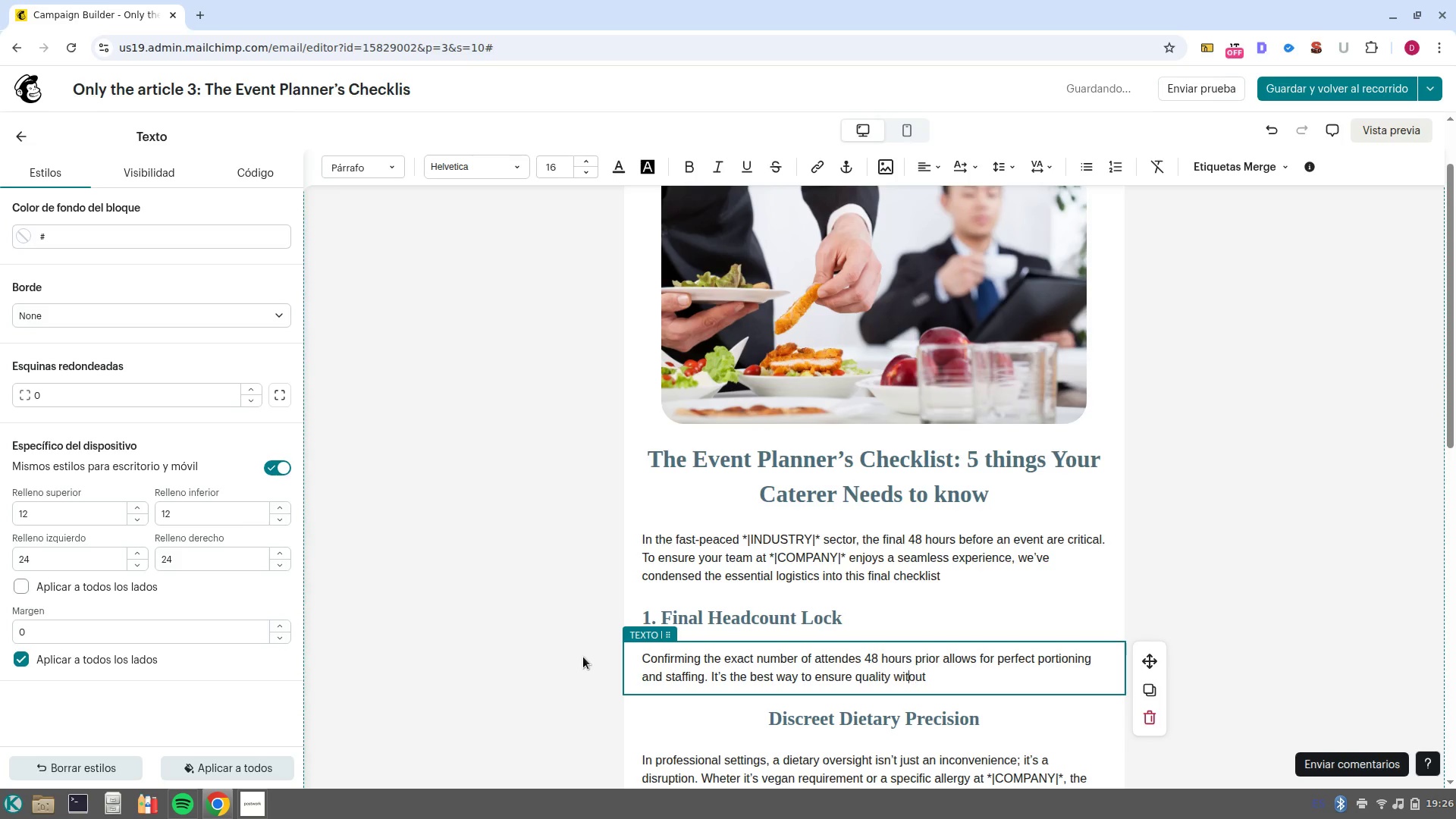 
key(ArrowLeft)
 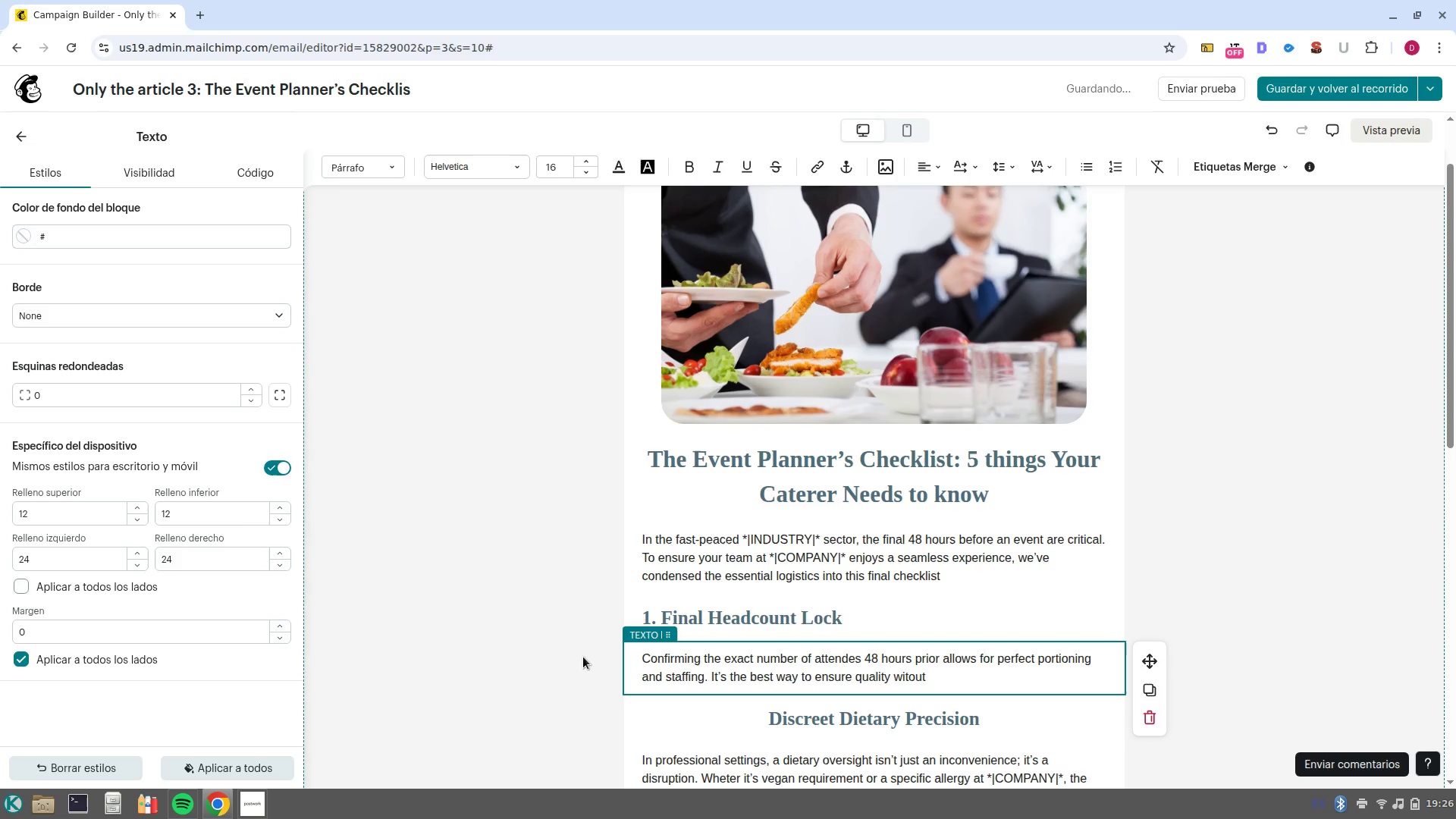 
key(H)
 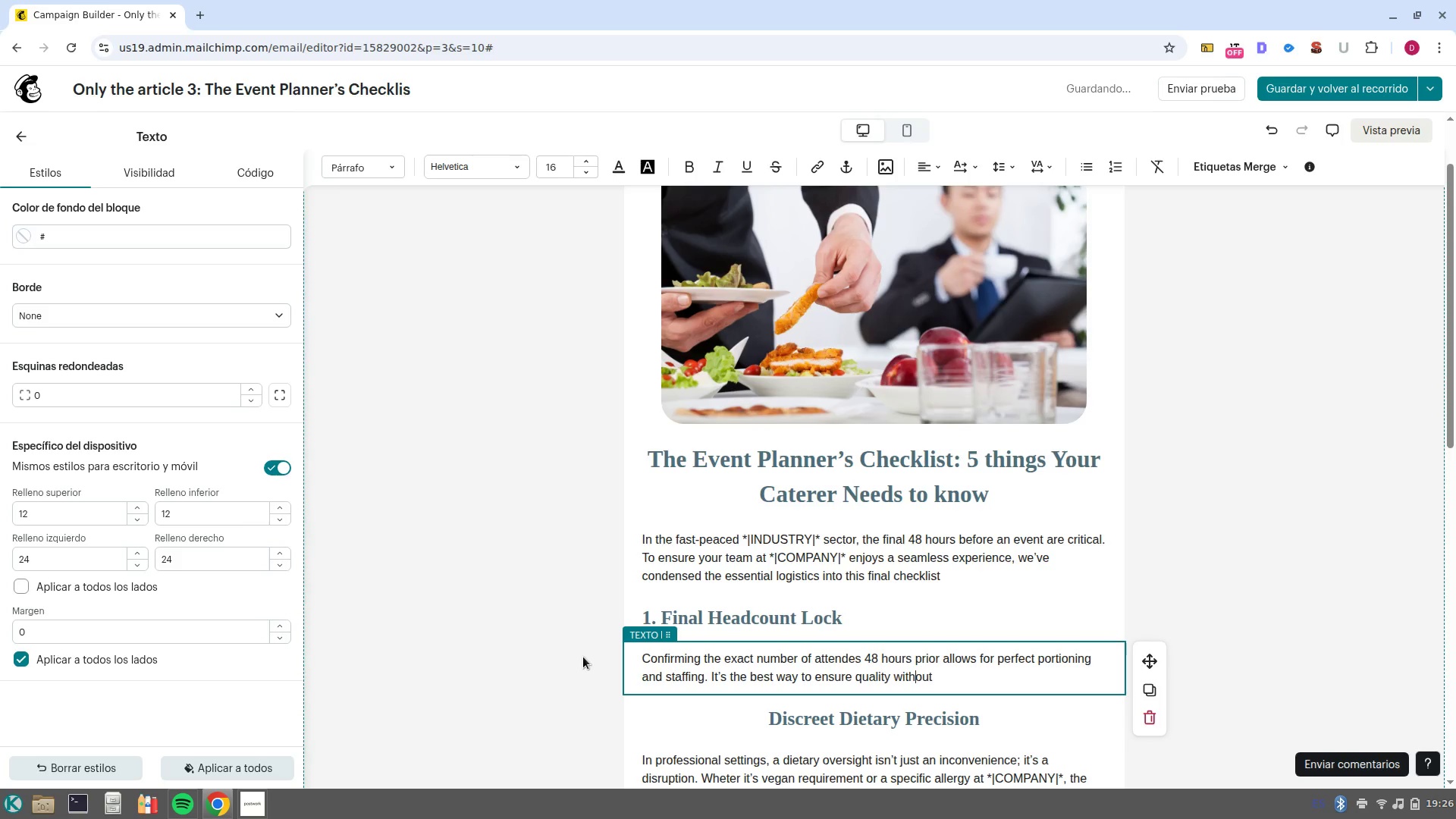 
key(Control+ArrowRight)
 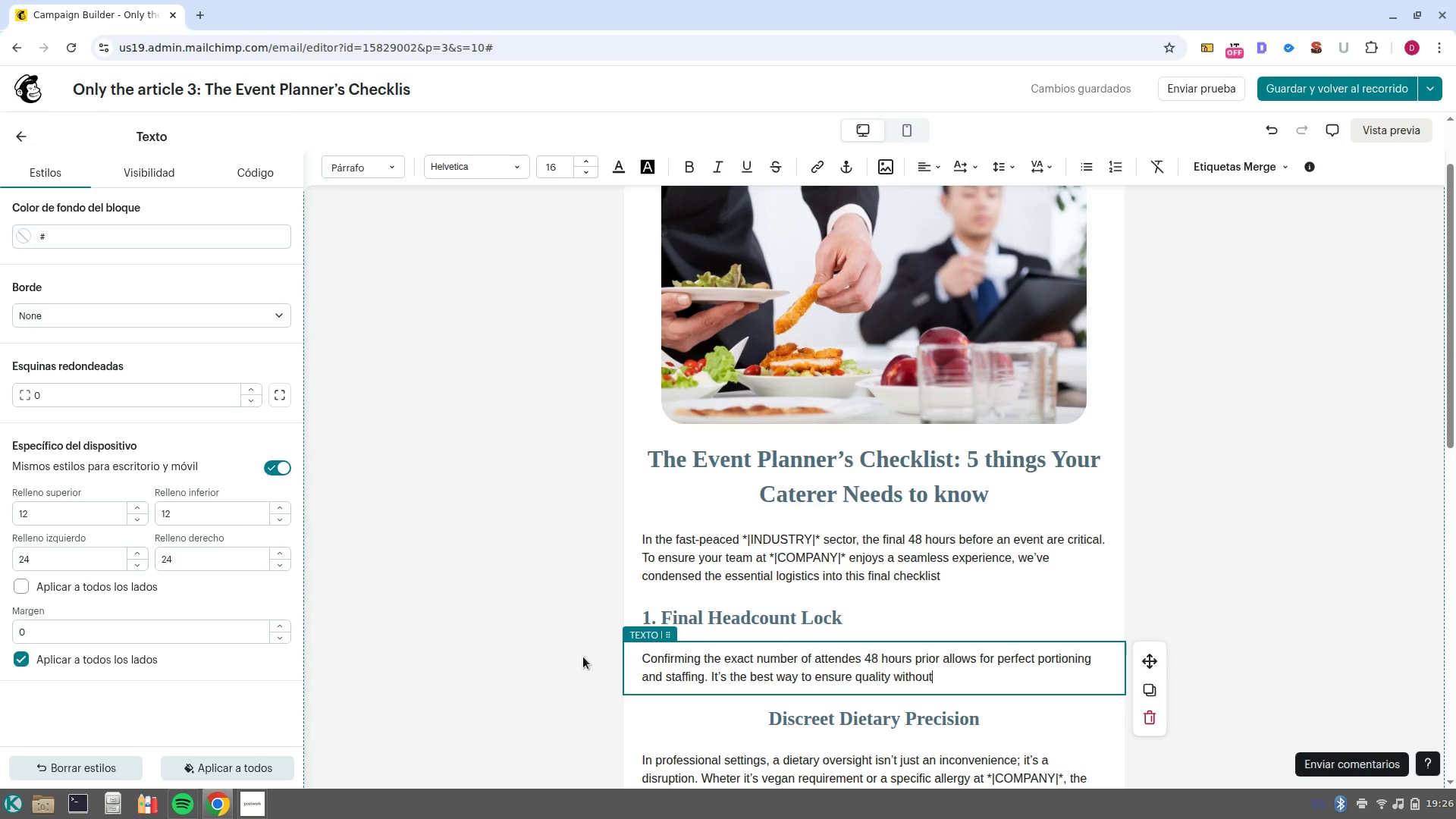 
type( unnecessary wate)
 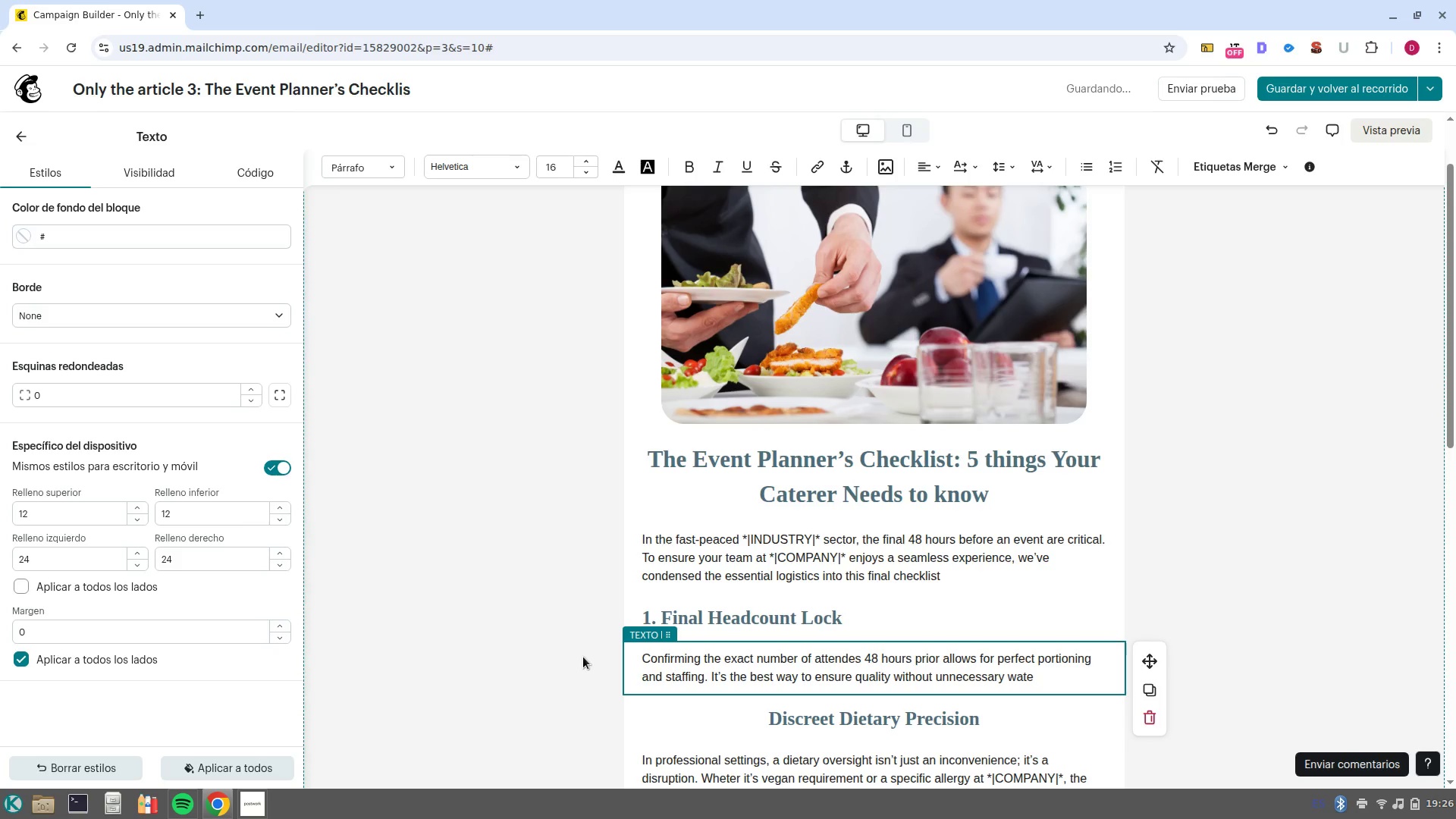 
key(ArrowLeft)
 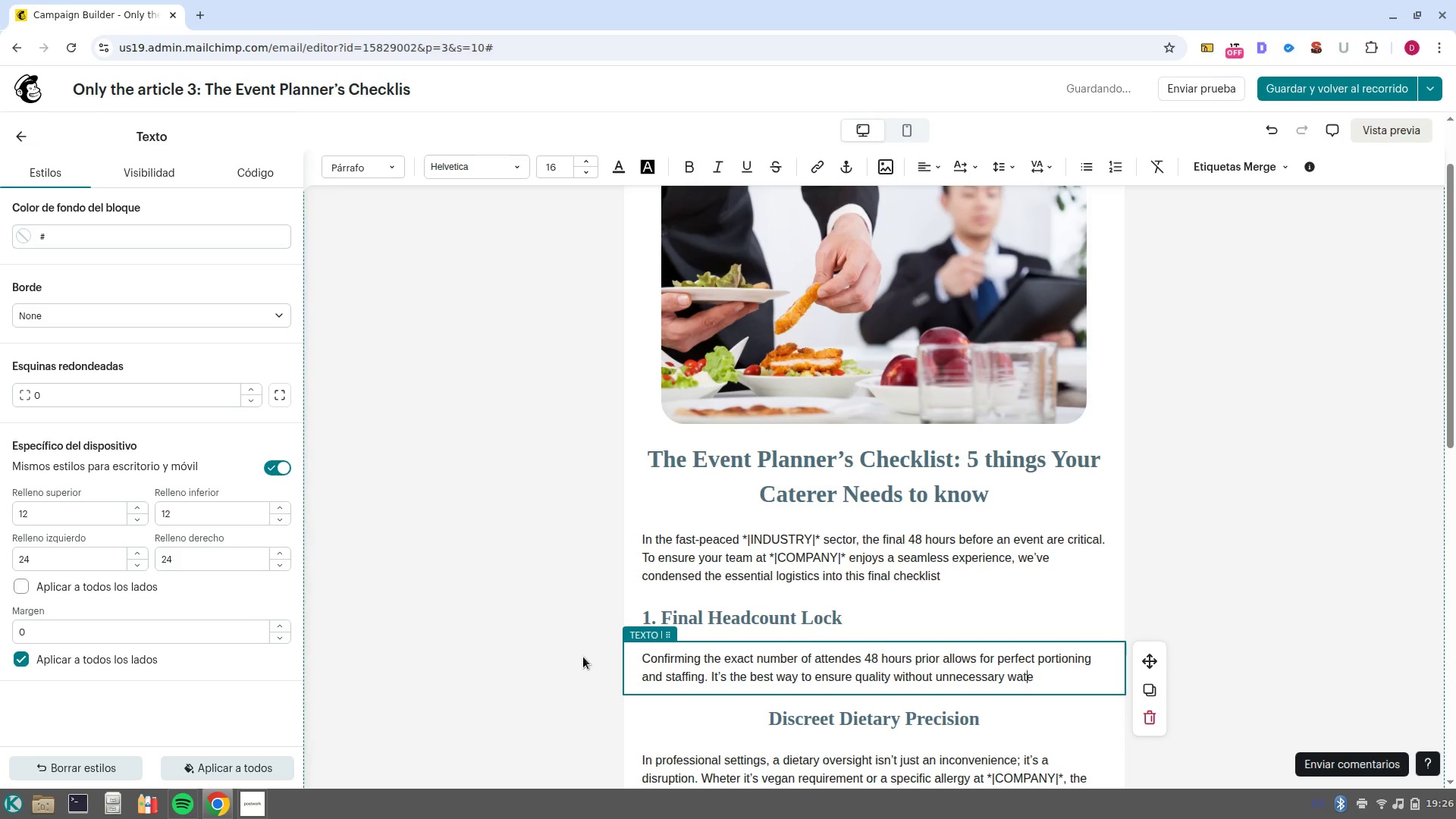 
key(ArrowLeft)
 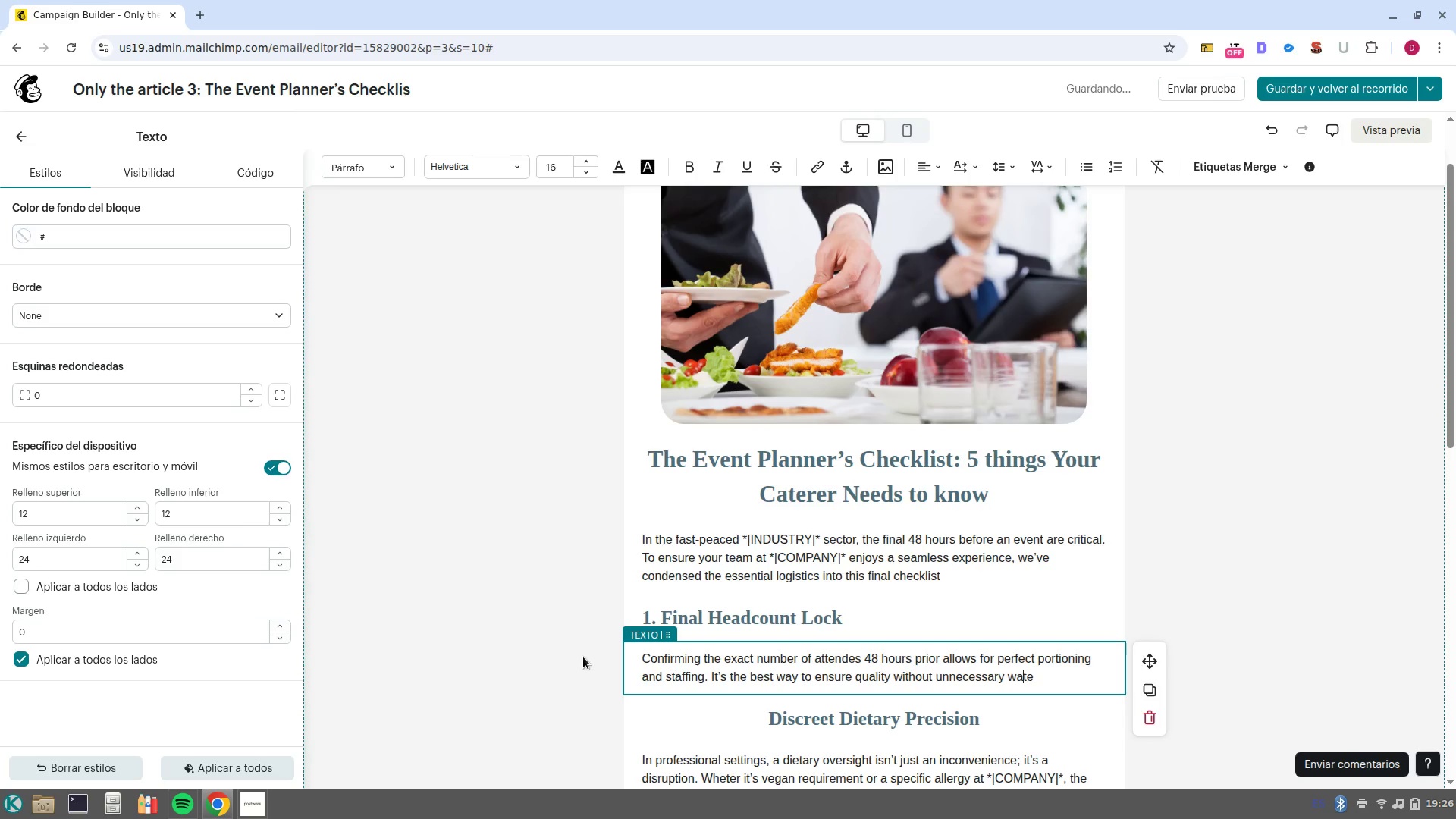 
key(S)
 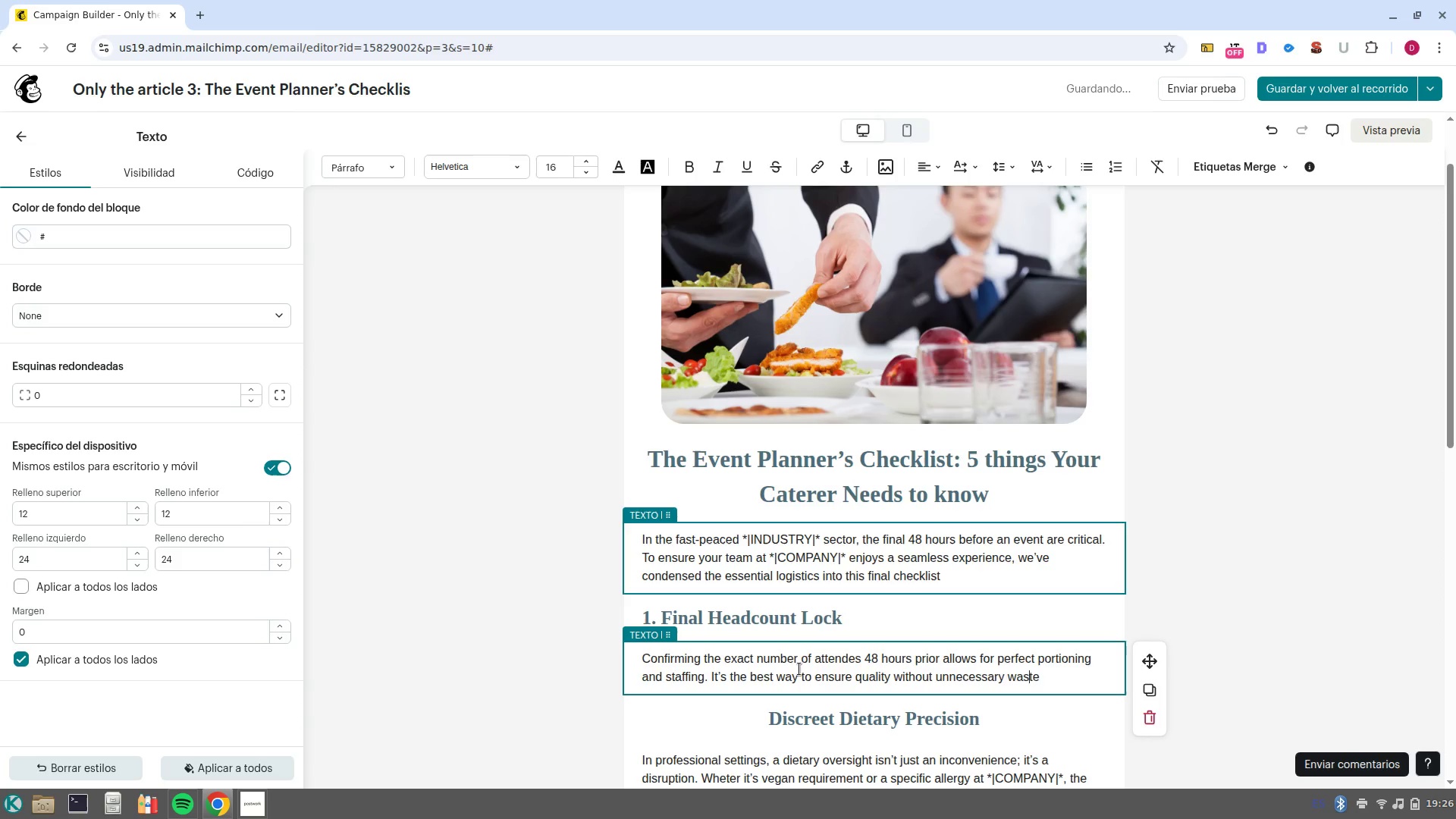 
scroll: coordinate [801, 673], scroll_direction: down, amount: 1.0
 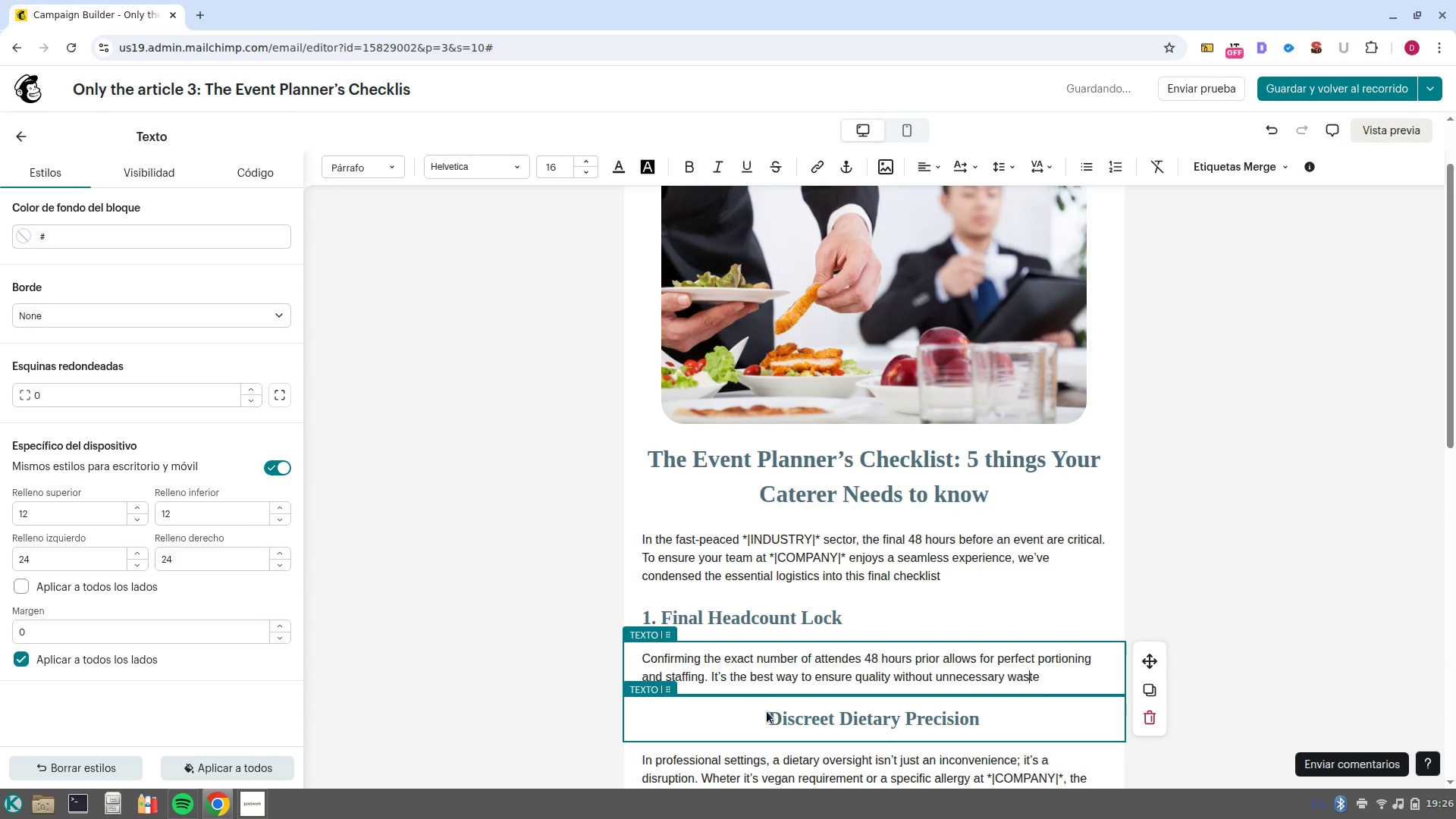 
left_click([770, 716])
 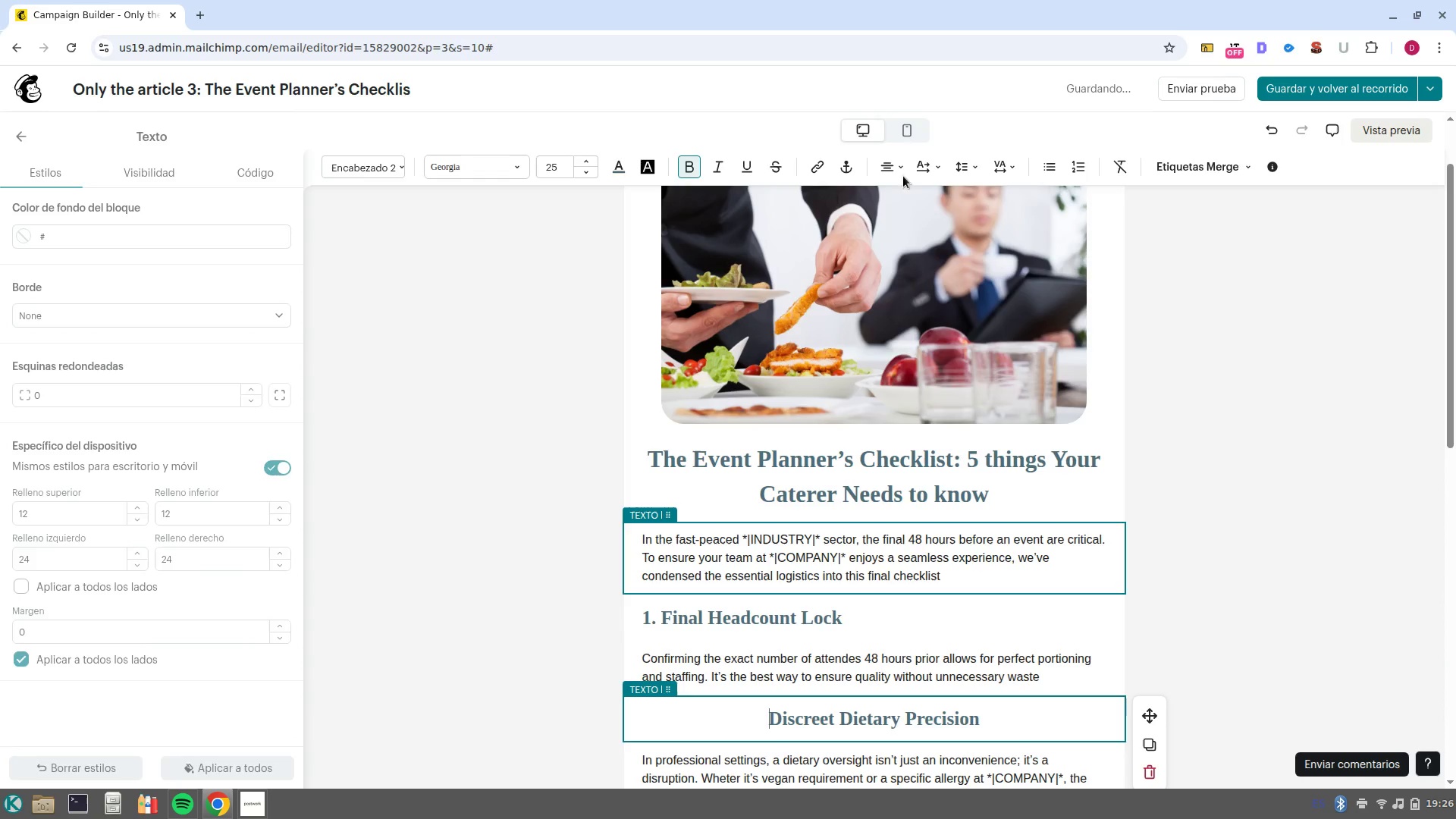 
left_click([889, 164])
 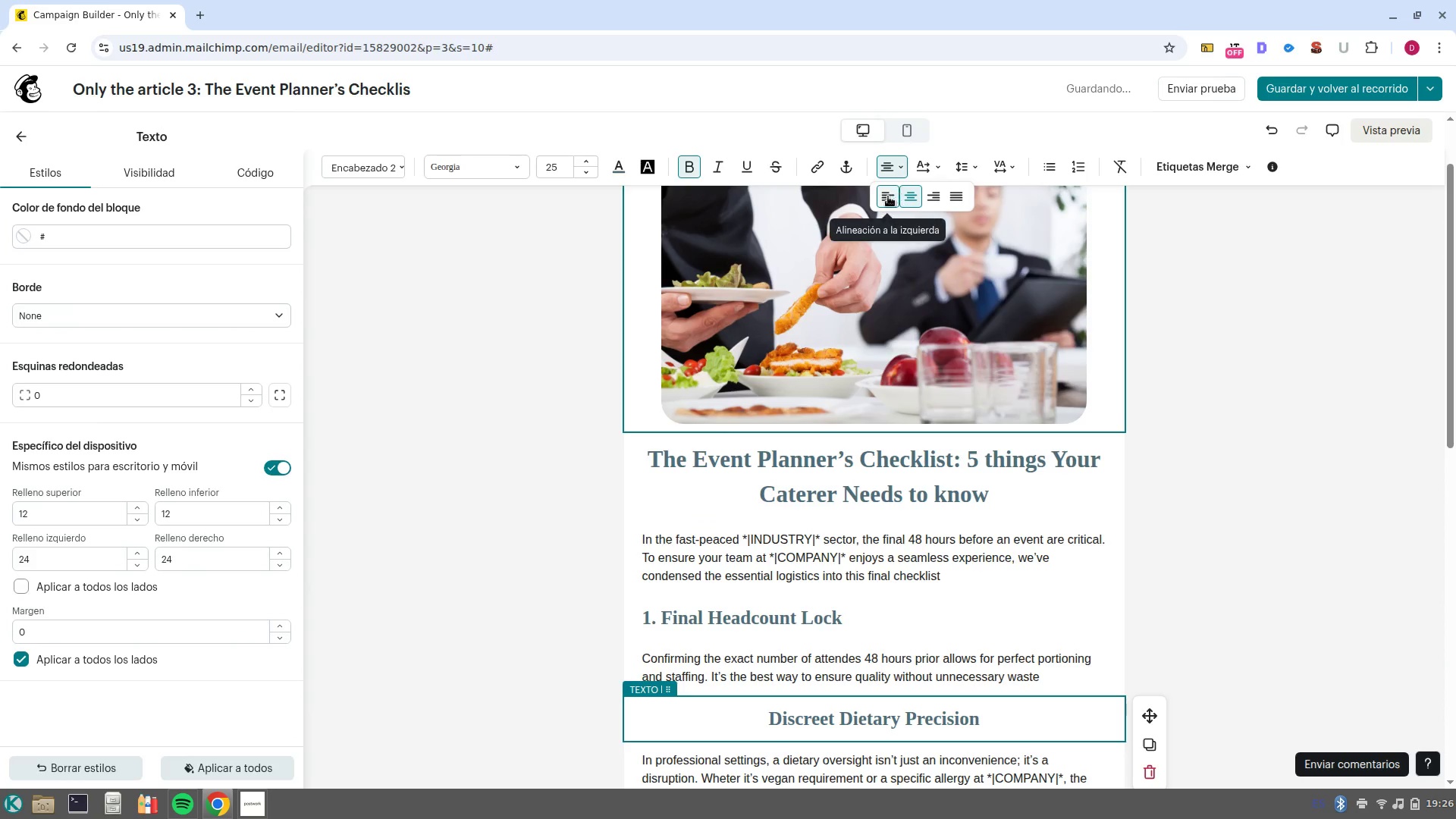 
left_click([887, 196])
 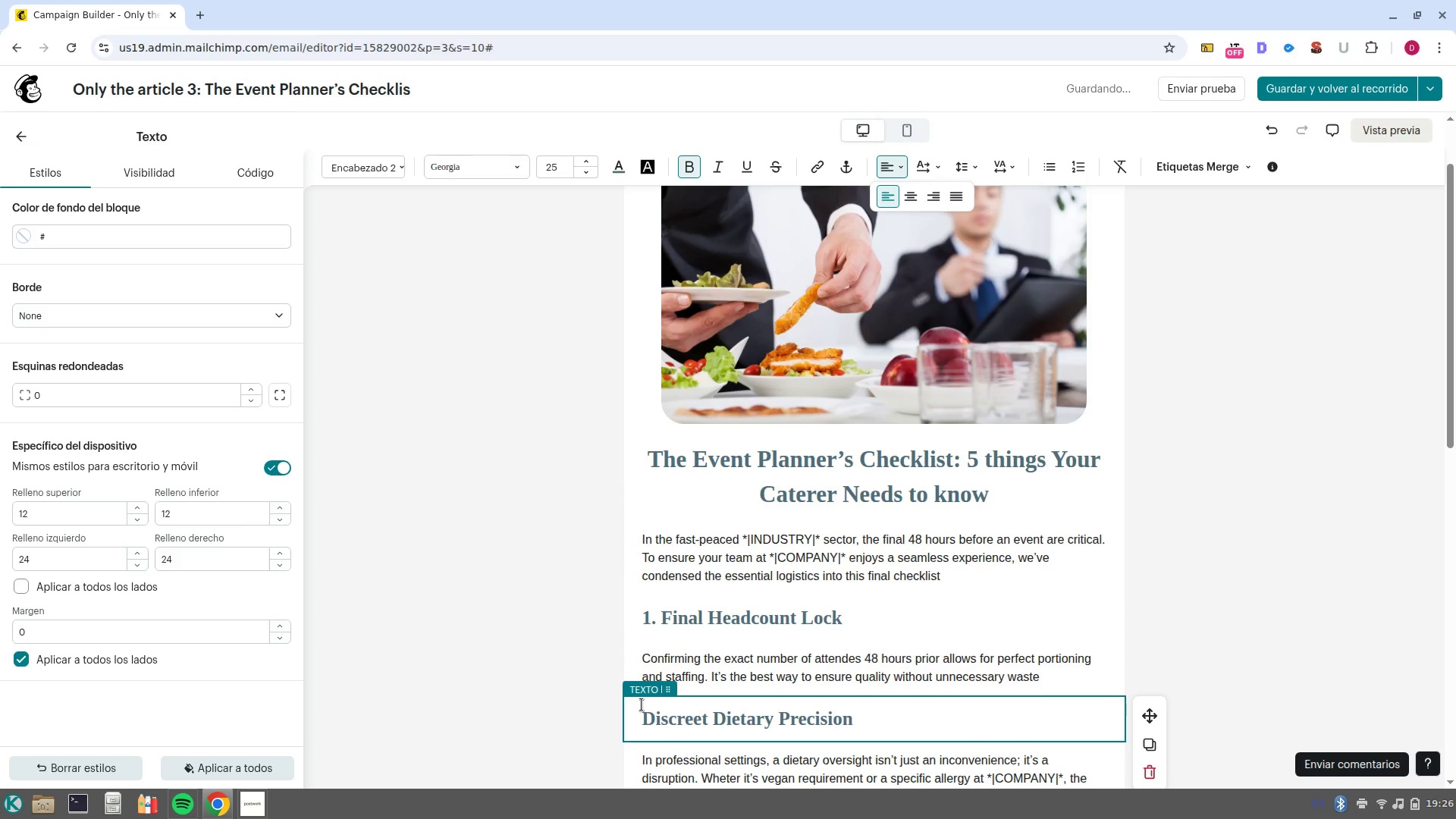 
key(2)
 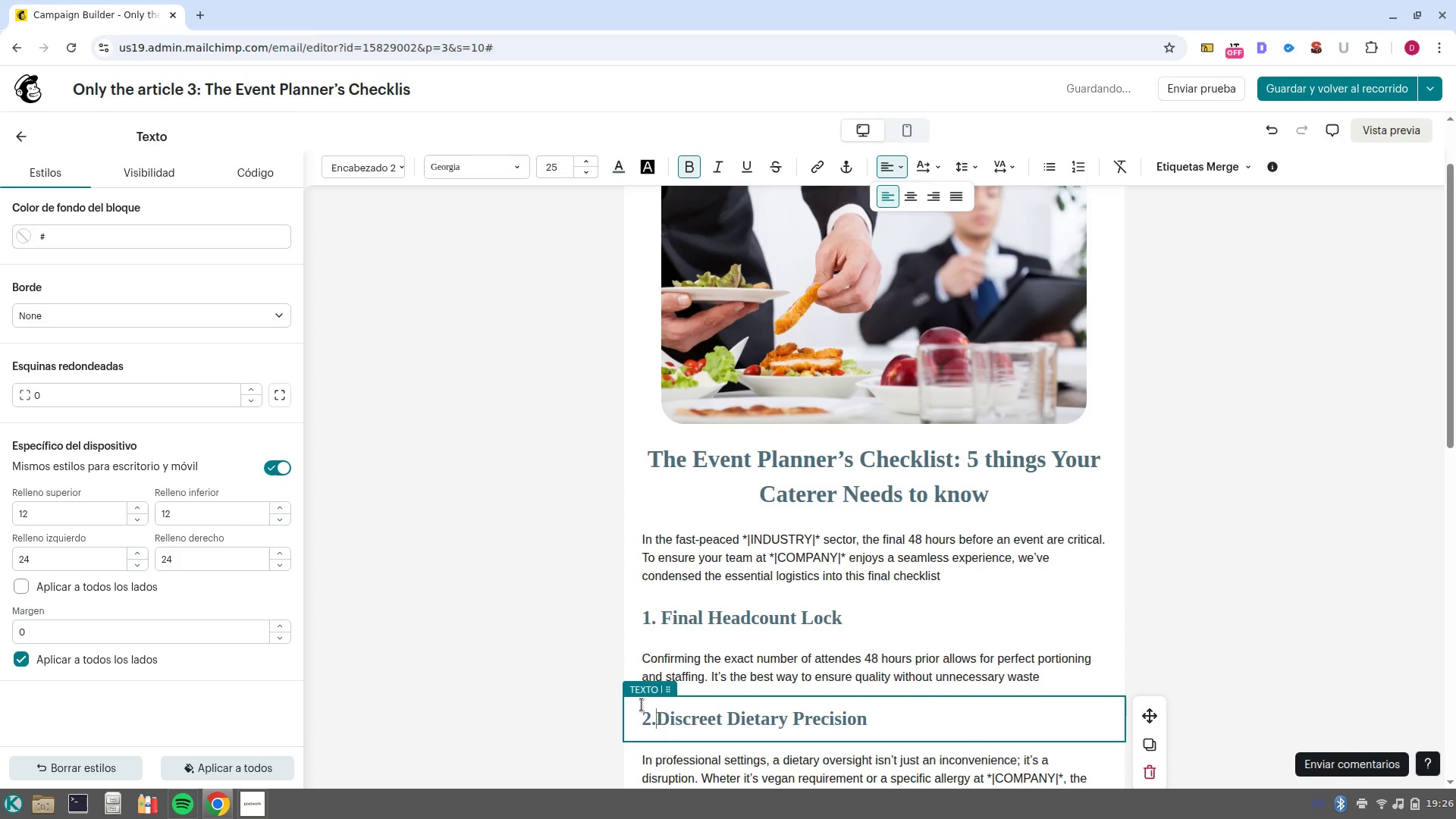 
key(Period)
 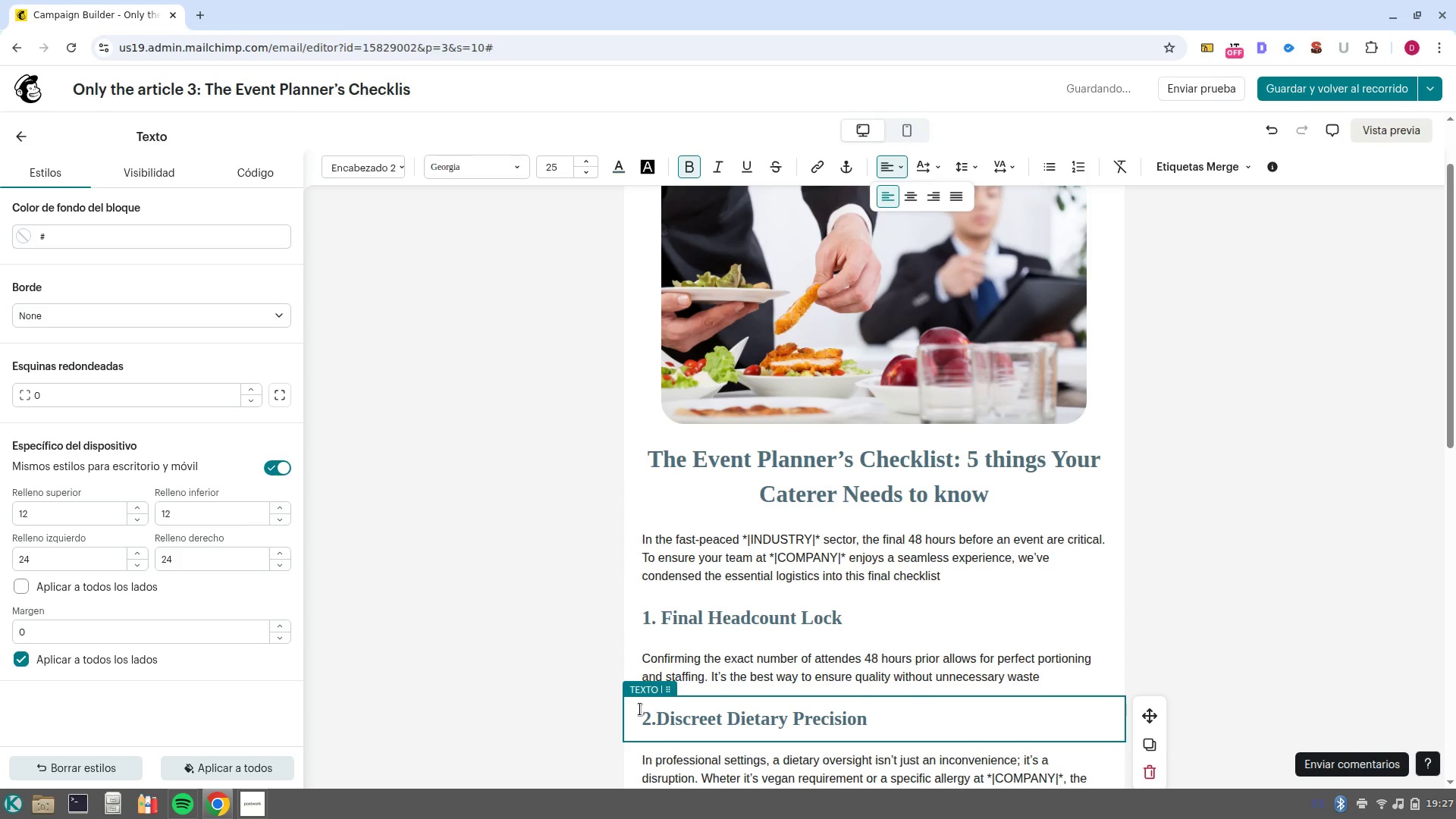 
key(Space)
 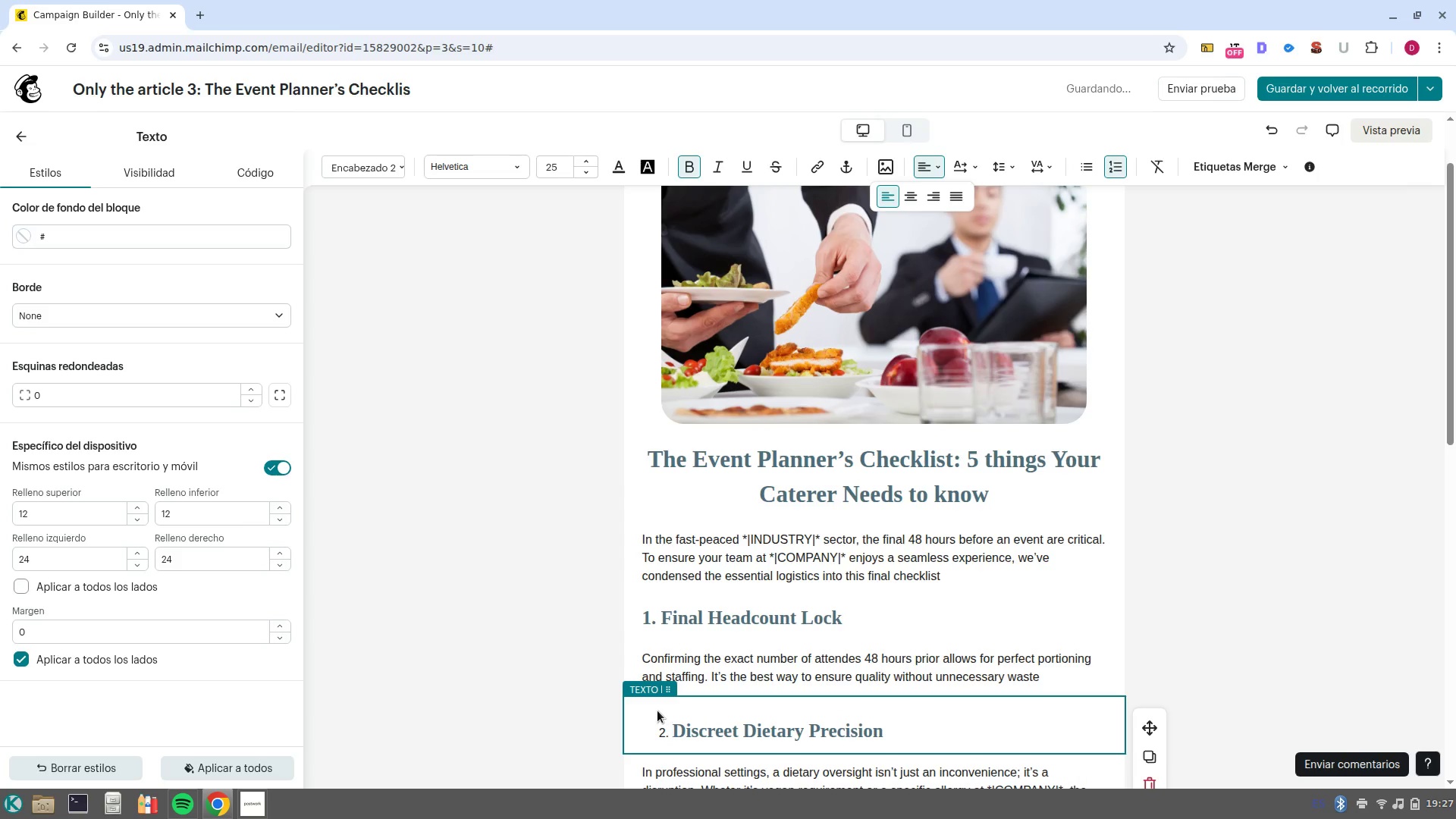 
key(Backspace)
 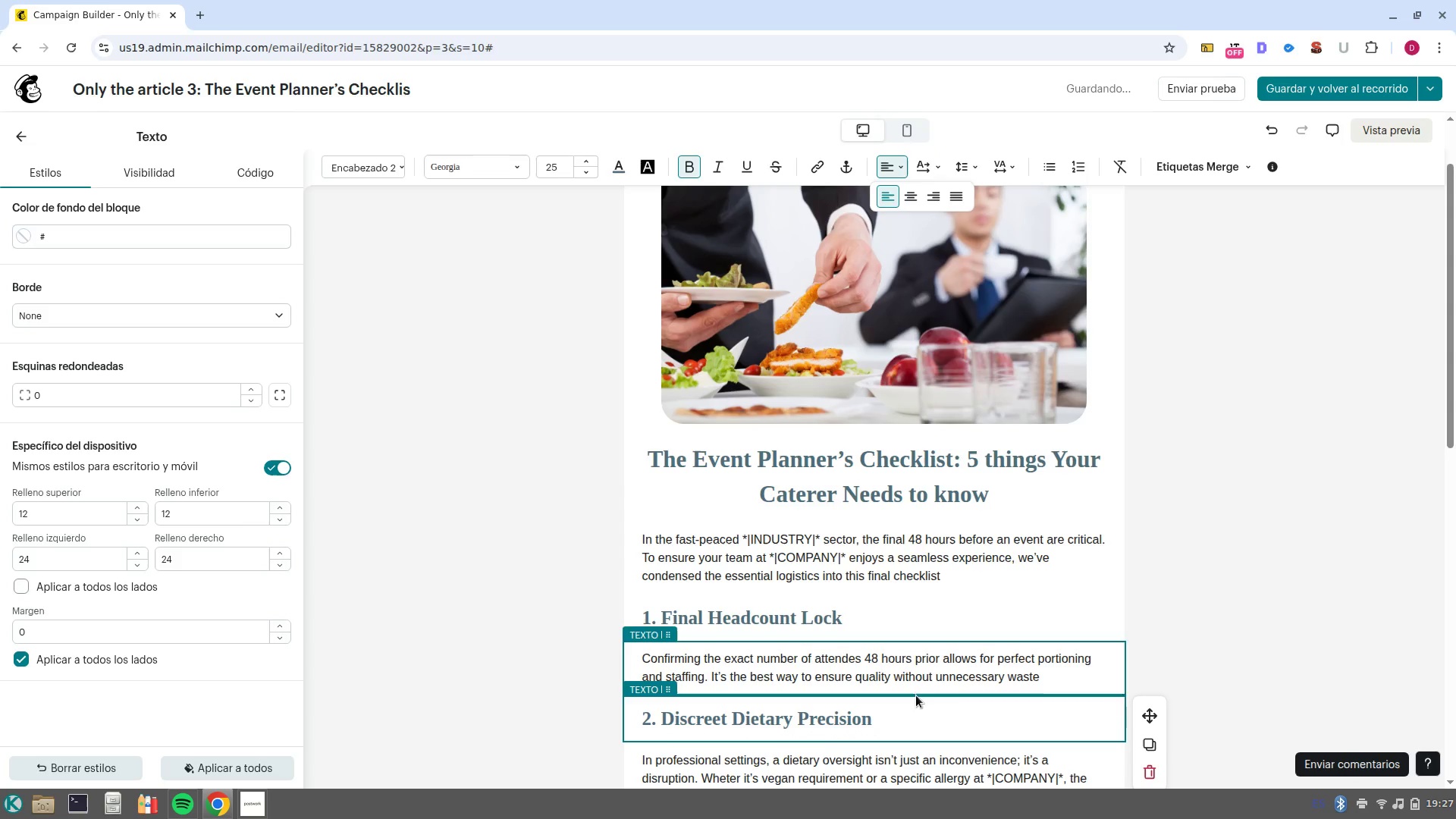 
scroll: coordinate [821, 733], scroll_direction: down, amount: 2.0
 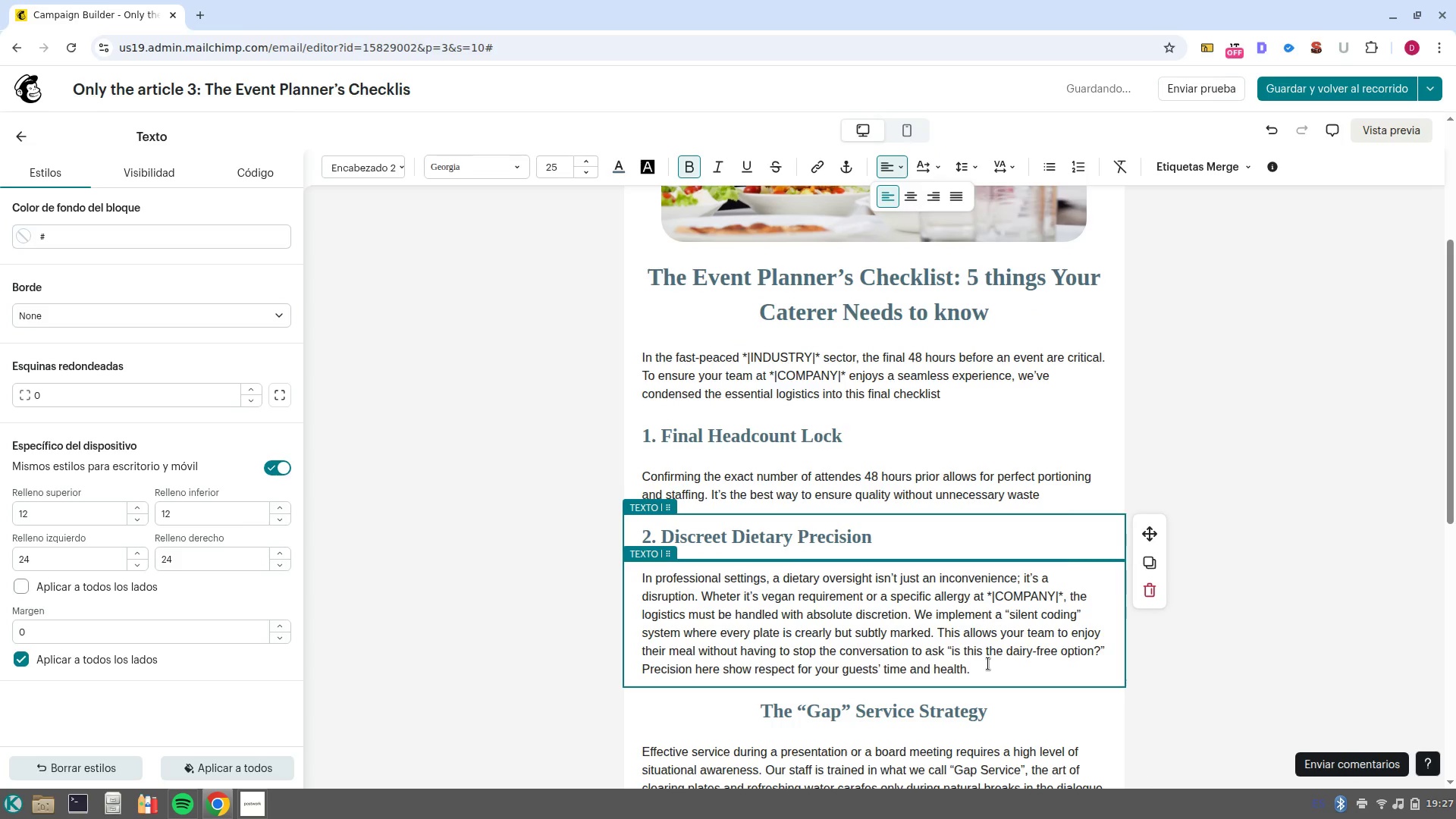 
left_click_drag(start_coordinate=[988, 666], to_coordinate=[610, 578])
 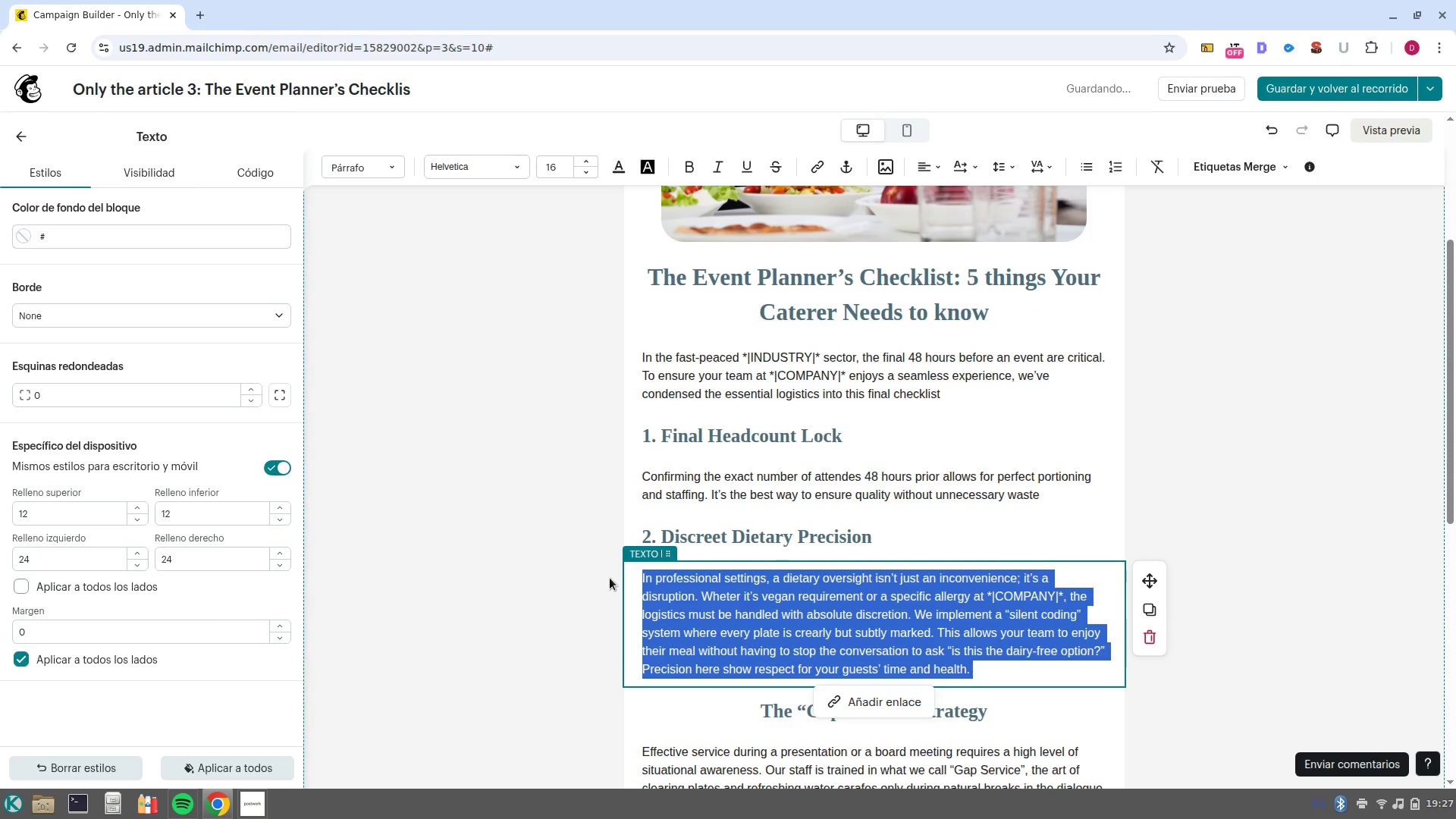 
key(Backspace)
 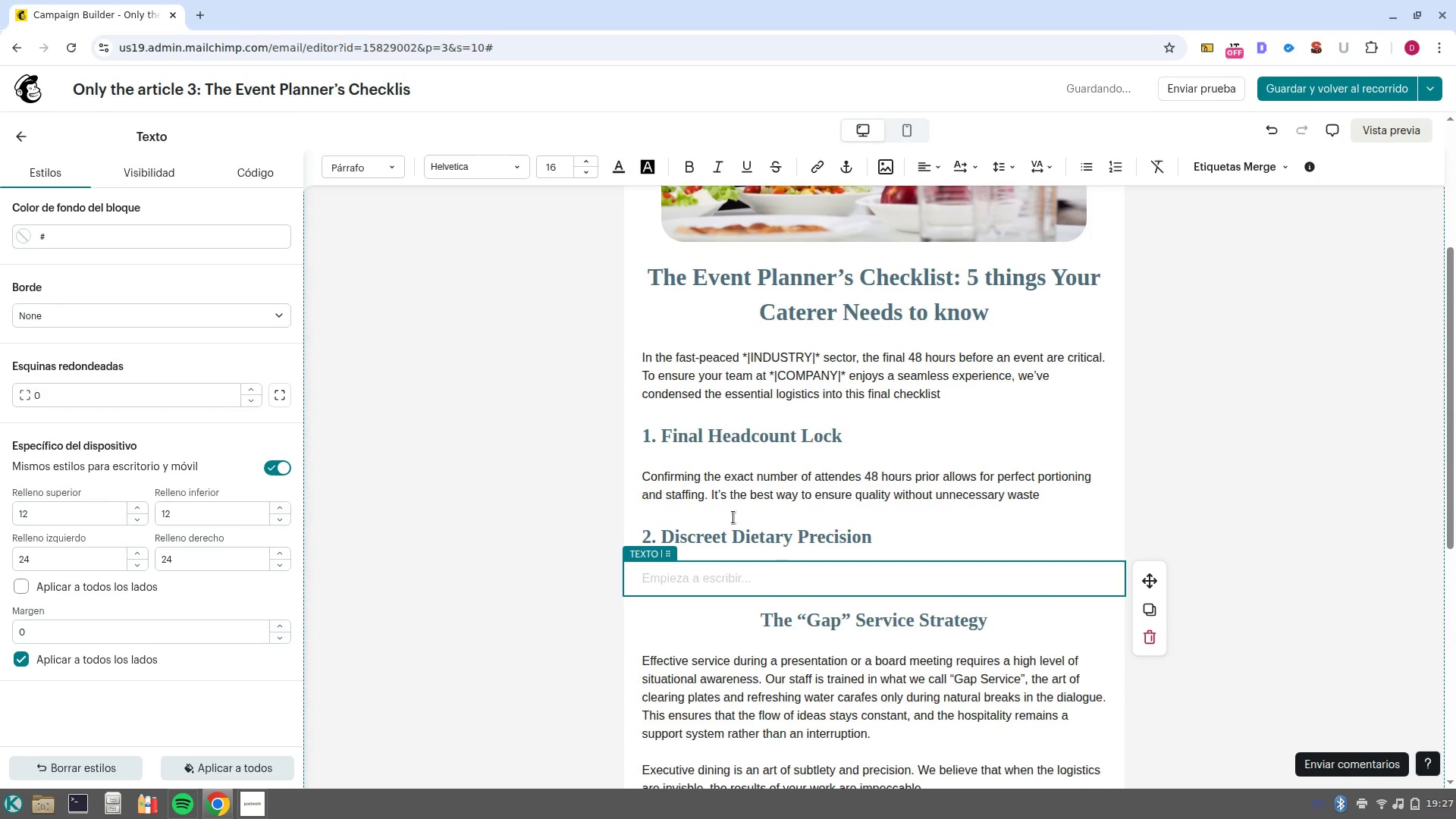 
left_click_drag(start_coordinate=[881, 535], to_coordinate=[666, 538])
 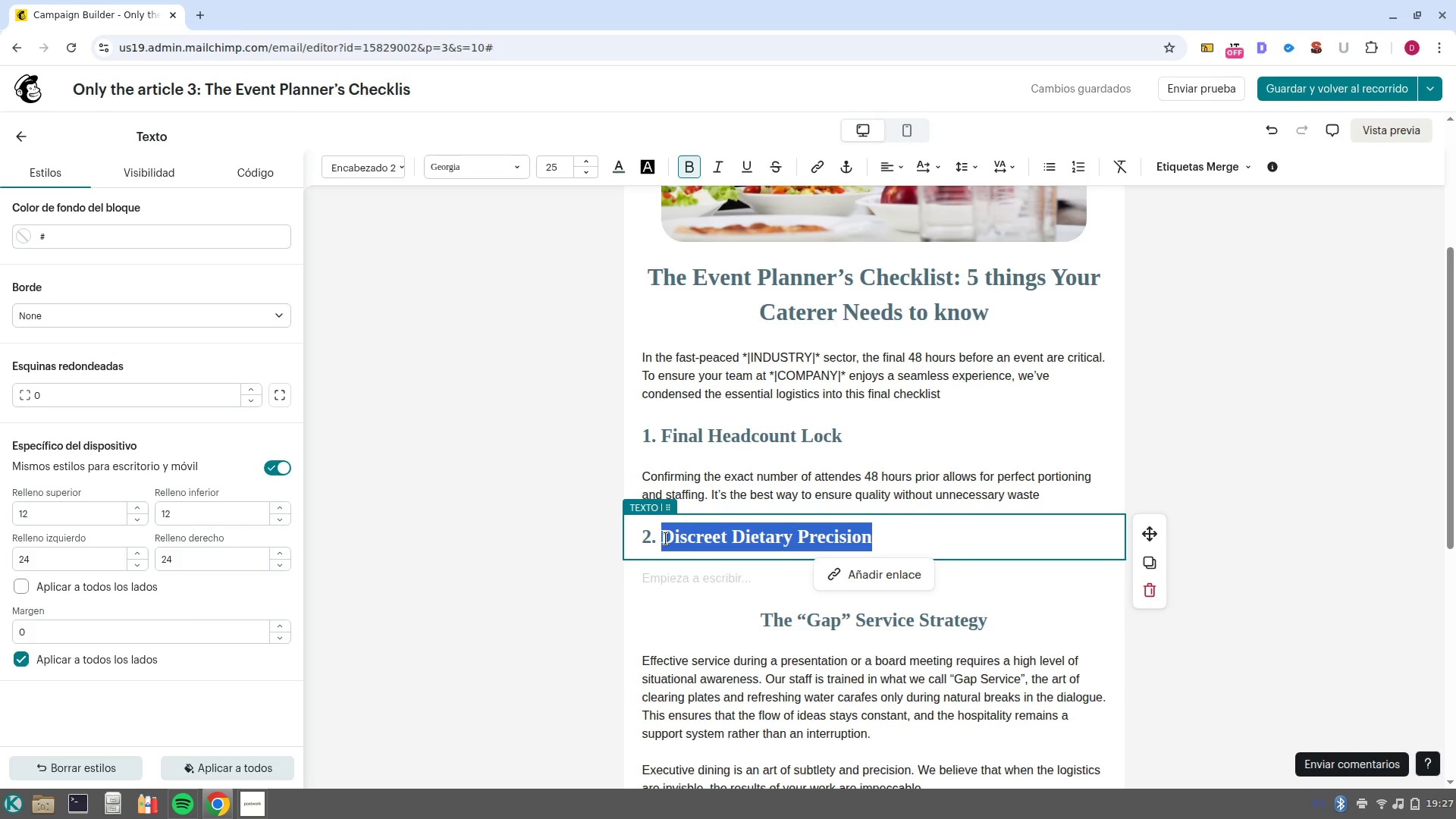 
type(Access ^ Loading Logistics)
 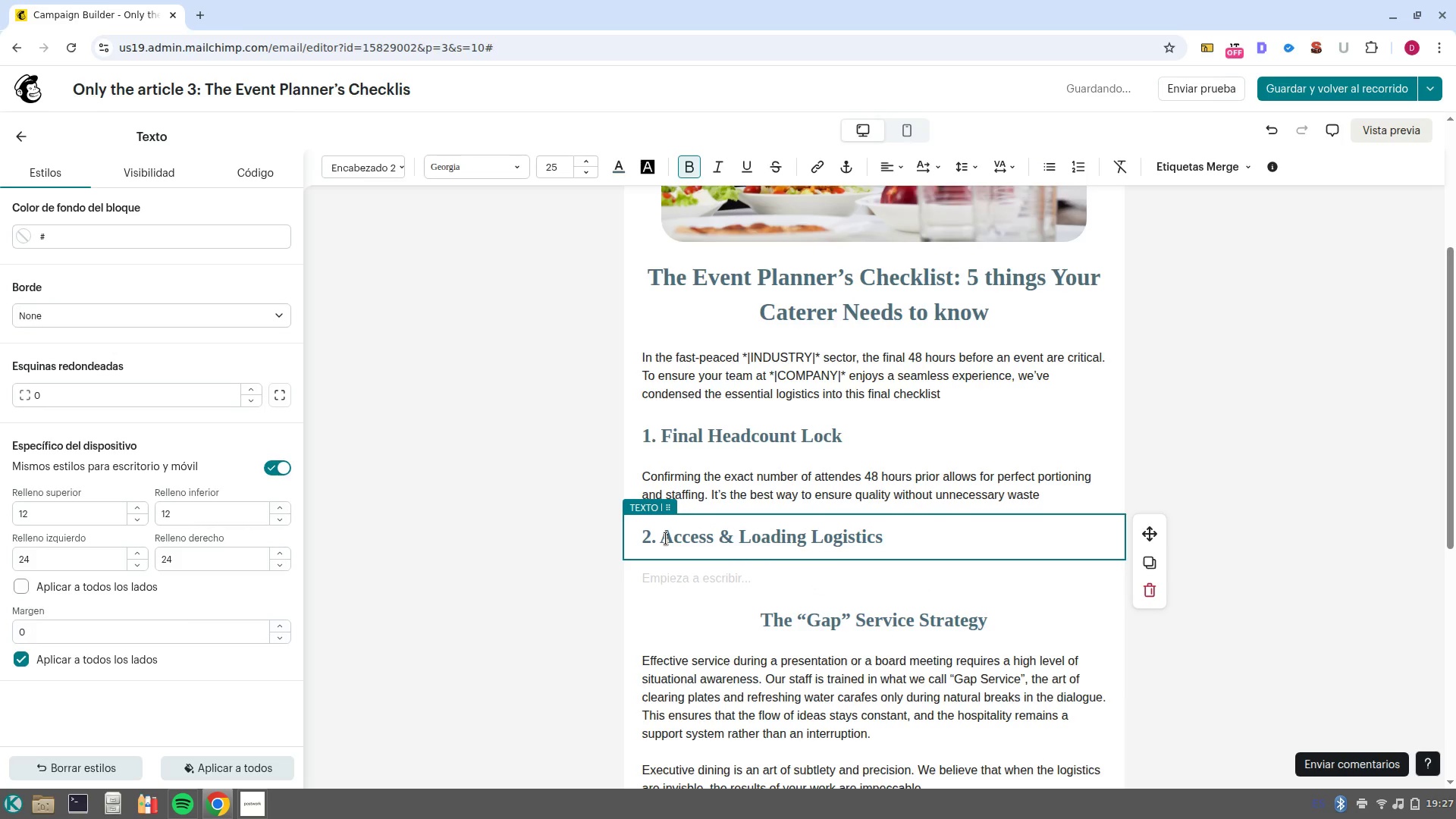 
left_click([703, 578])
 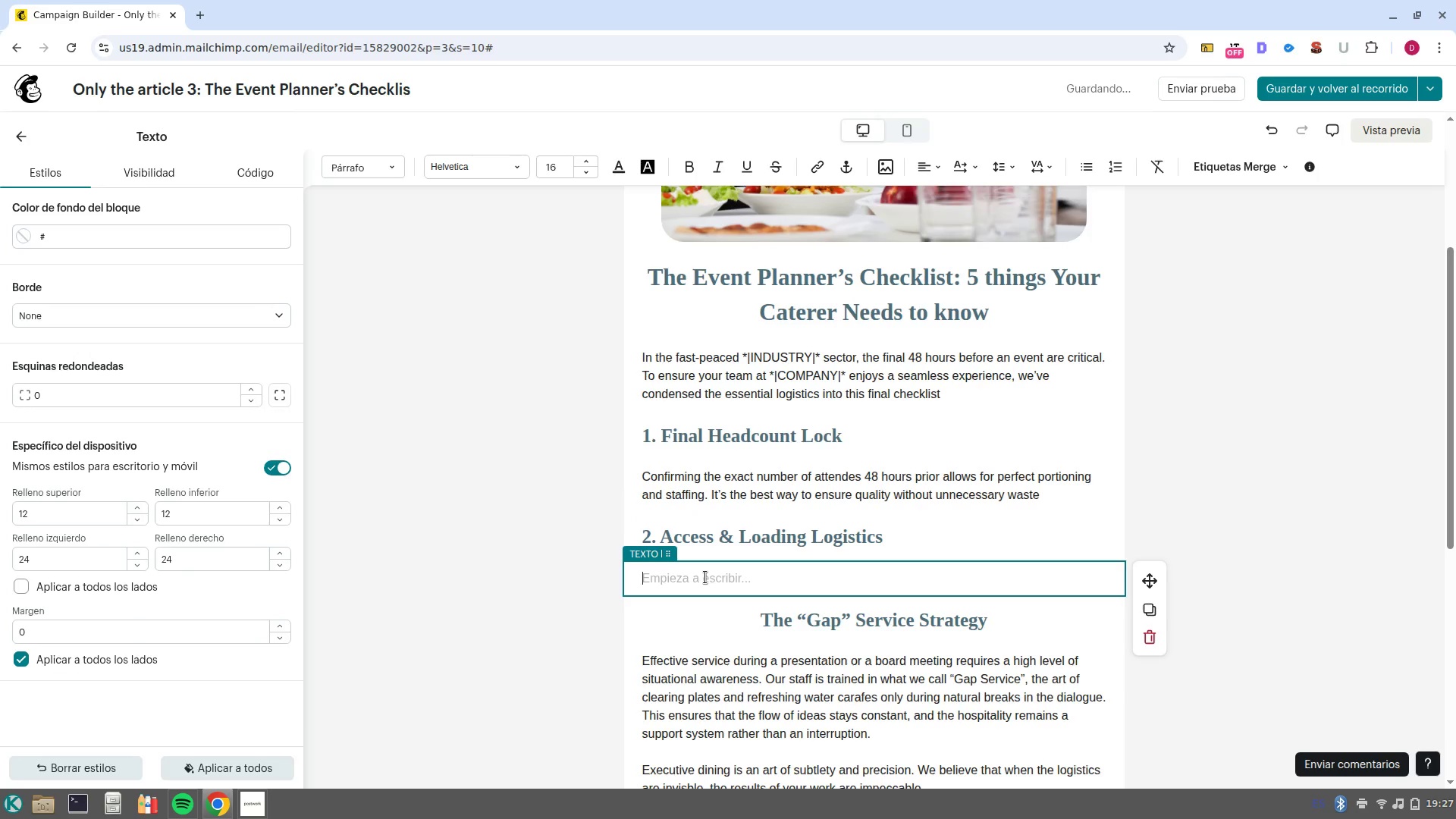 
type(Freight elevator access and security clearance w)
key(Backspace)
type(are where time is won or lost. cl)
key(Backspace)
key(Backspace)
type(Clear Paths for our team ensure we are set upo)
key(Backspace)
 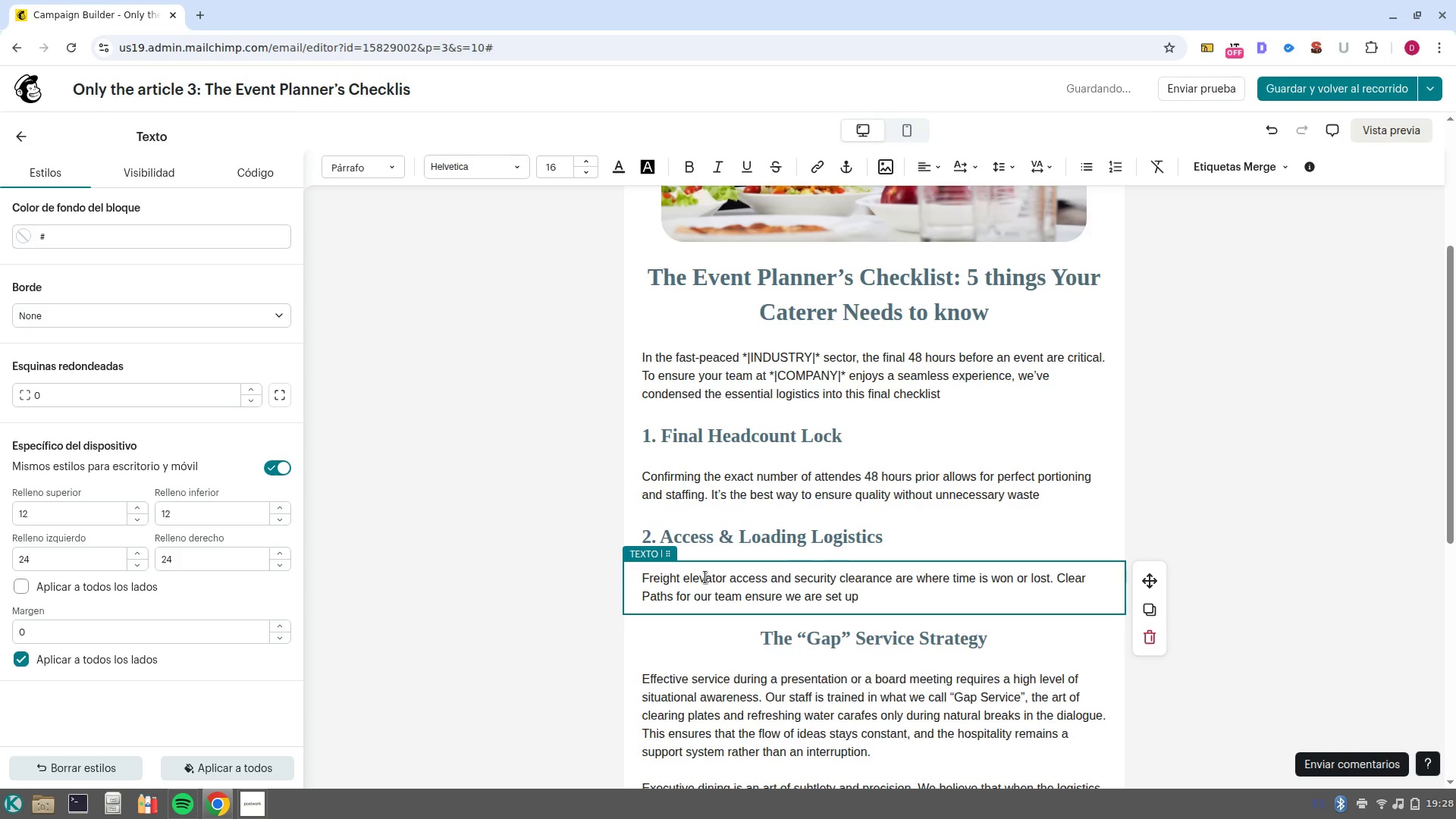 
type( long before your first guest arrives. )
 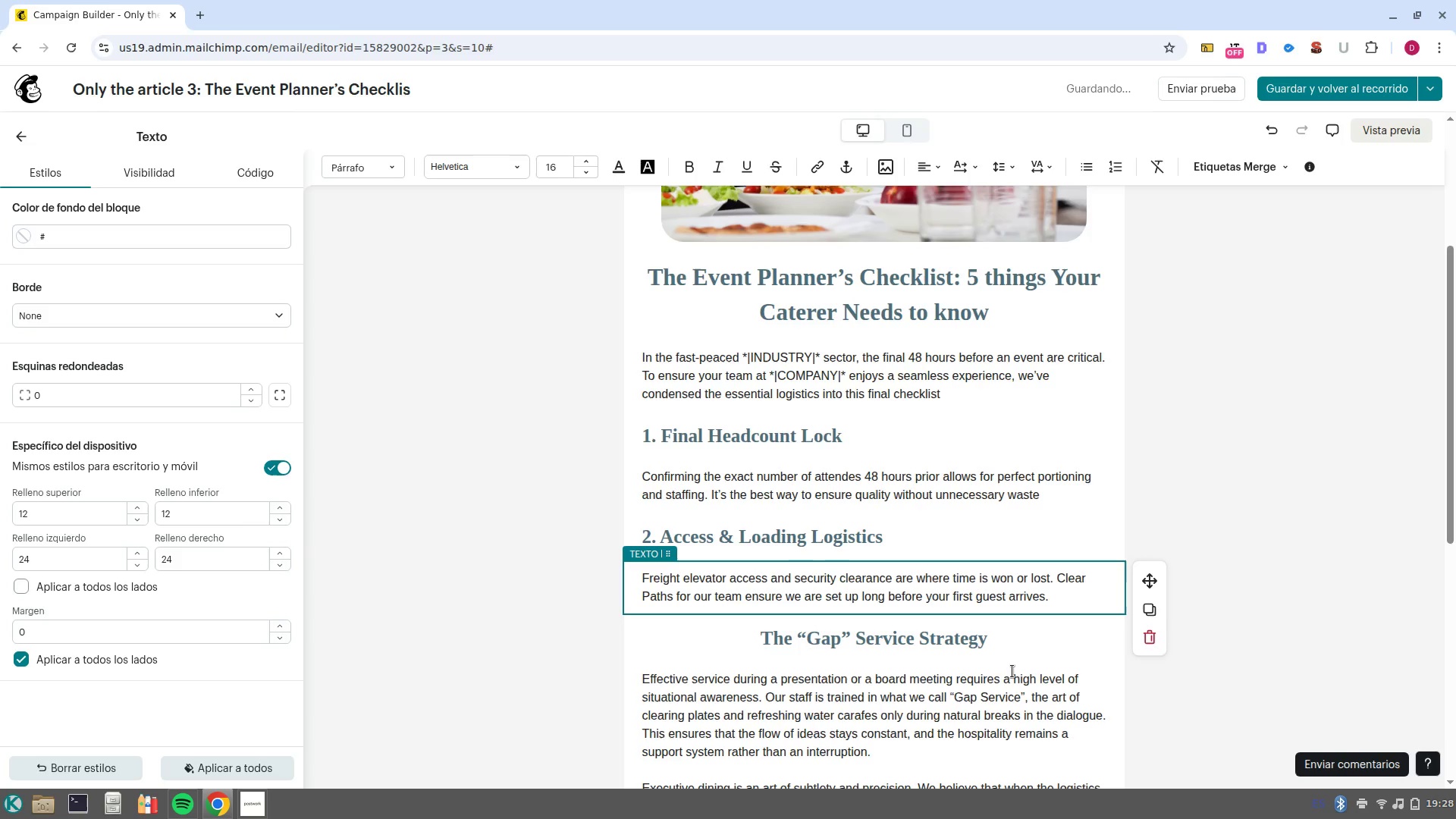 
left_click_drag(start_coordinate=[1003, 640], to_coordinate=[621, 617])
 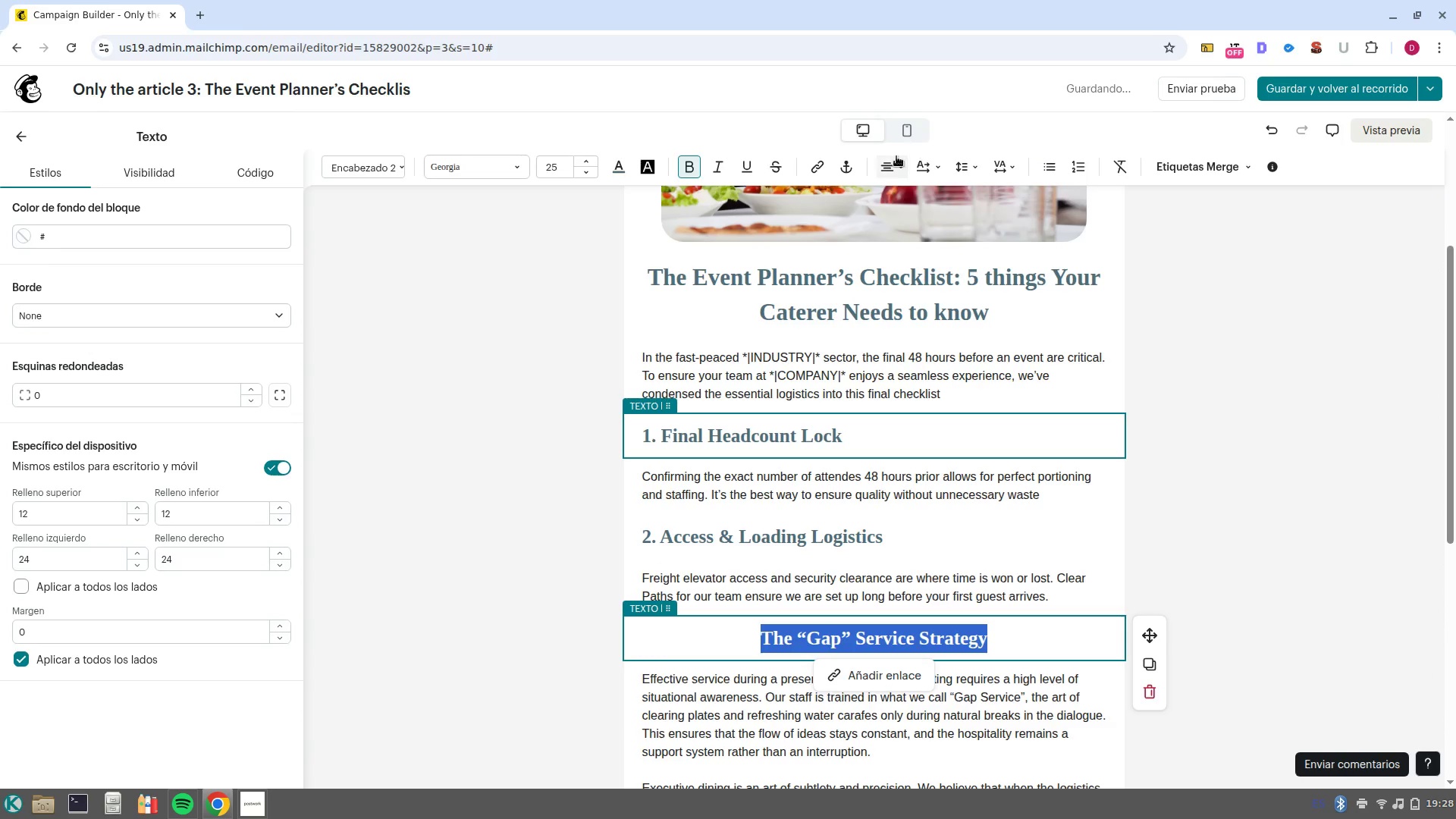 
left_click([885, 156])
 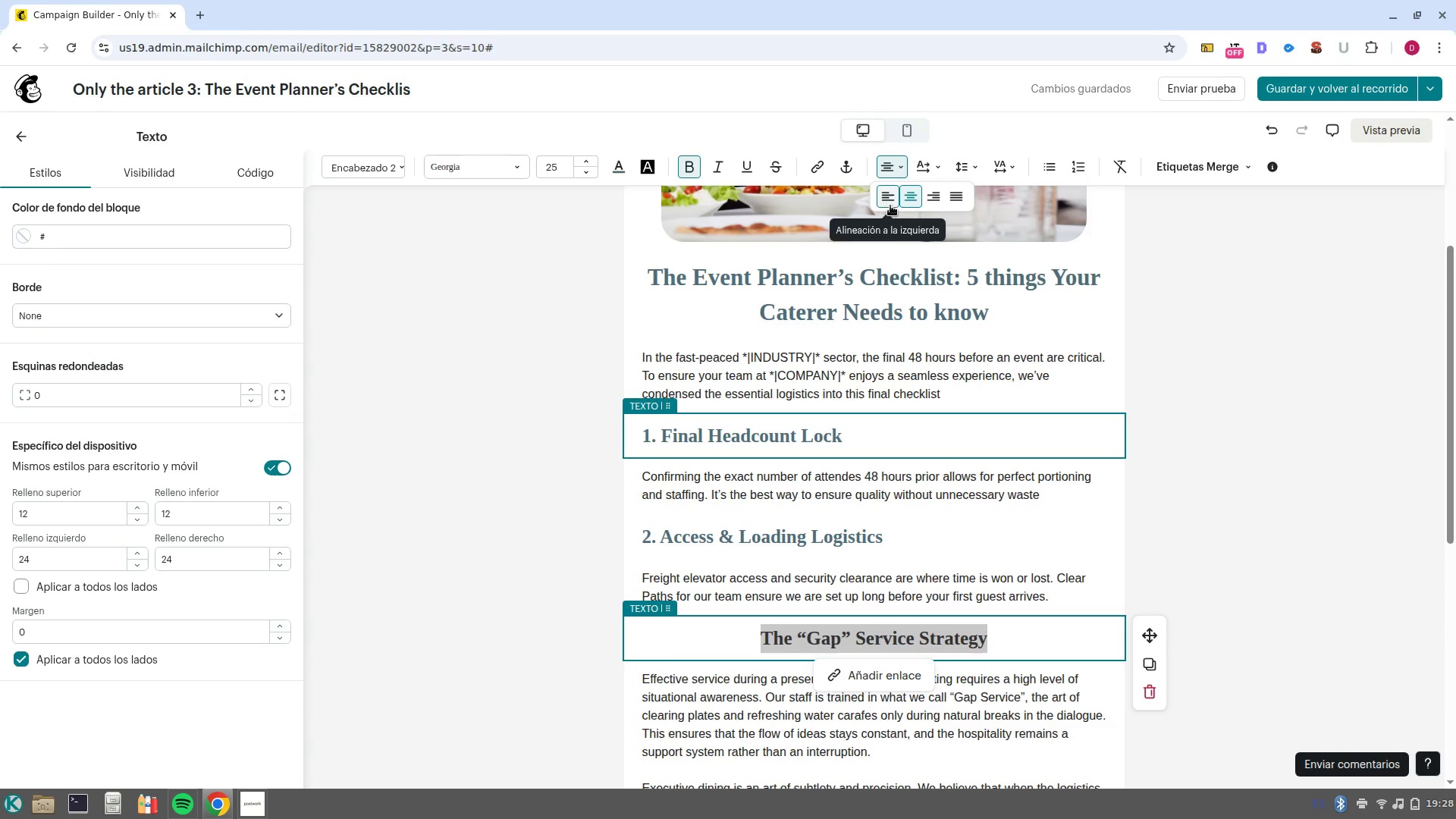 
left_click([890, 206])
 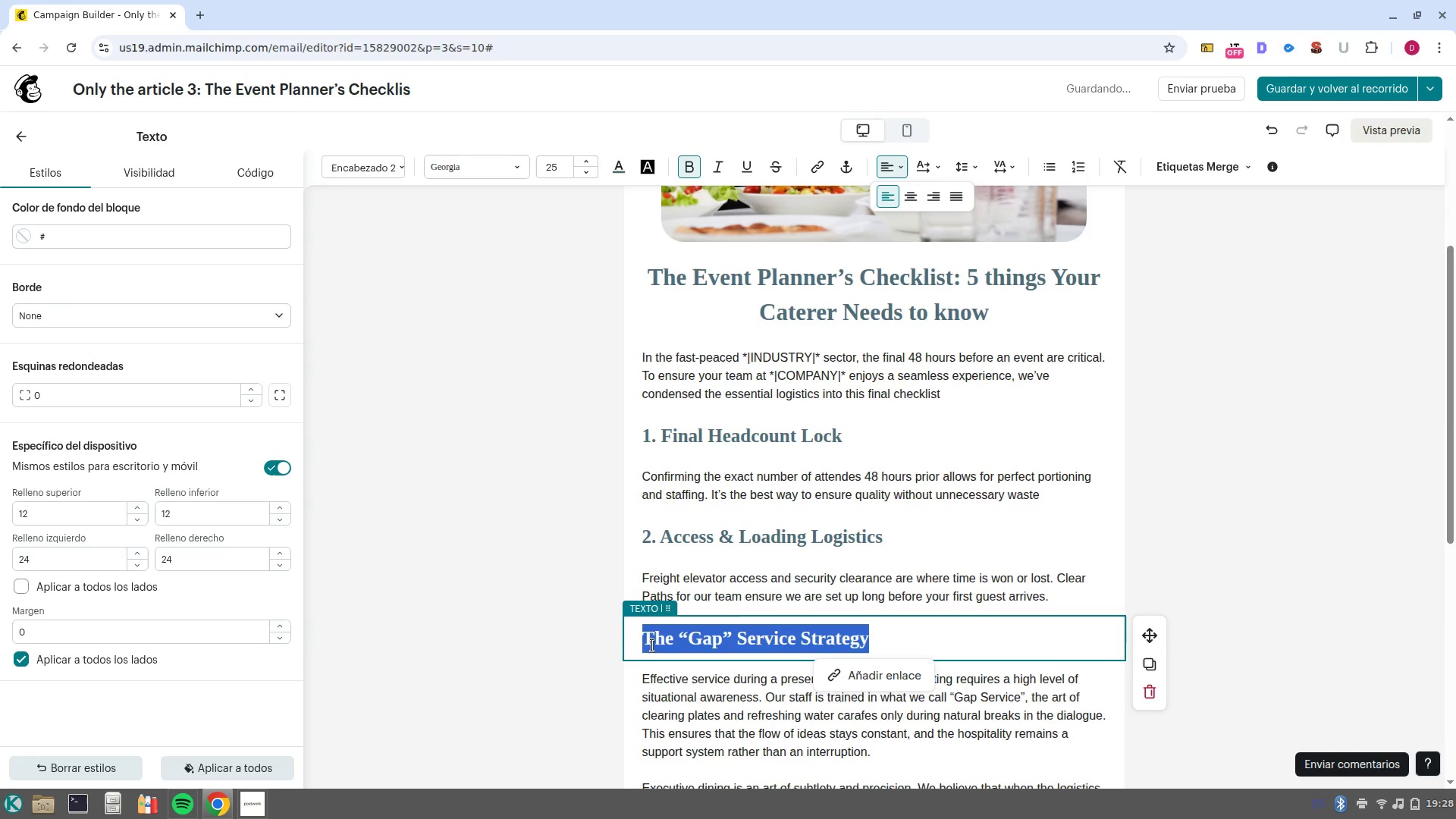 
left_click([645, 640])
 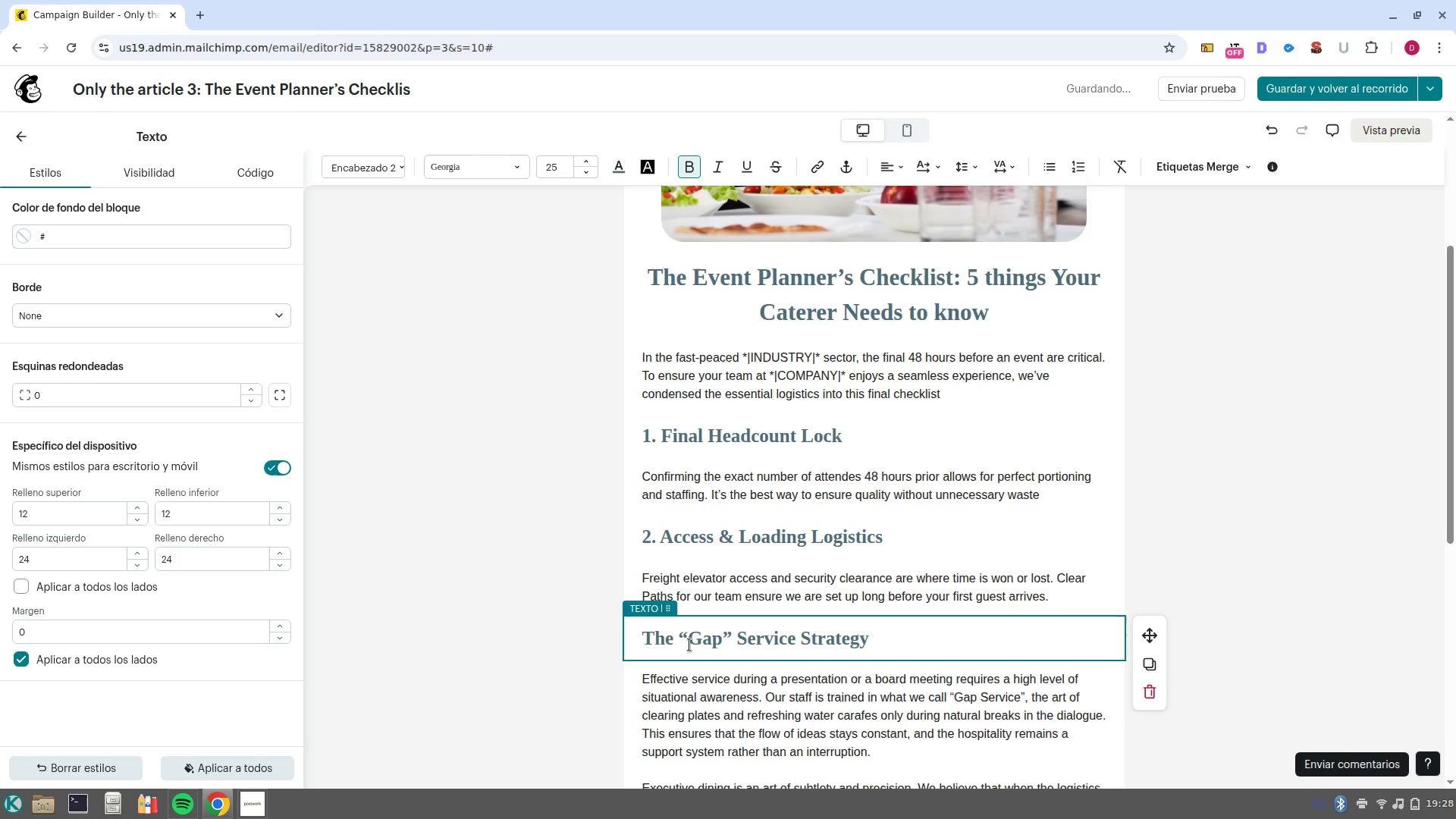 
key(3)
 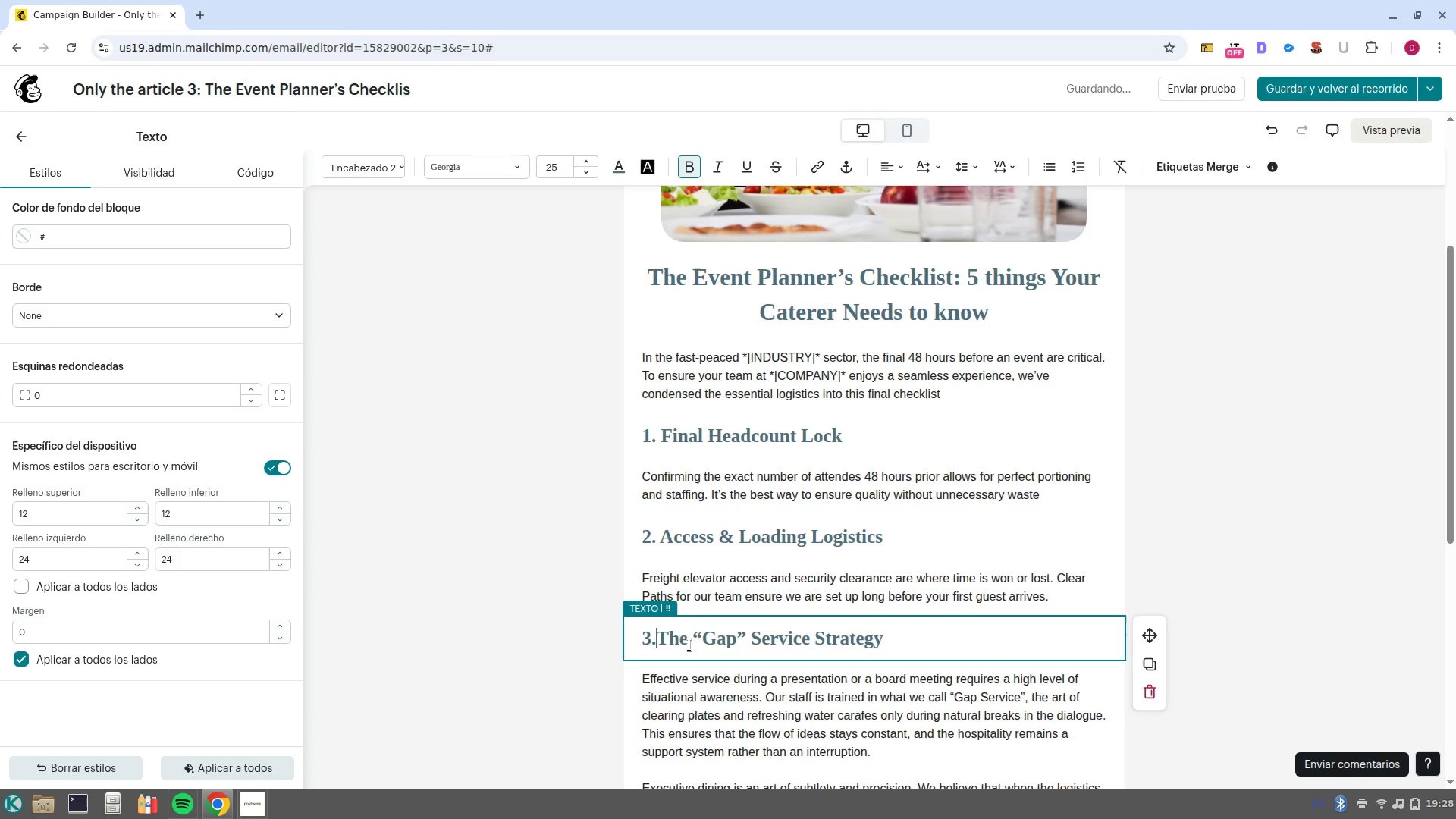 
key(Period)
 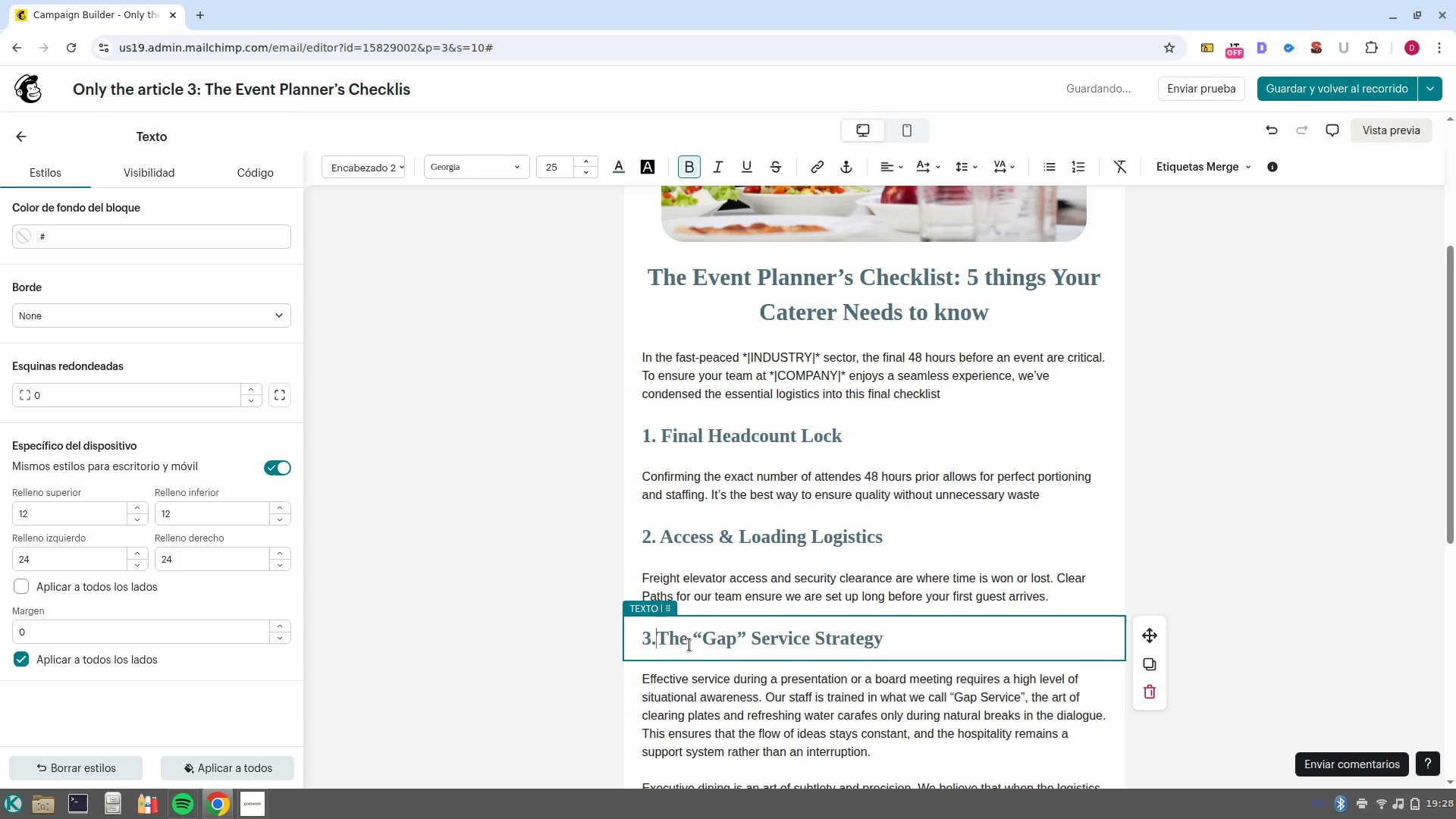 
key(Space)
 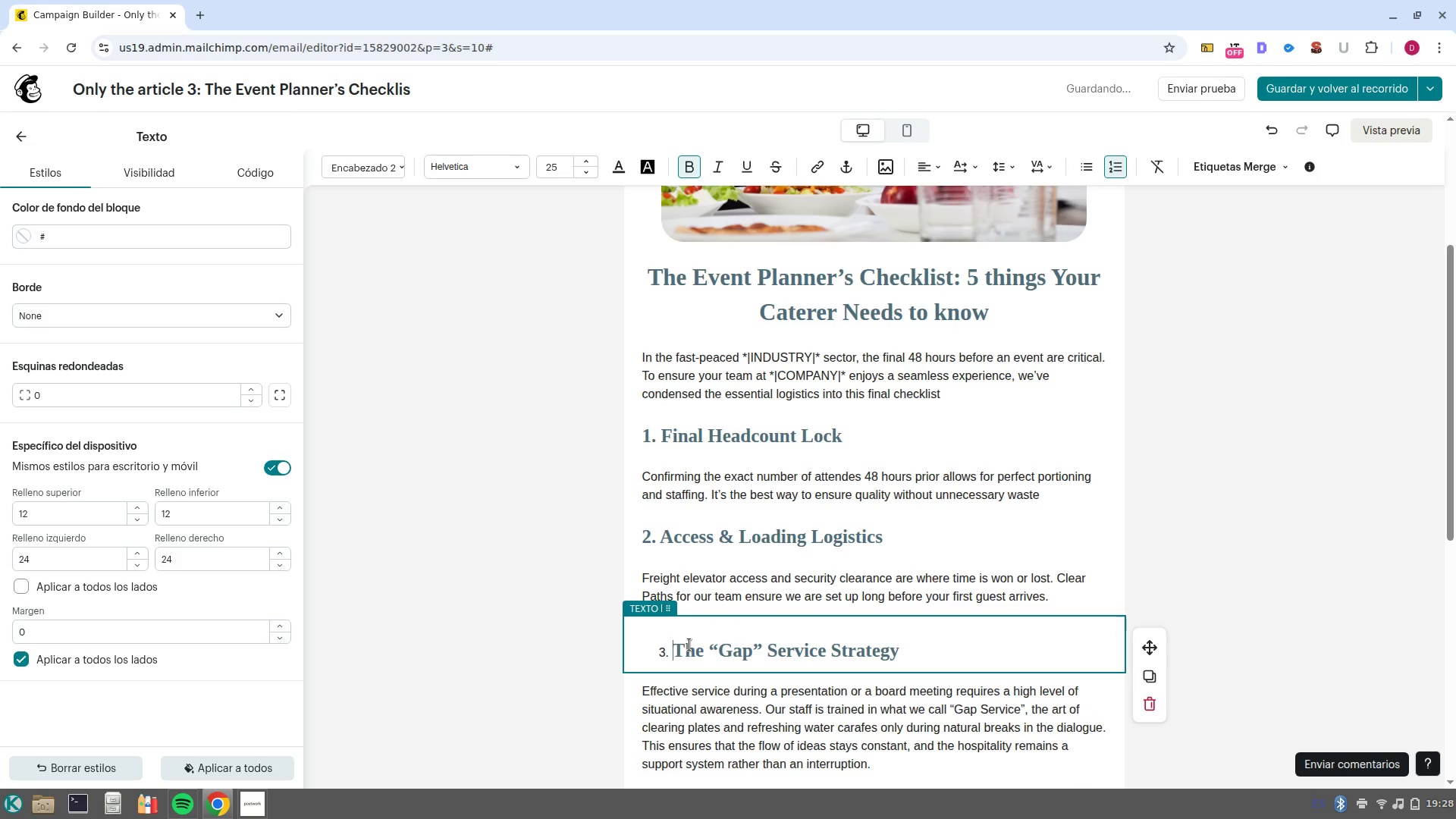 
key(Backspace)
 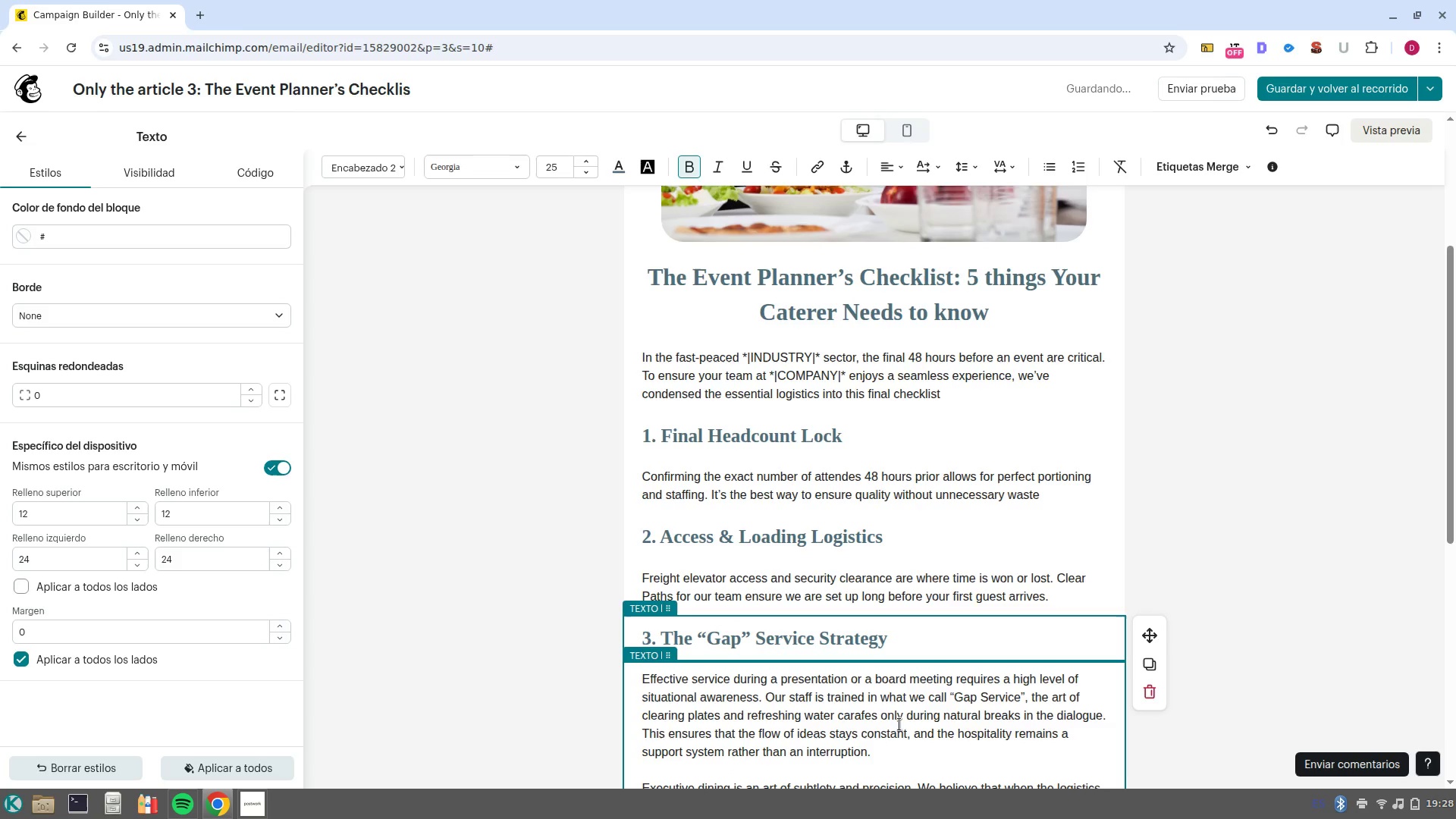 
left_click_drag(start_coordinate=[897, 643], to_coordinate=[665, 639])
 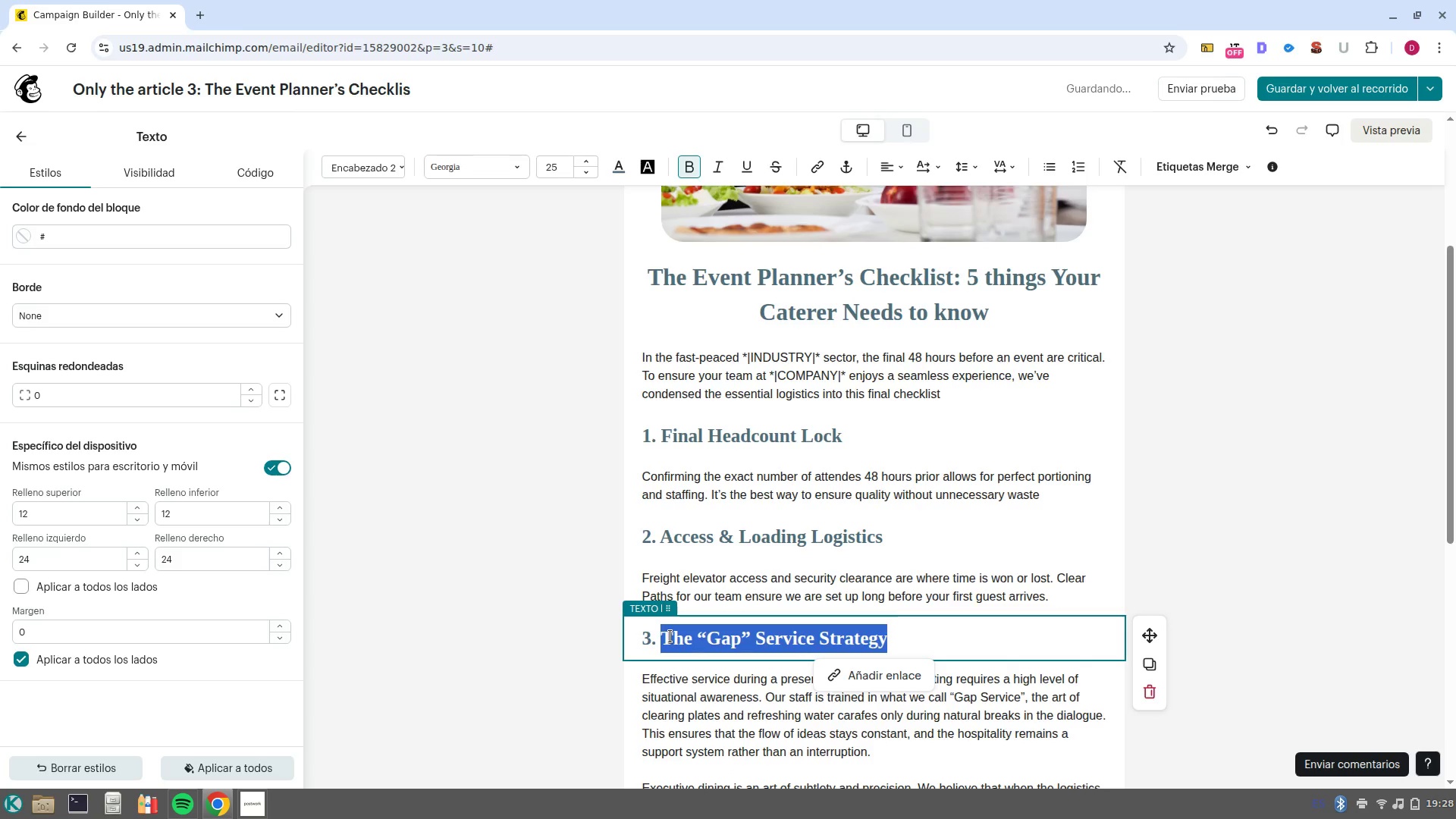 
key(Backspace)
type(Powe ^ Water Needs)
 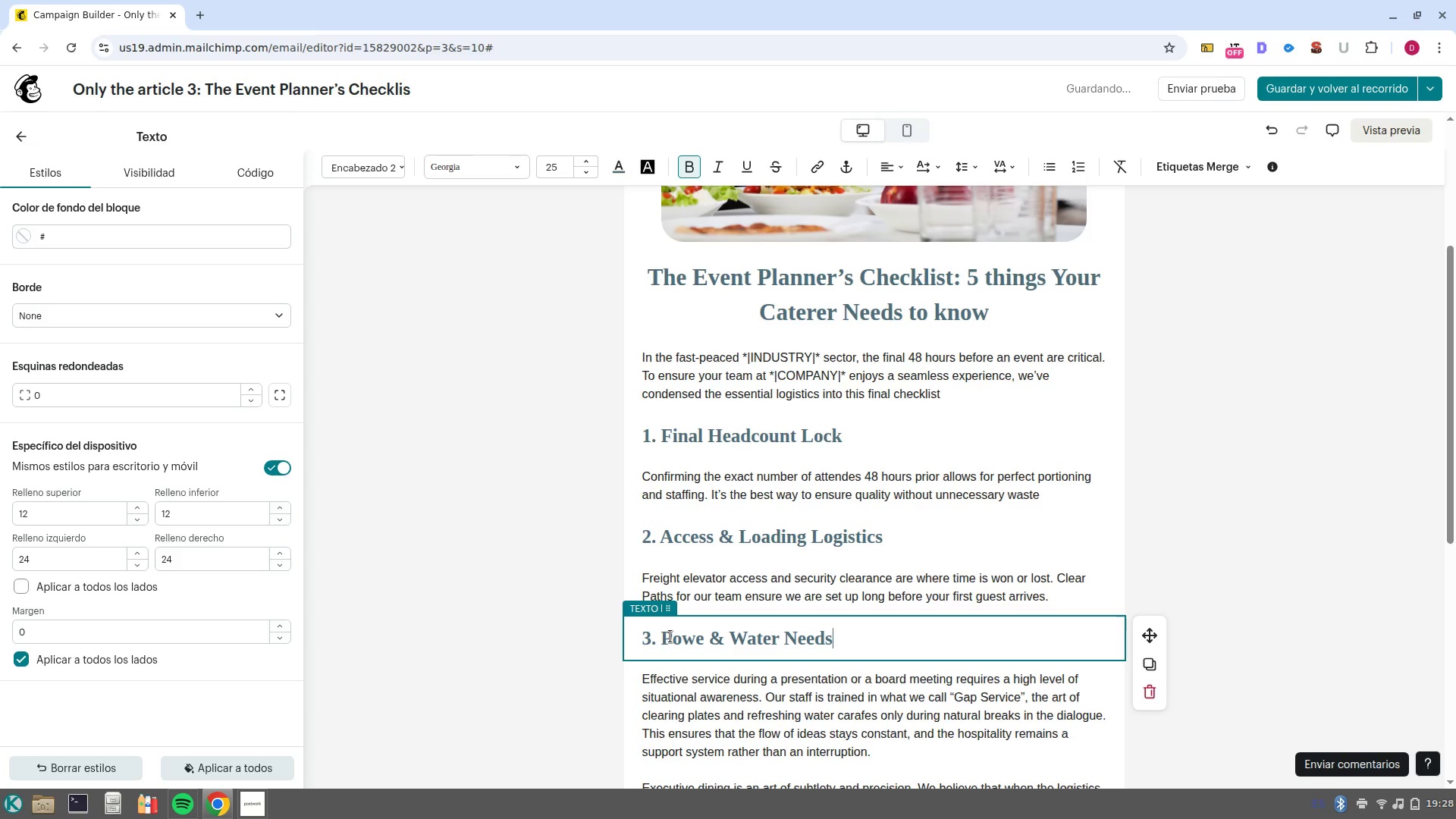 
scroll: coordinate [767, 590], scroll_direction: up, amount: 3.0
 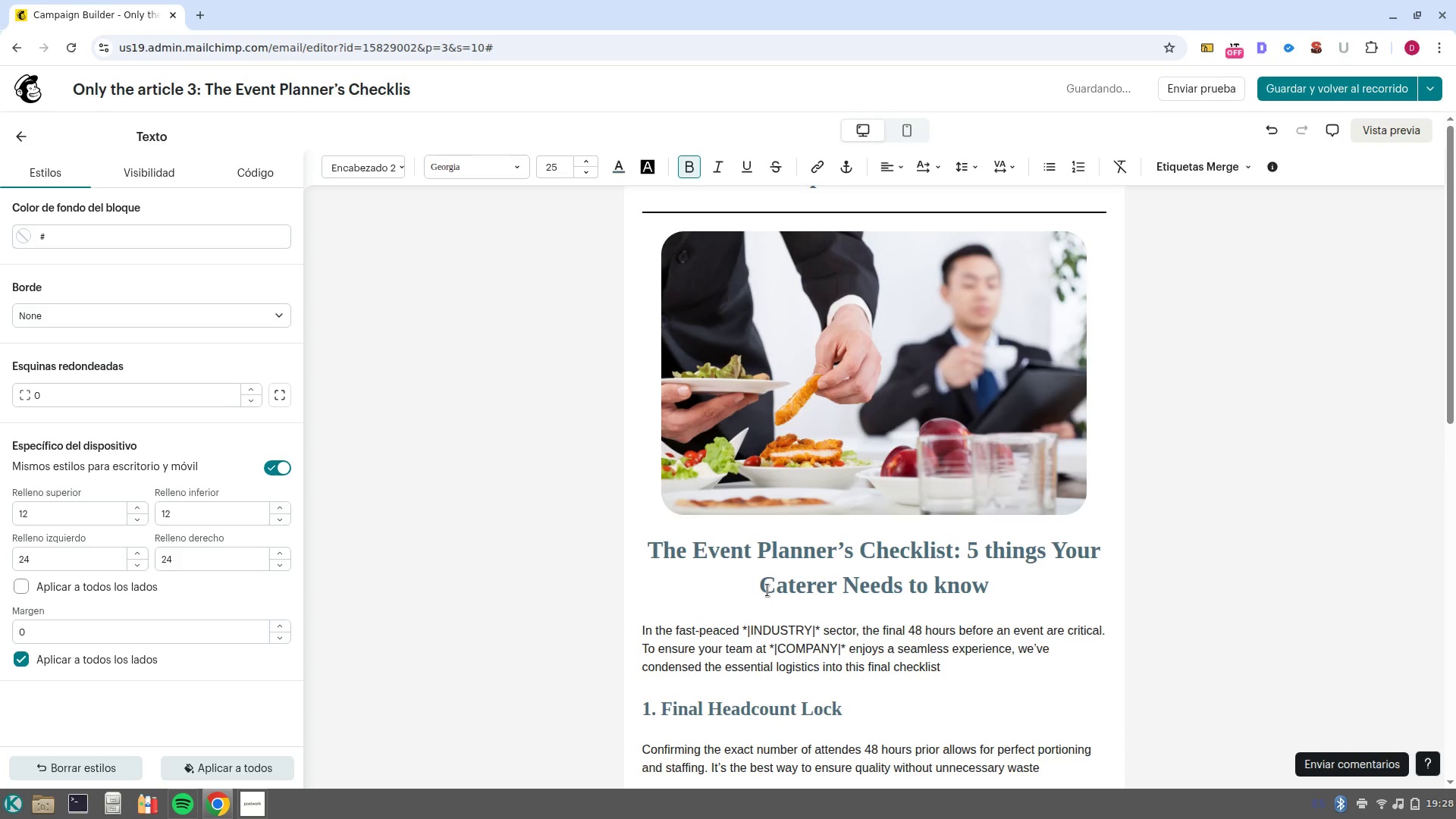 
scroll: coordinate [811, 605], scroll_direction: down, amount: 3.0
 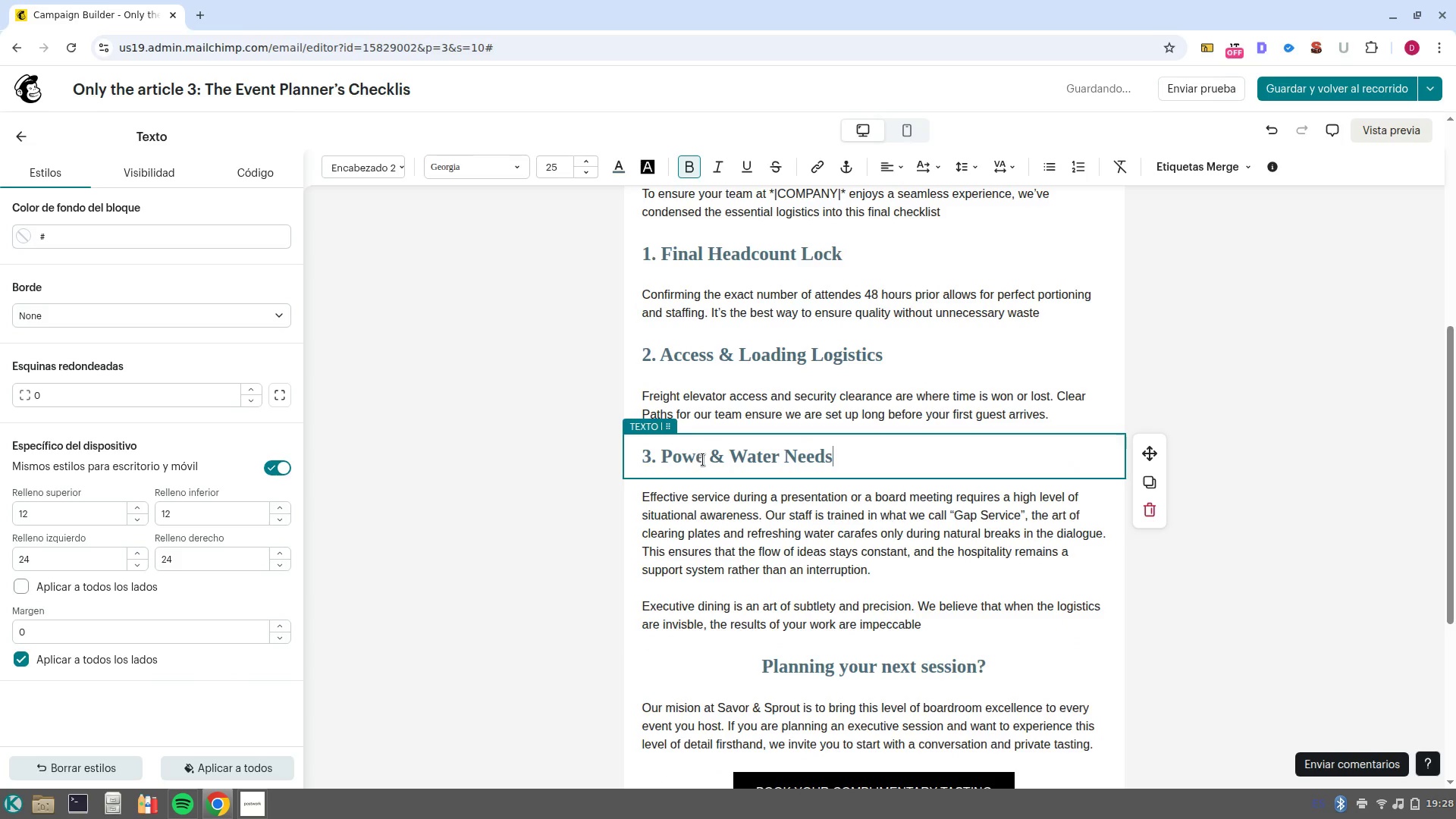 
left_click([703, 460])
 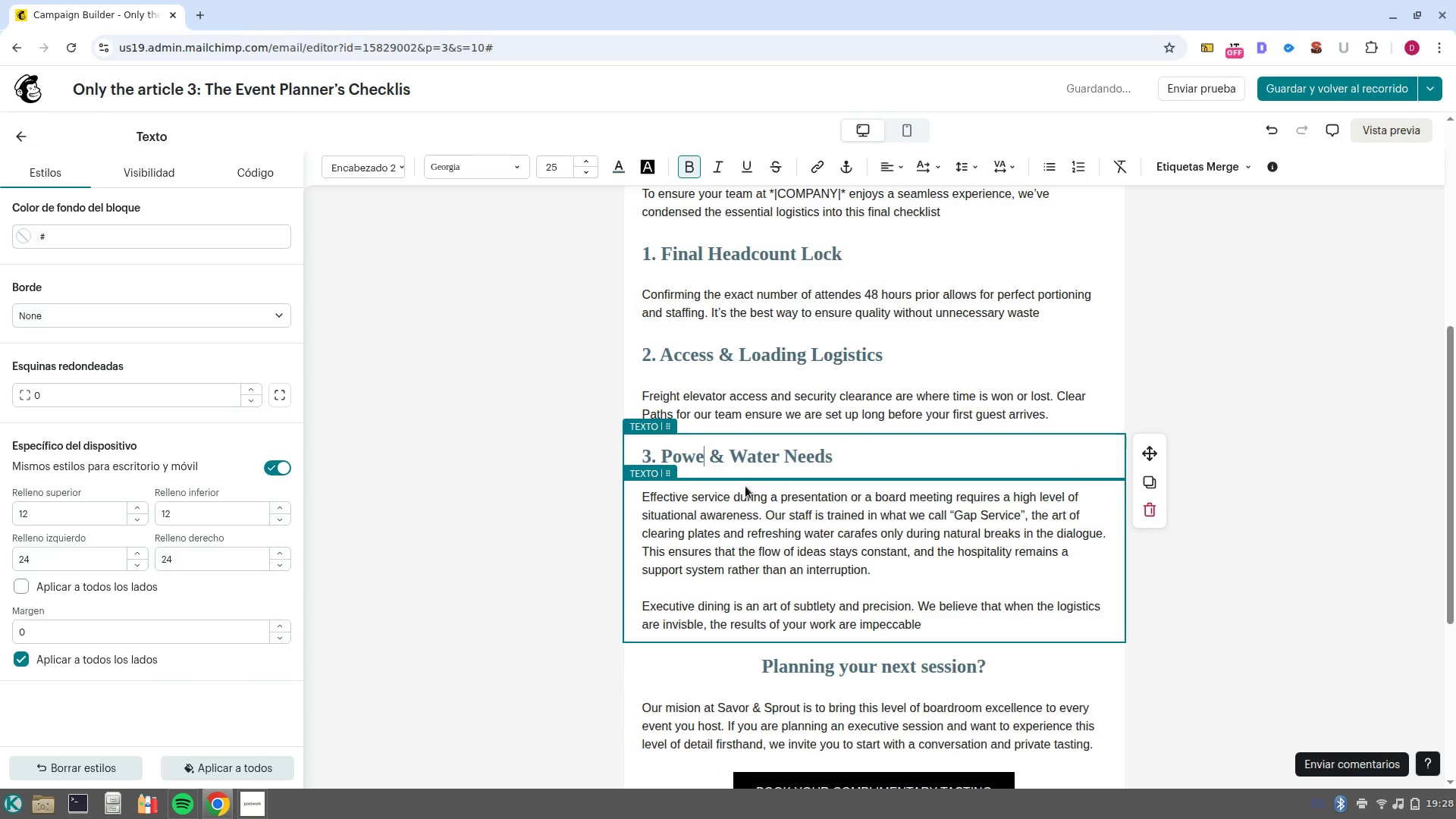 
key(R)
 